 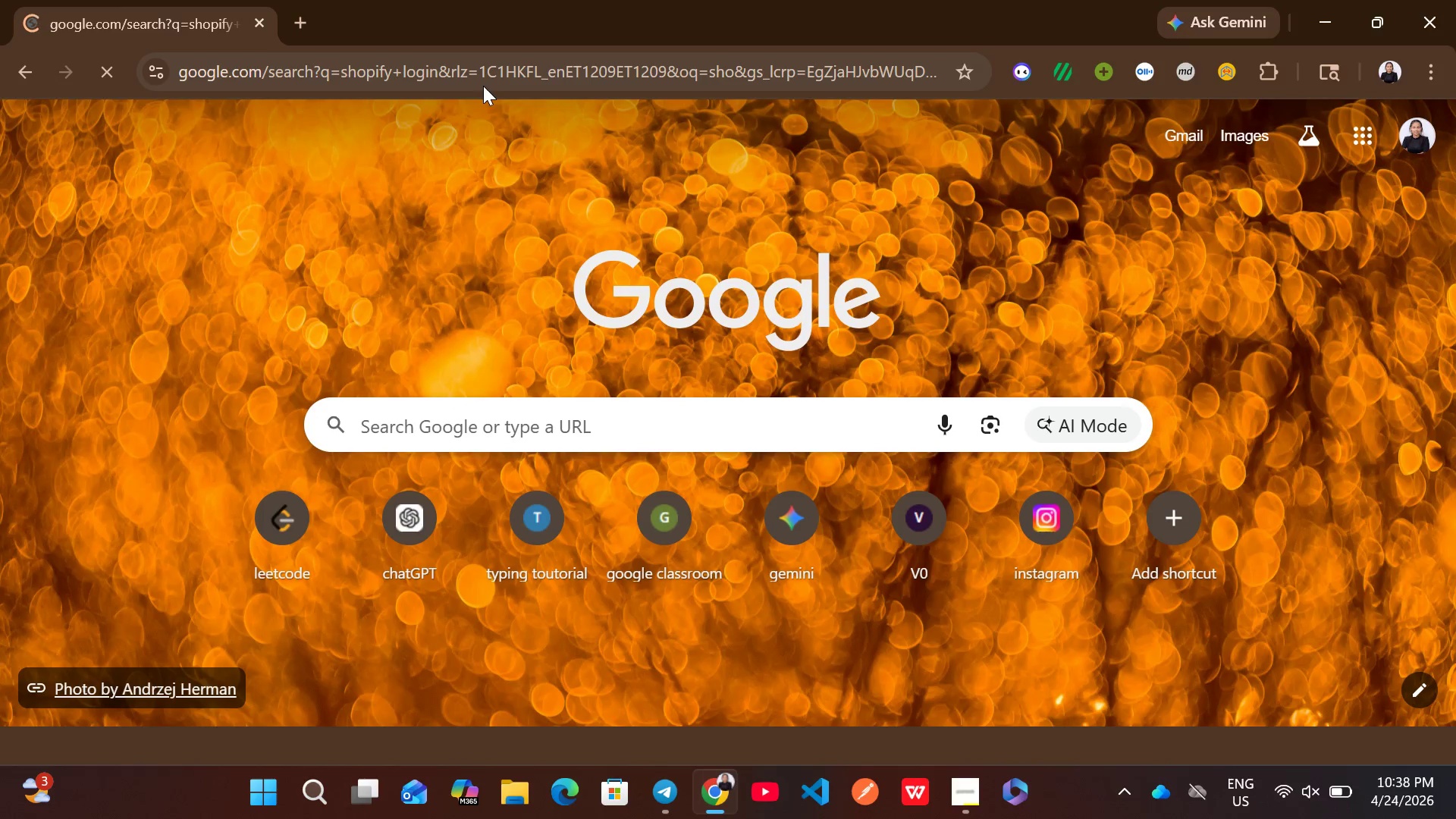 
left_click([336, 345])
 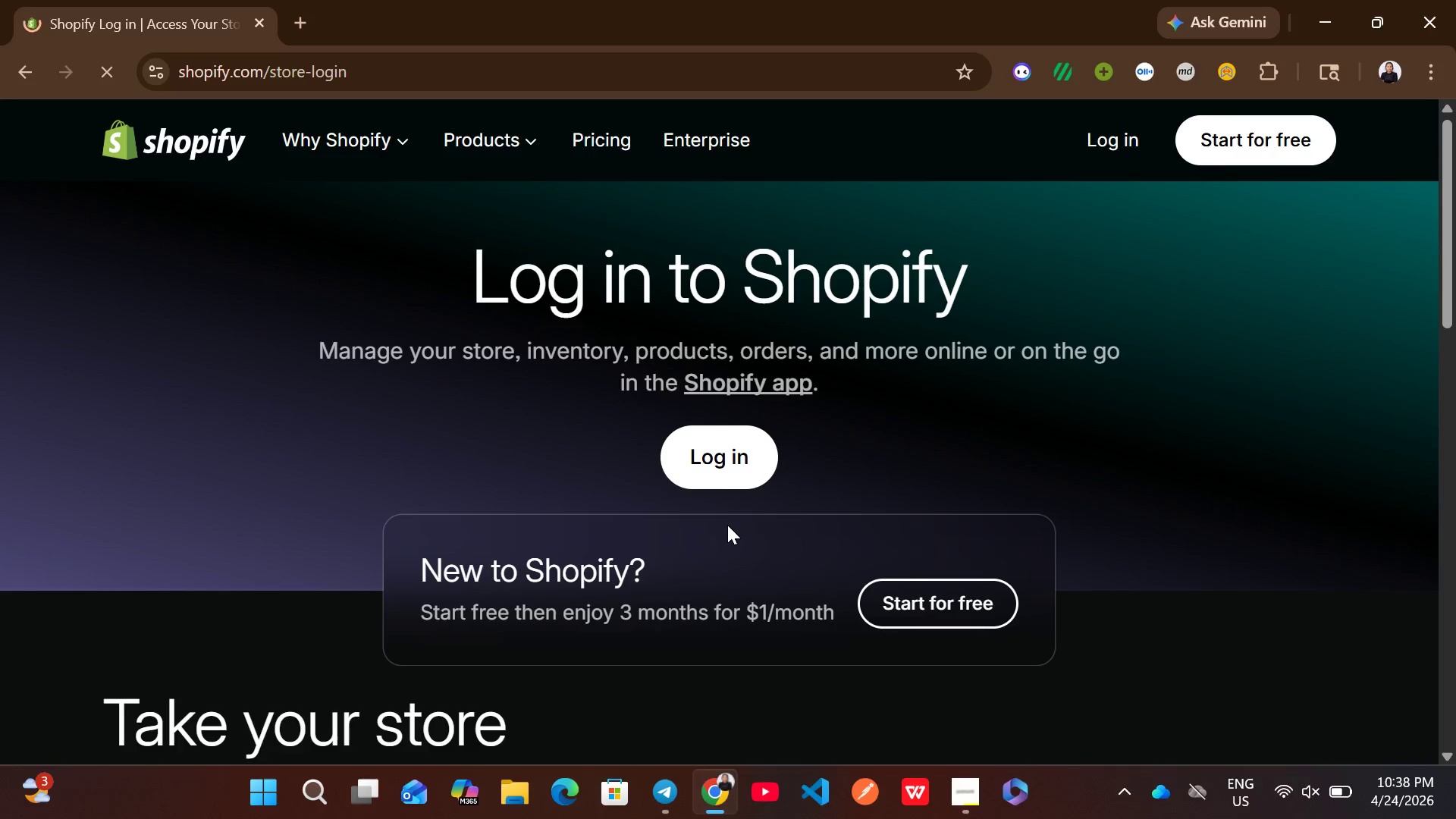 
wait(5.89)
 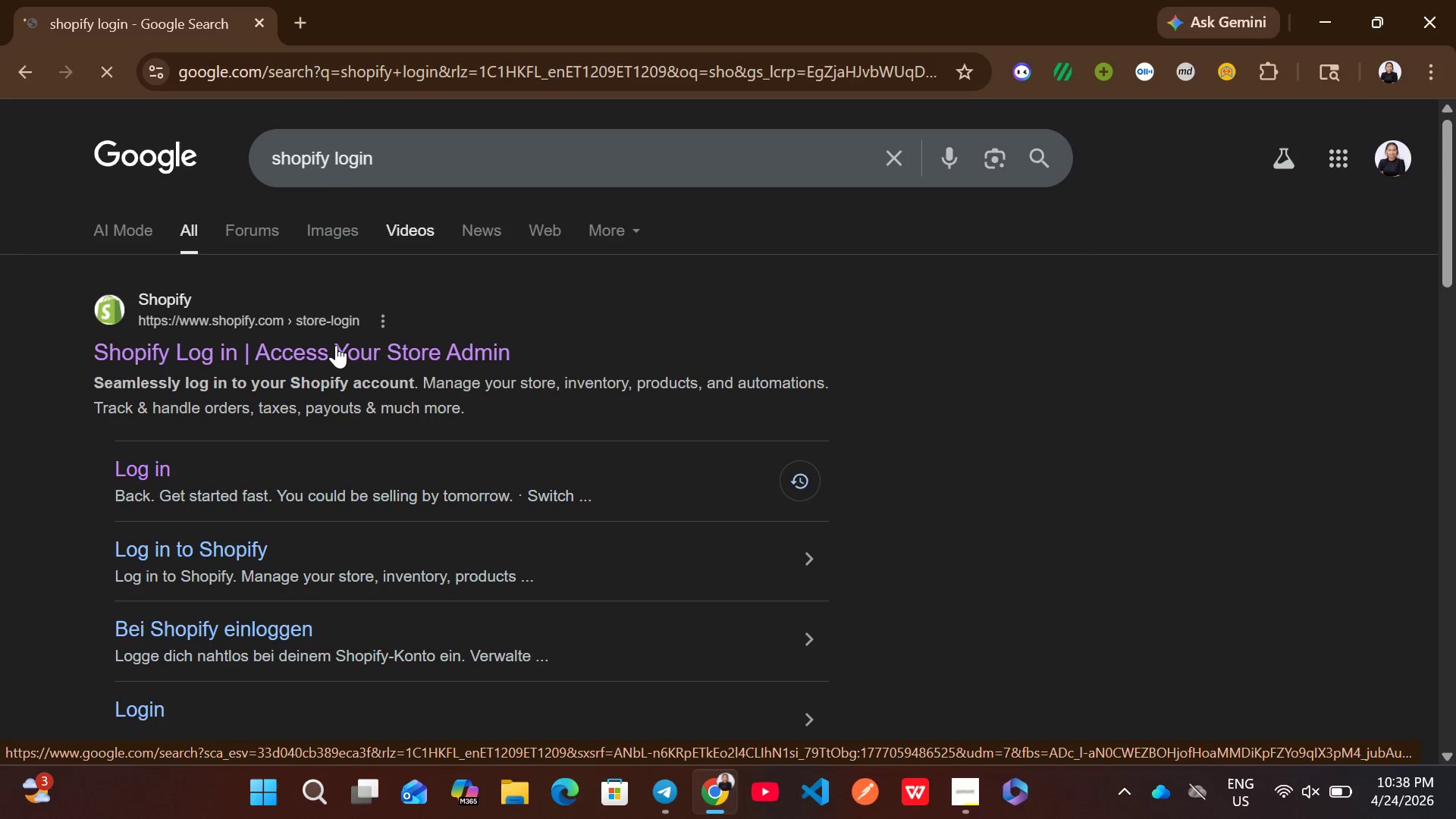 
left_click([729, 477])
 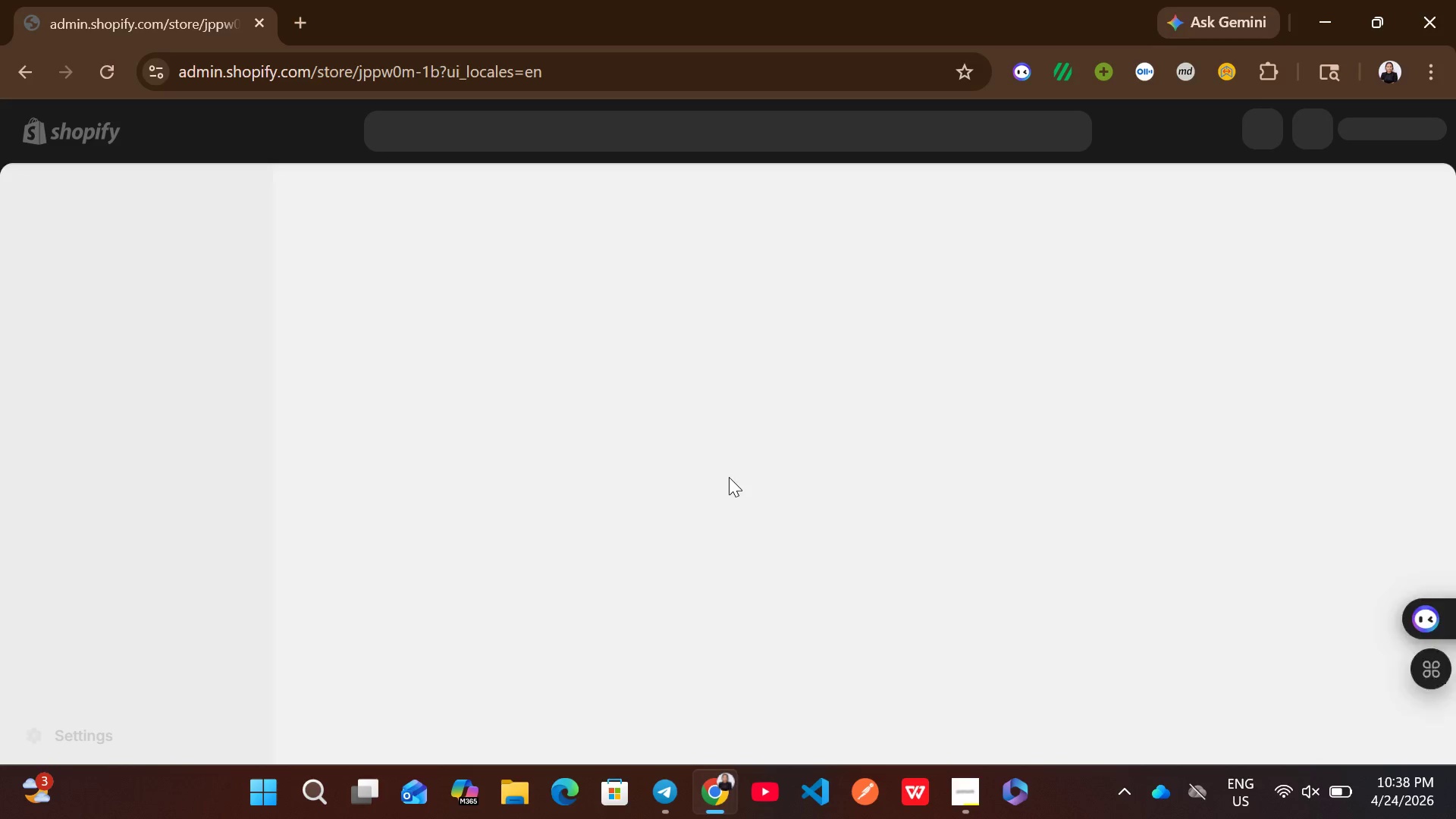 
wait(20.14)
 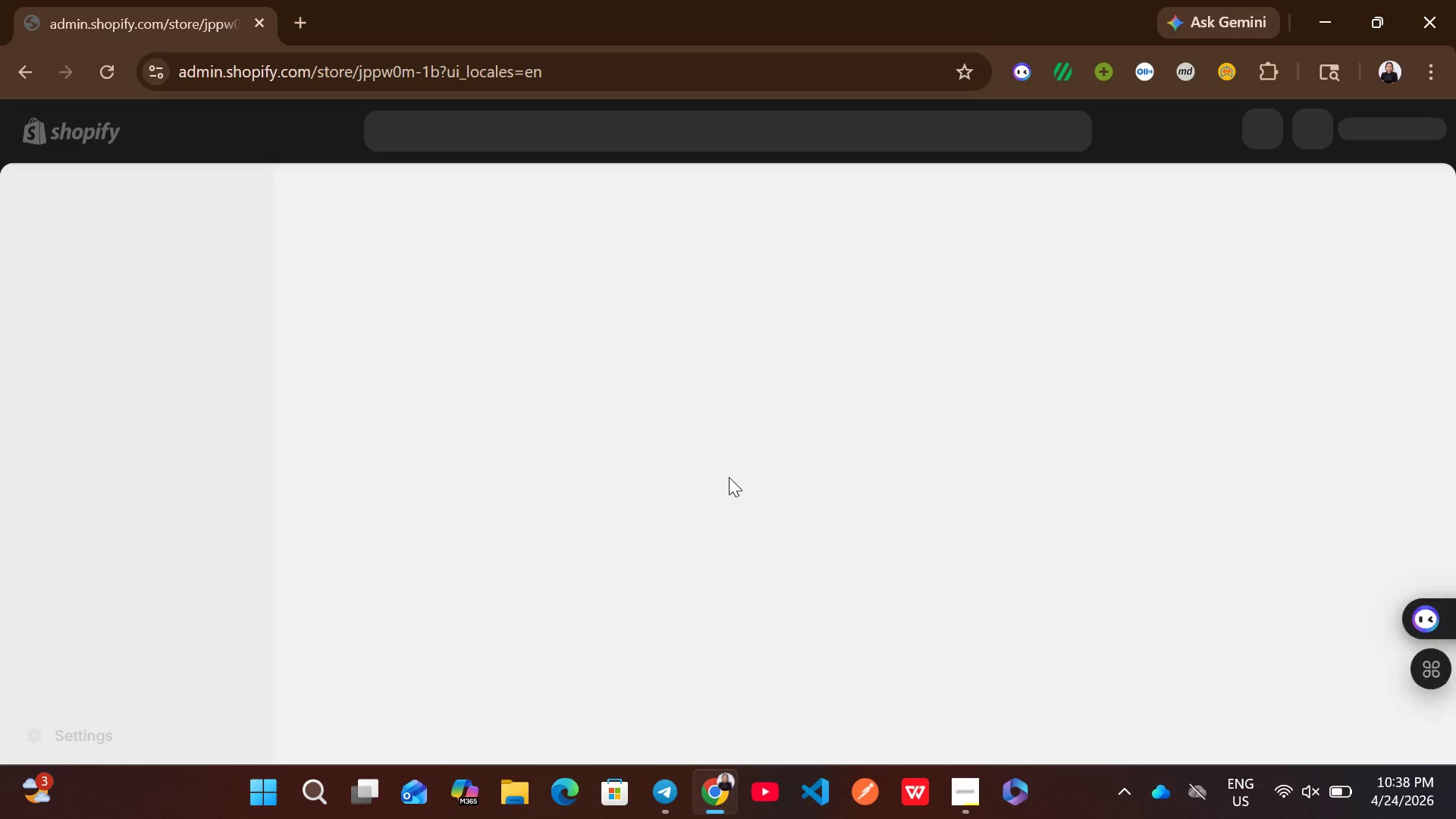 
left_click([1367, 138])
 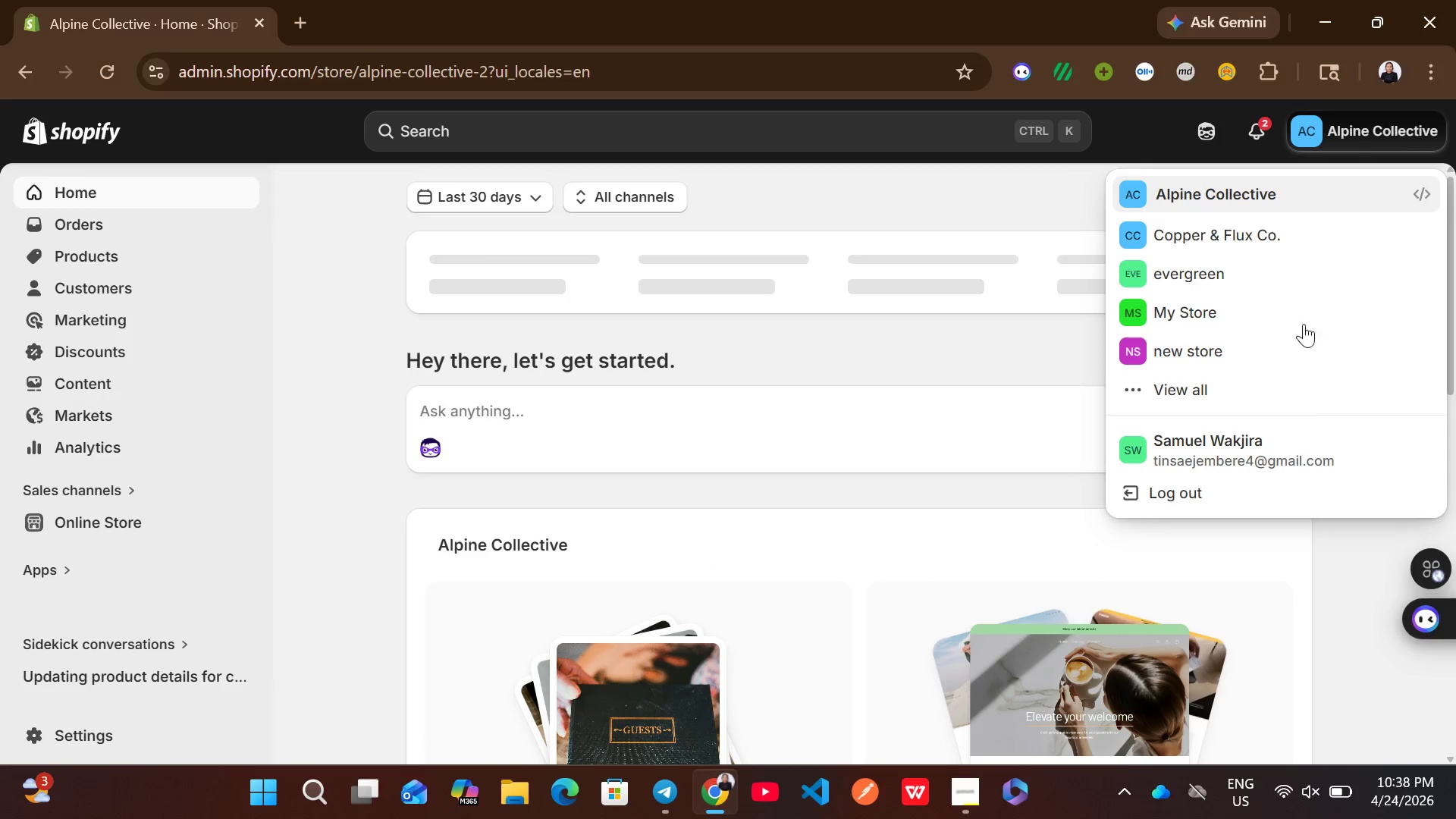 
wait(5.98)
 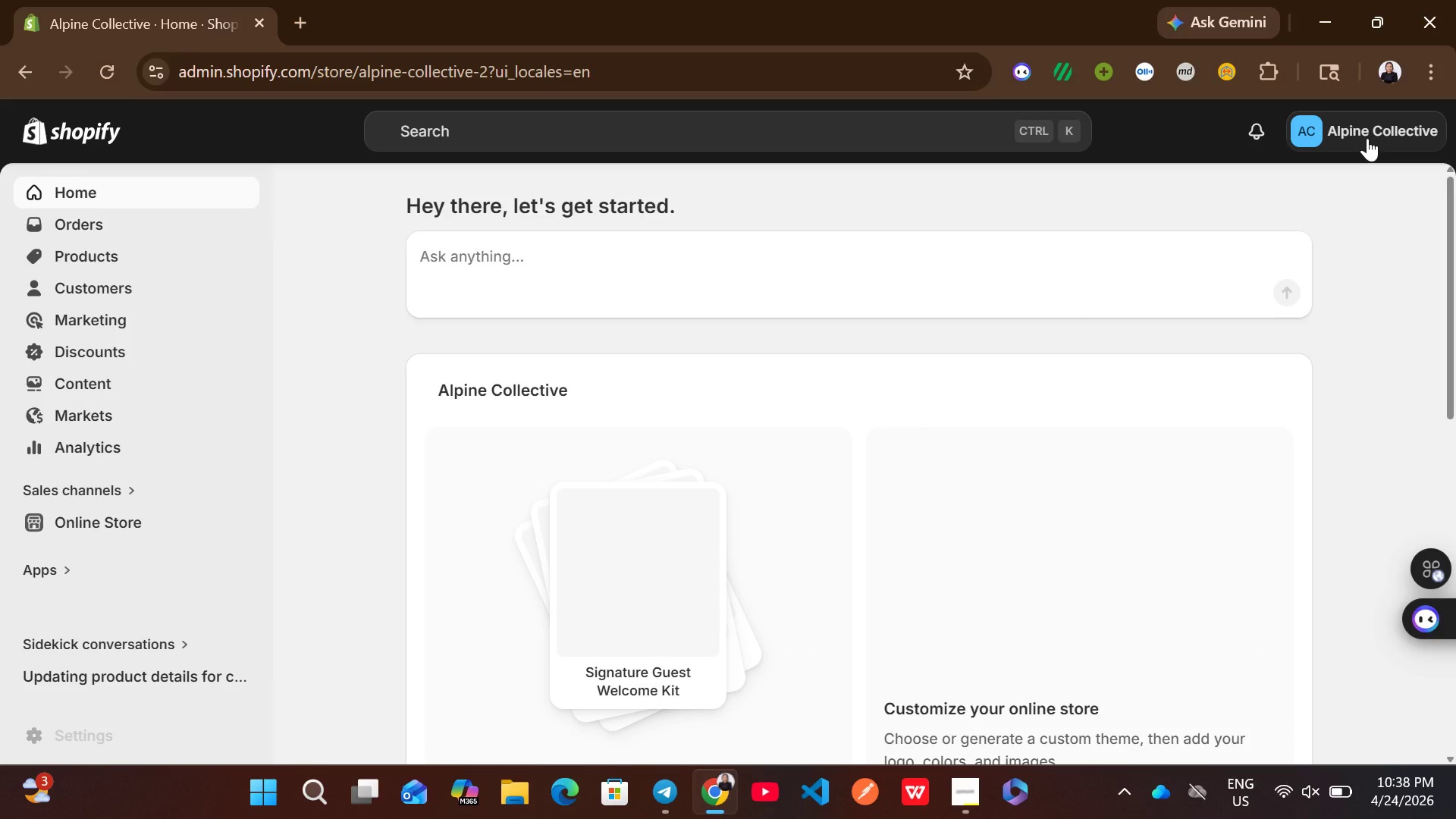 
left_click([1201, 378])
 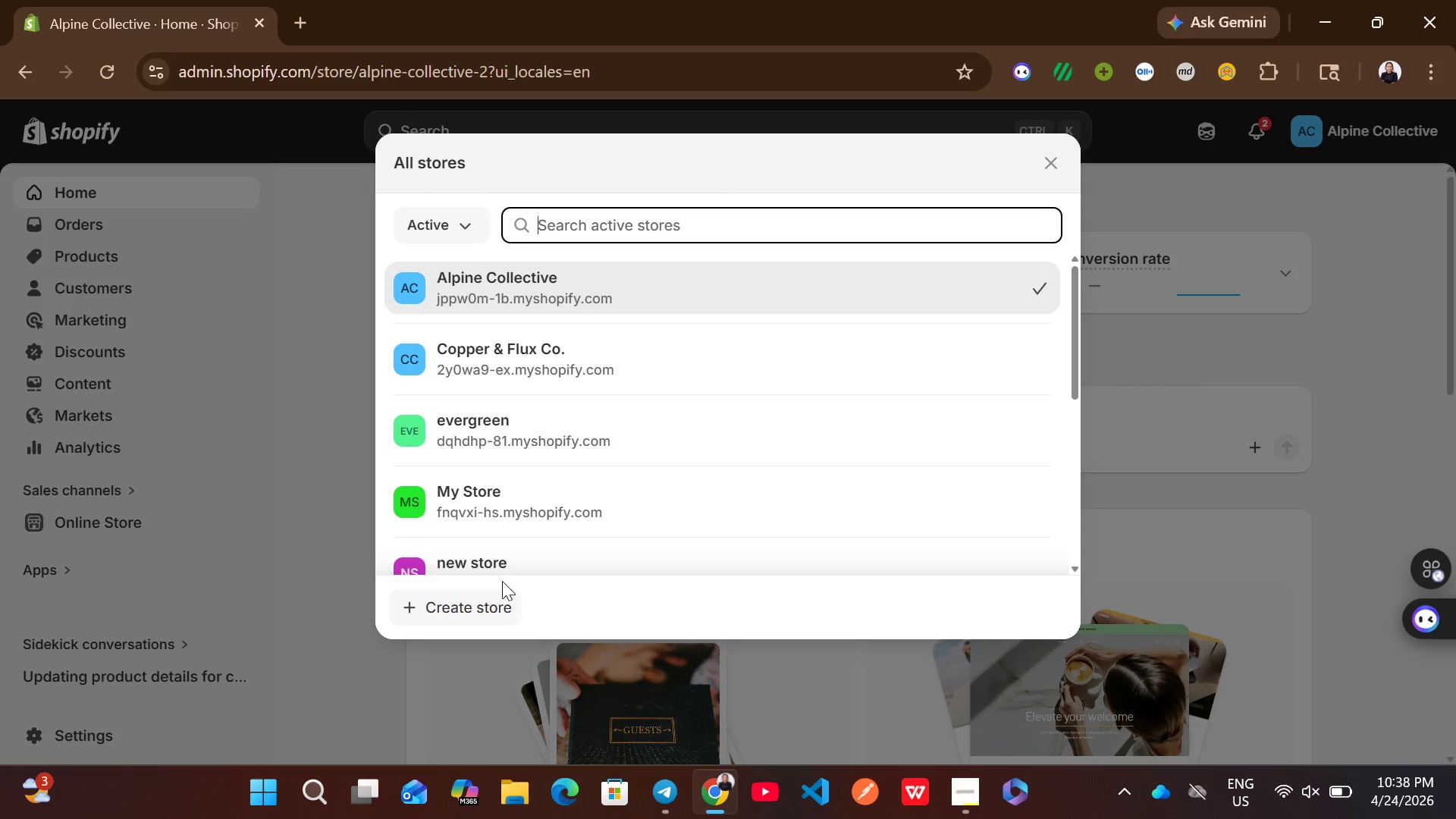 
left_click([479, 607])
 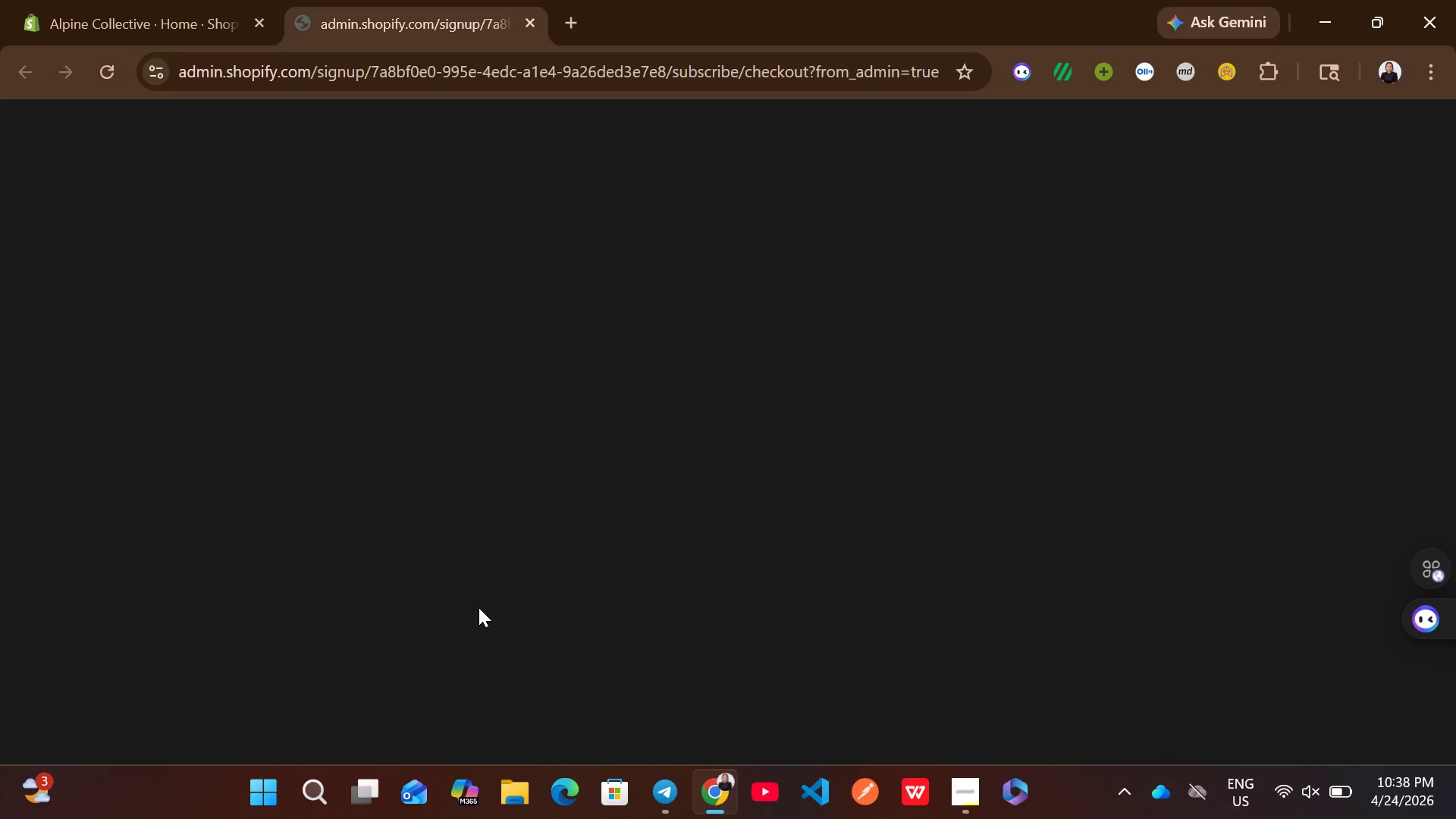 
wait(15.22)
 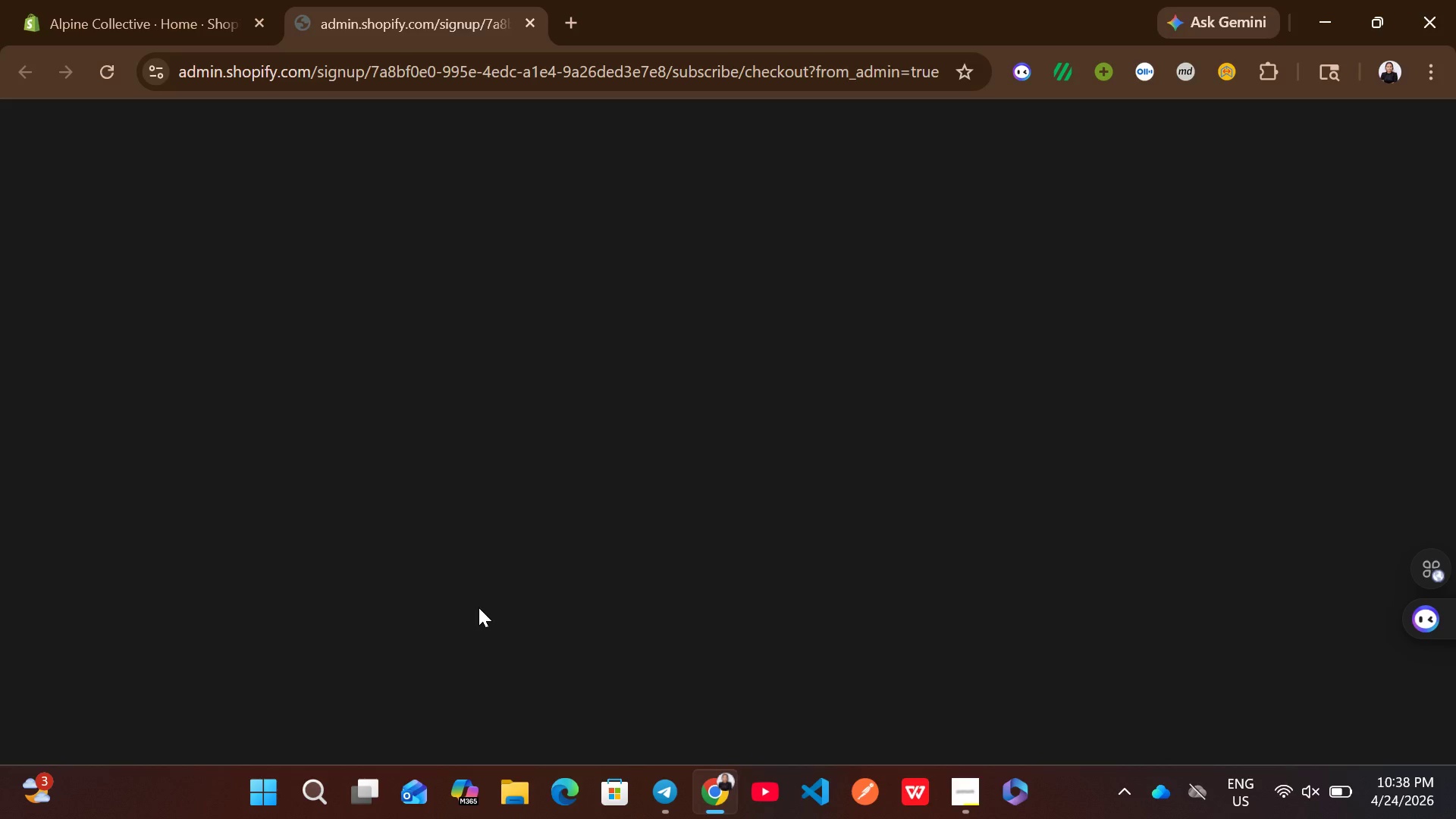 
left_click([927, 363])
 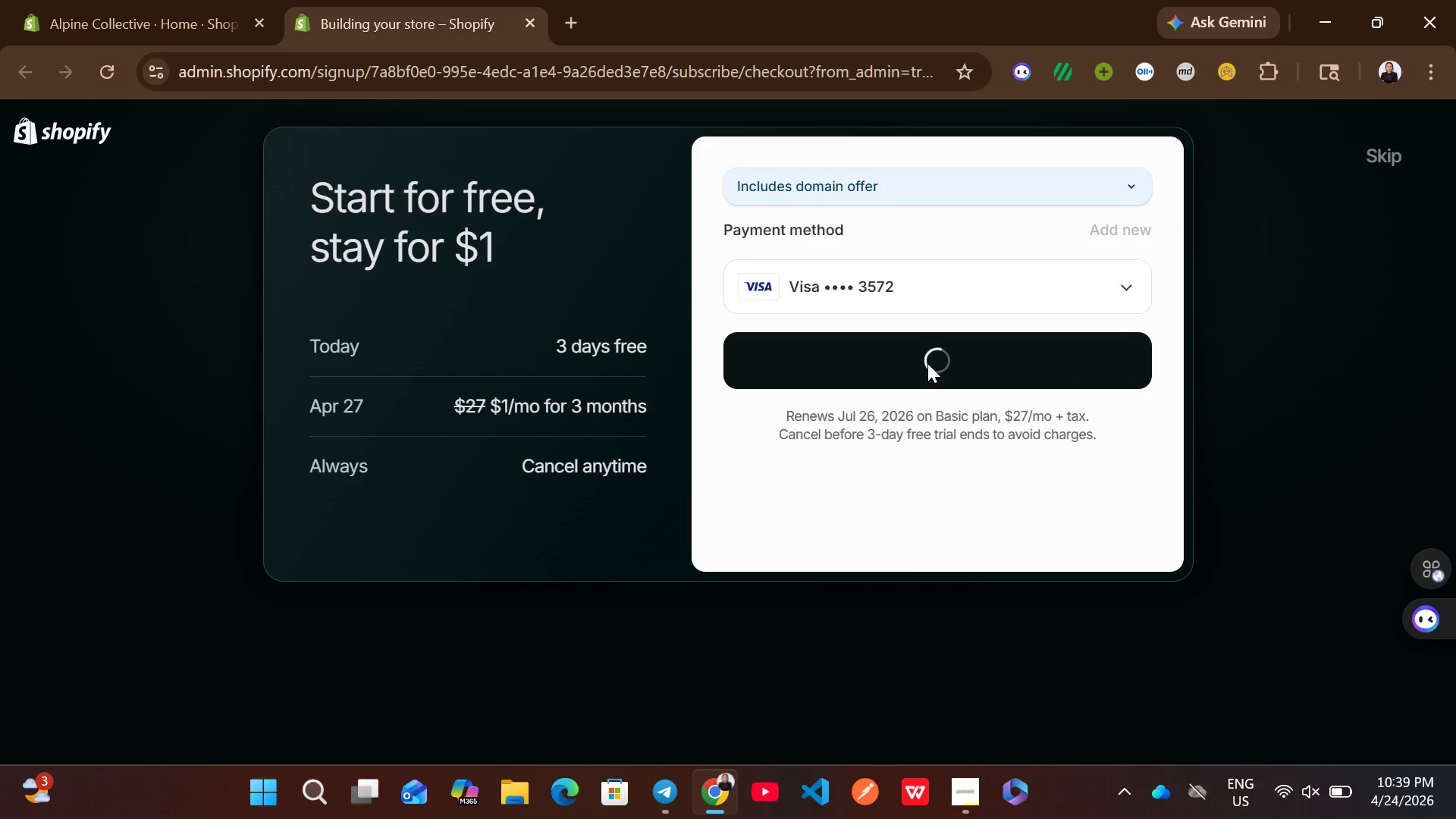 
wait(19.33)
 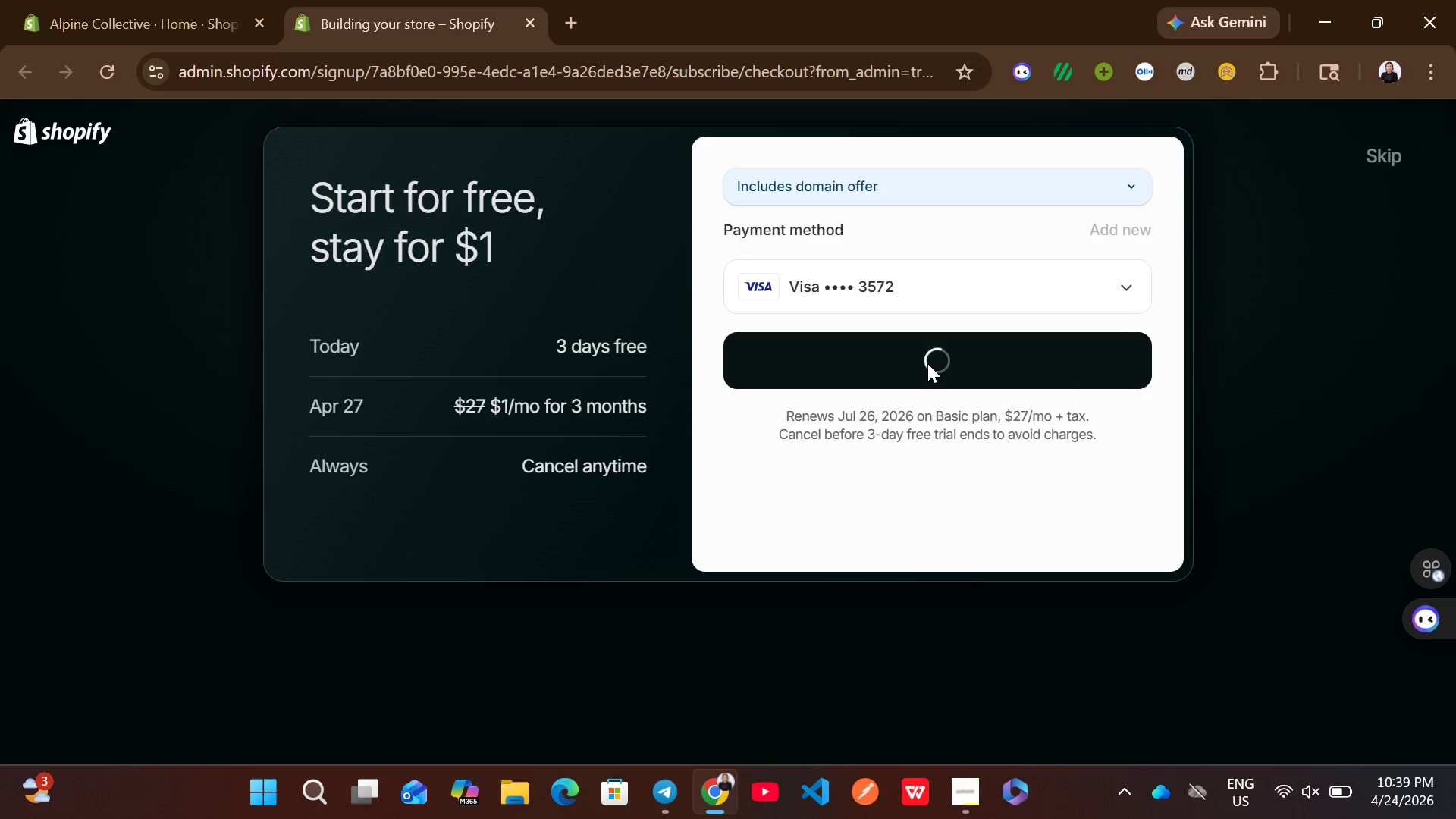 
left_click([401, 626])
 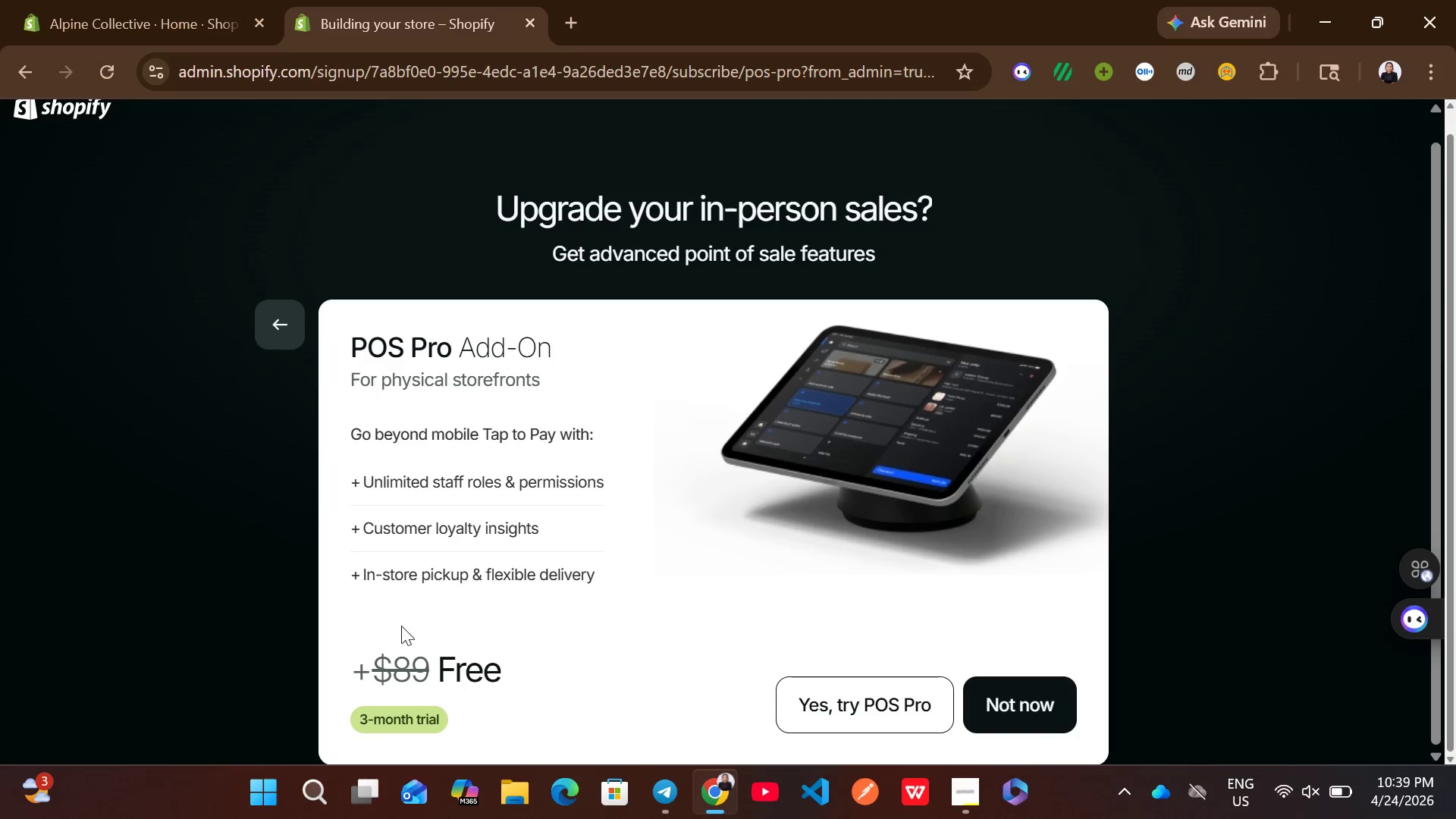 
left_click([1030, 714])
 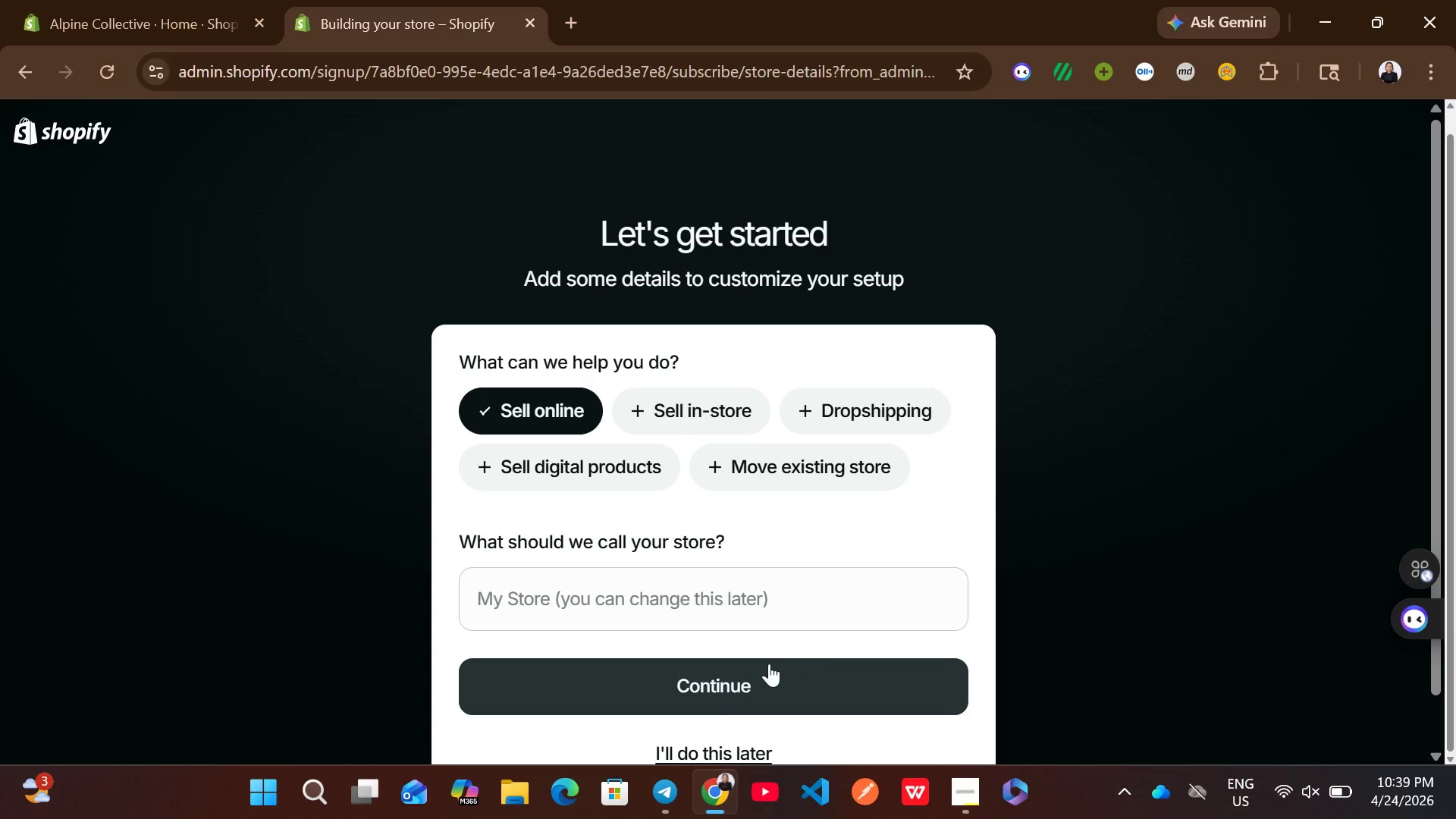 
left_click([684, 624])
 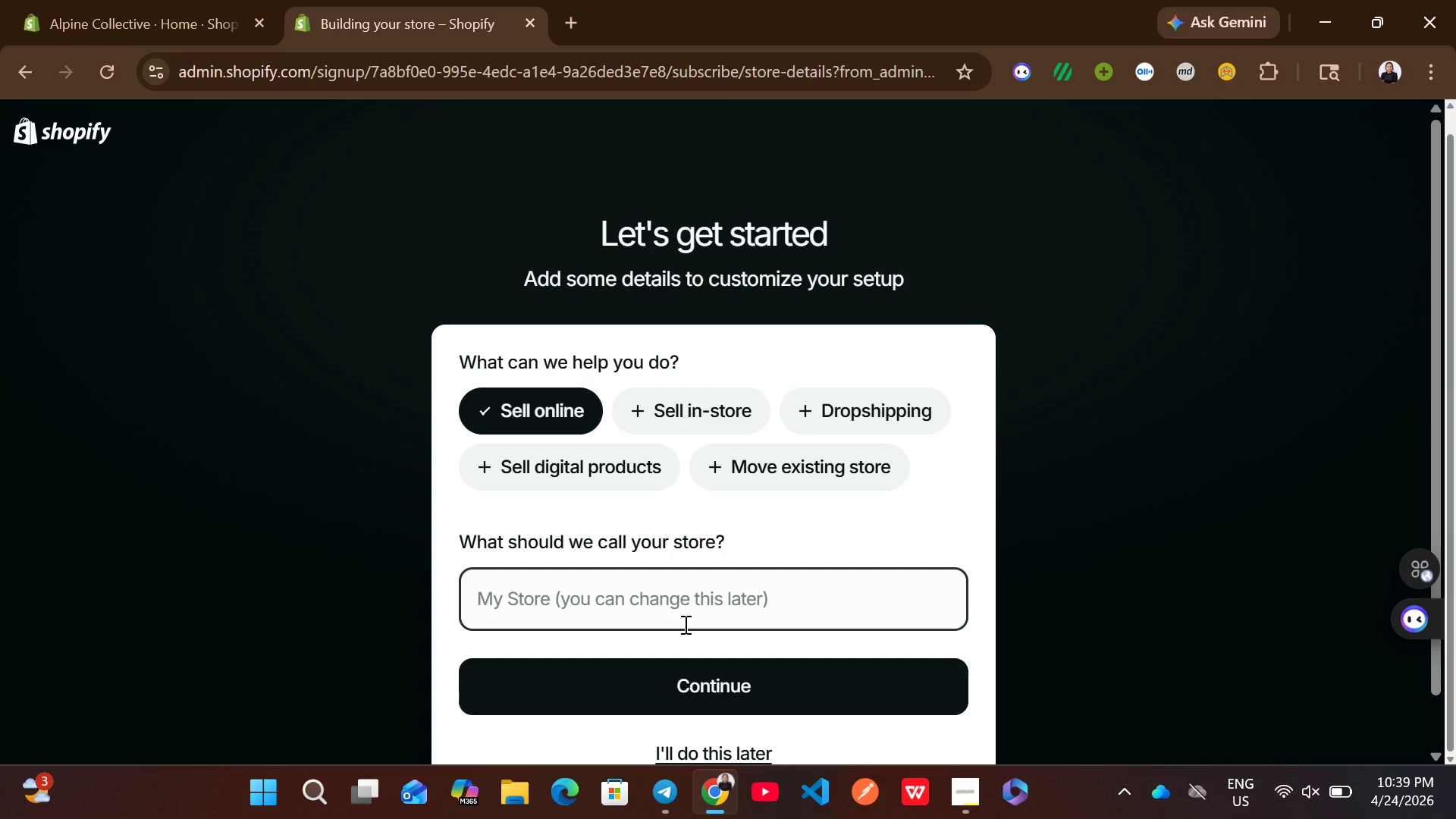 
type(Gleam and Guard)
 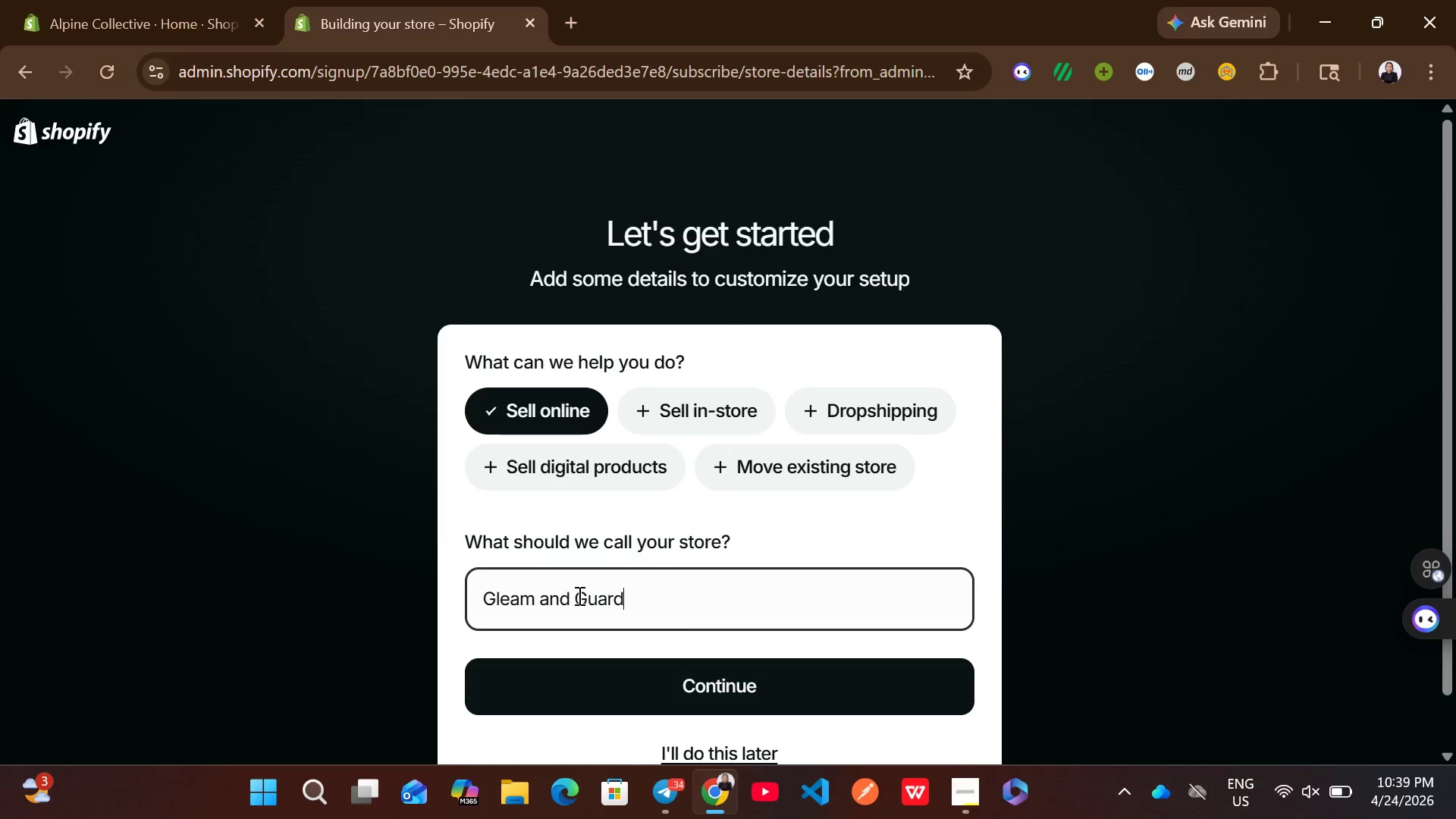 
left_click([569, 598])
 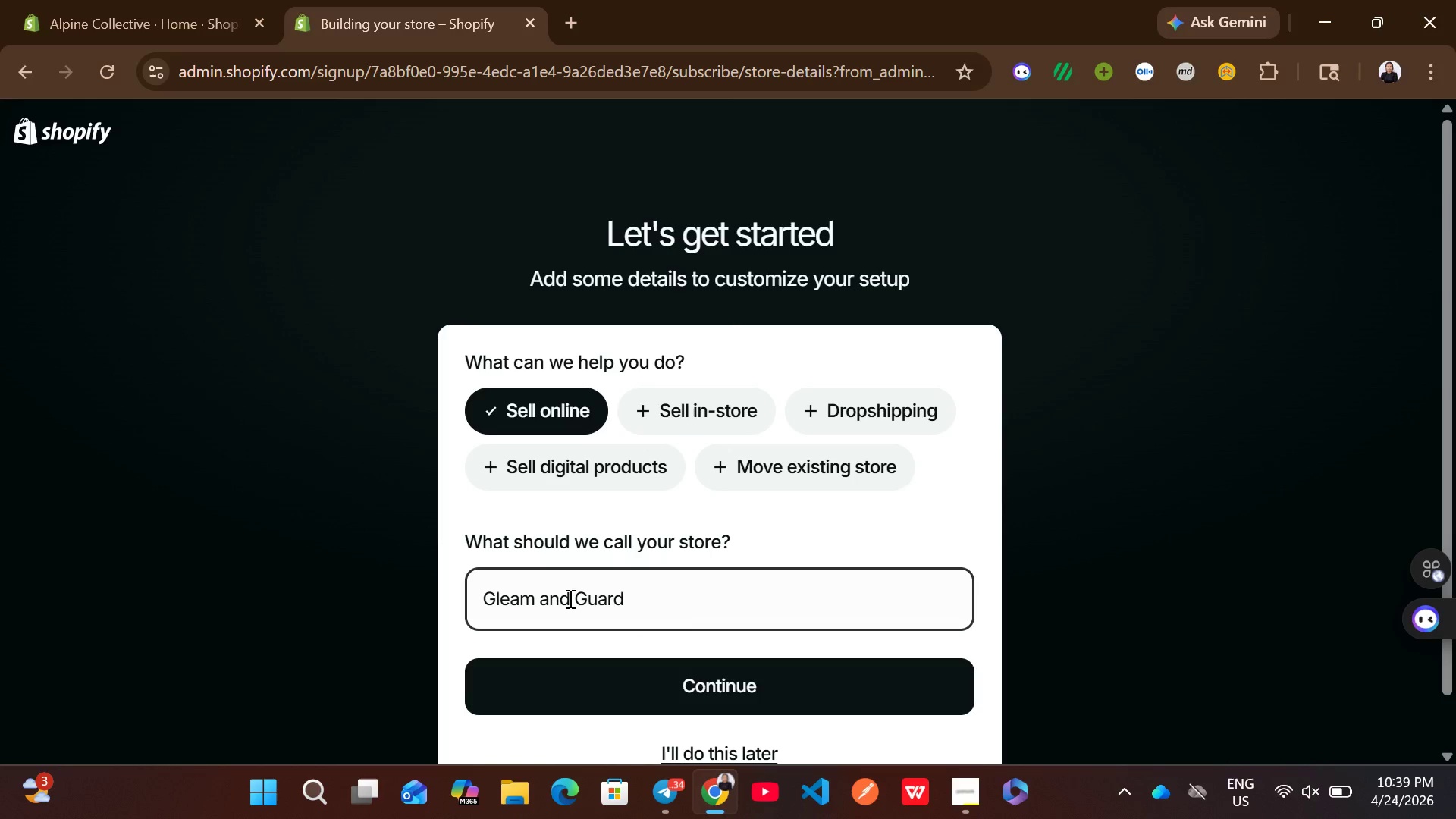 
key(Backspace)
 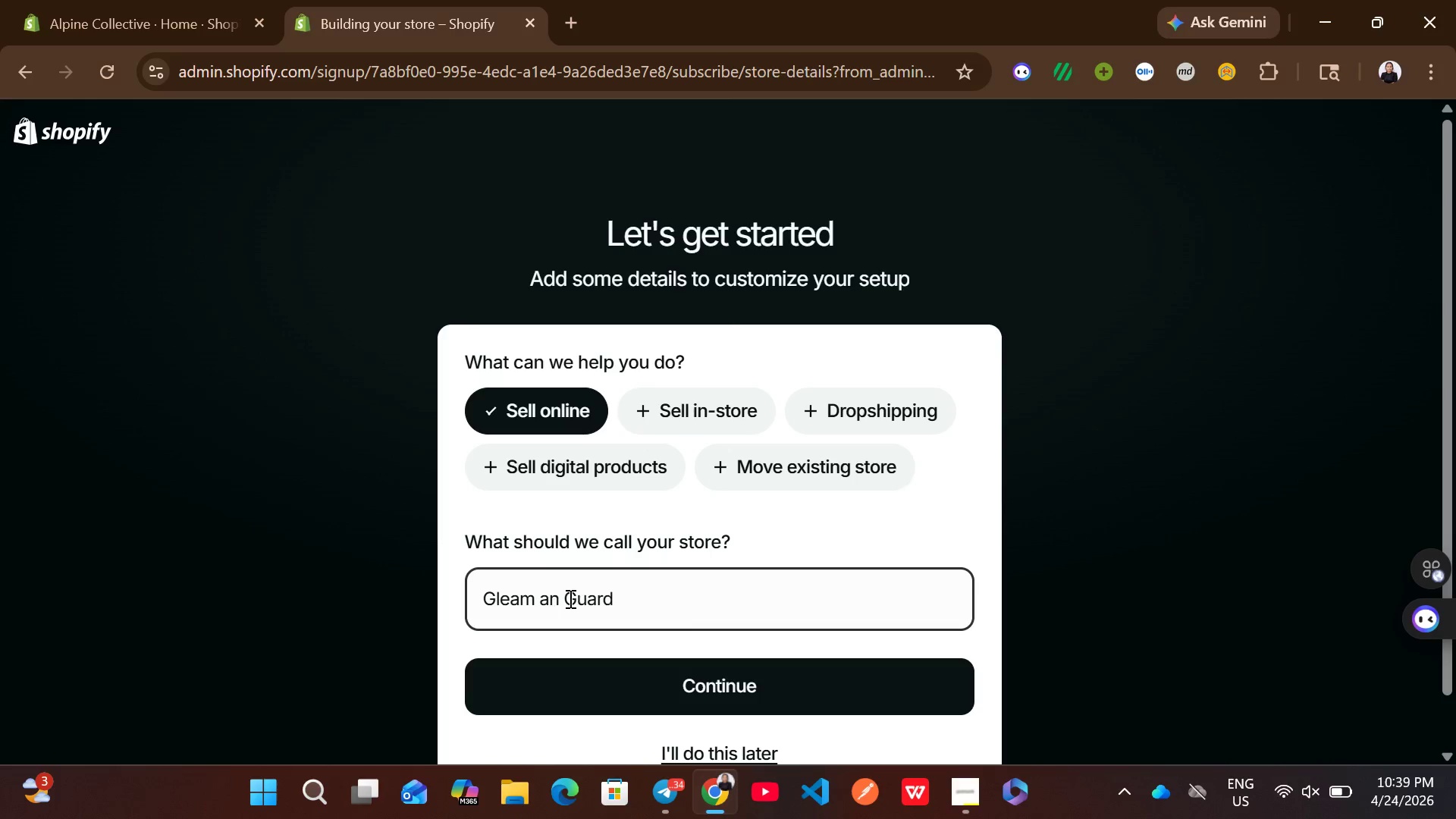 
key(Backspace)
 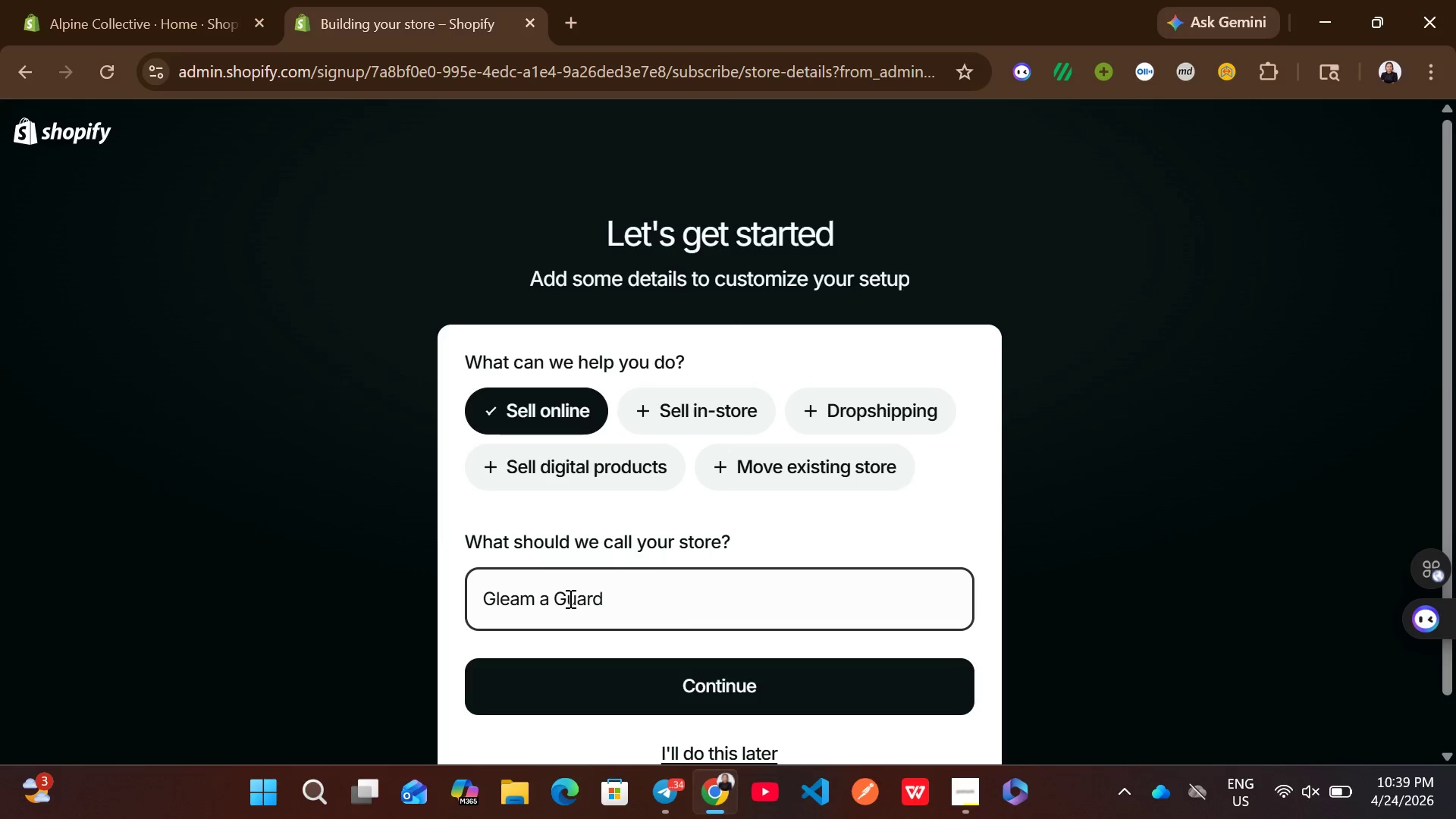 
key(Backspace)
 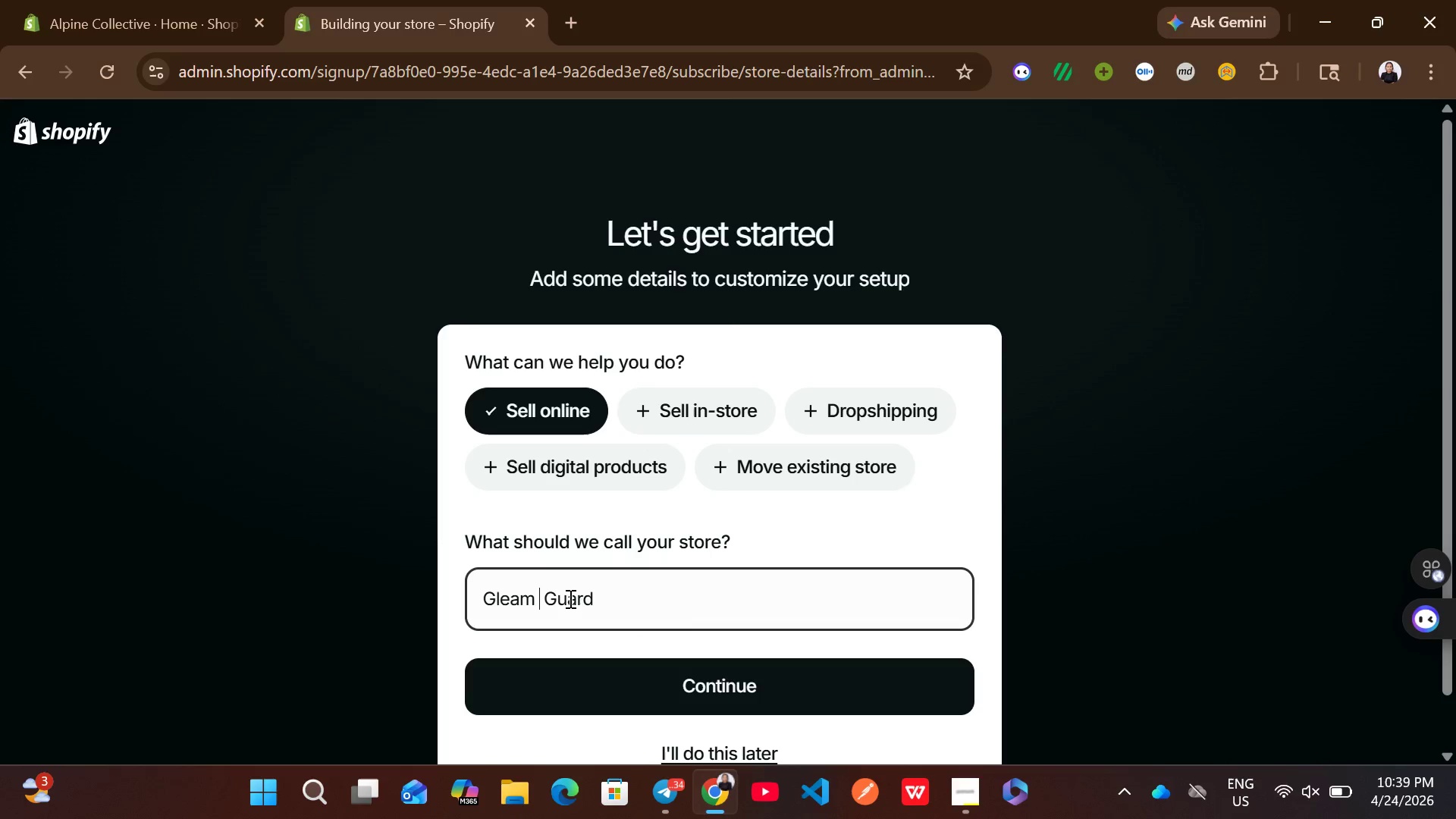 
key(Shift+7)
 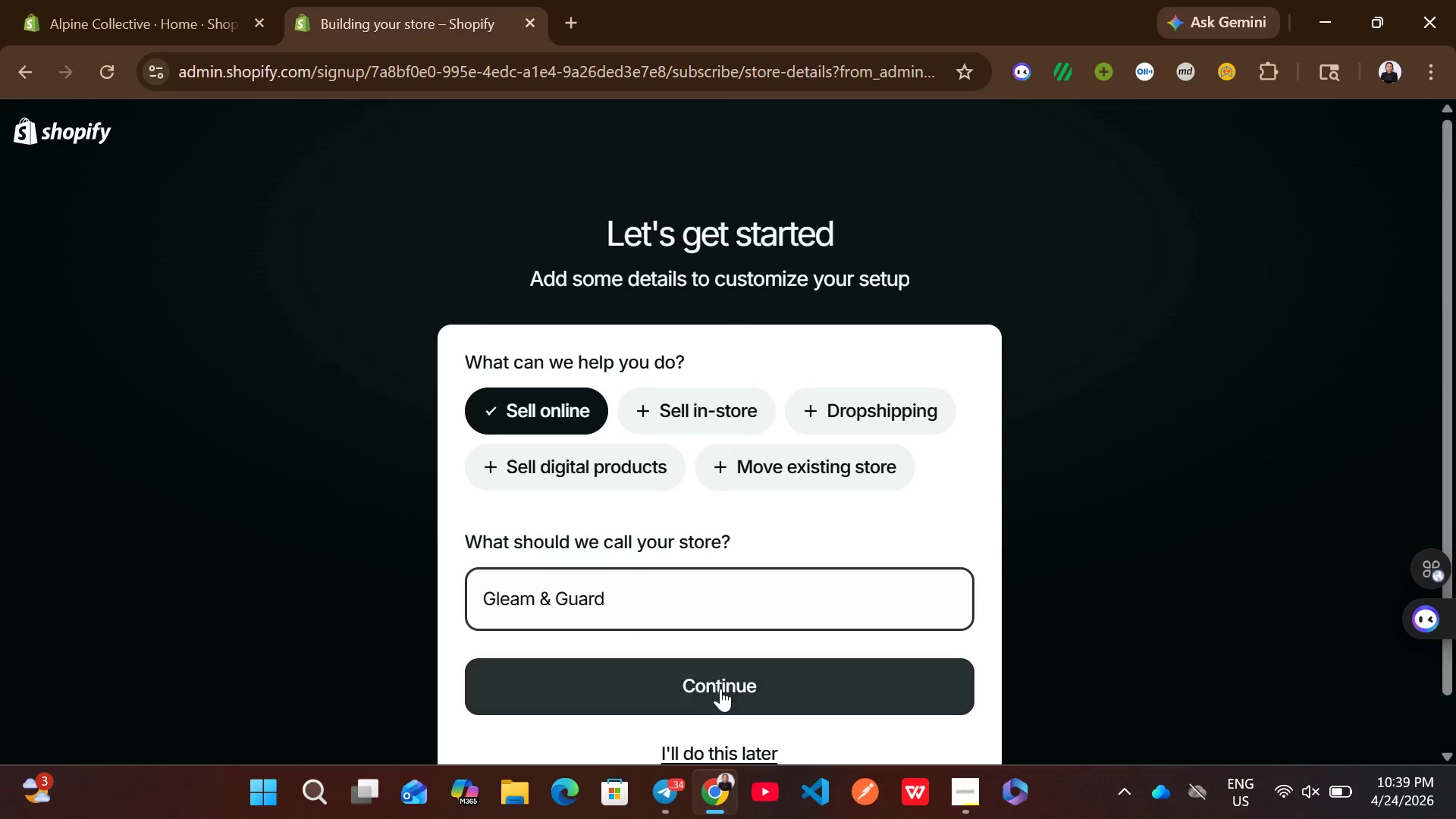 
left_click([728, 691])
 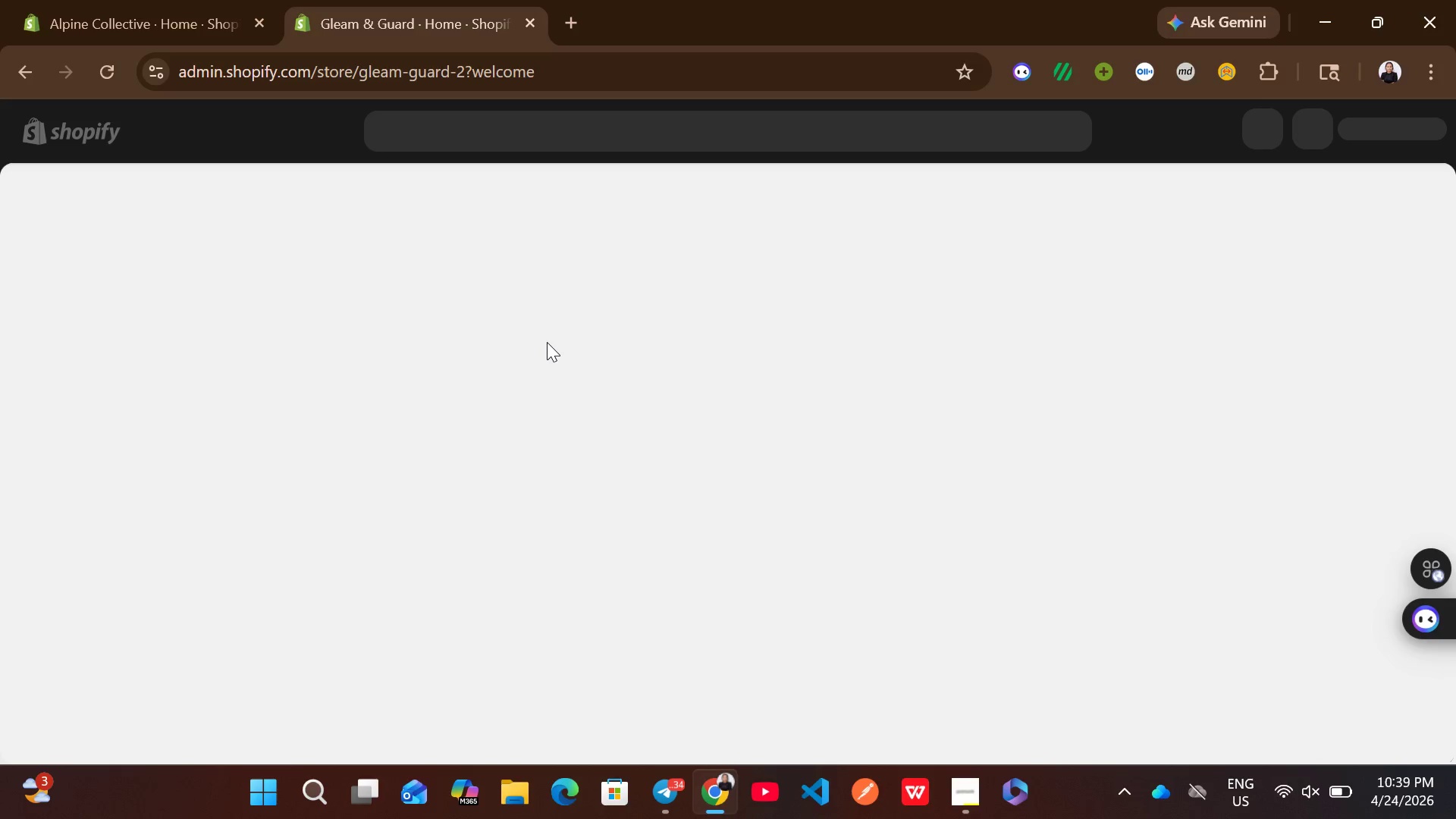 
wait(15.88)
 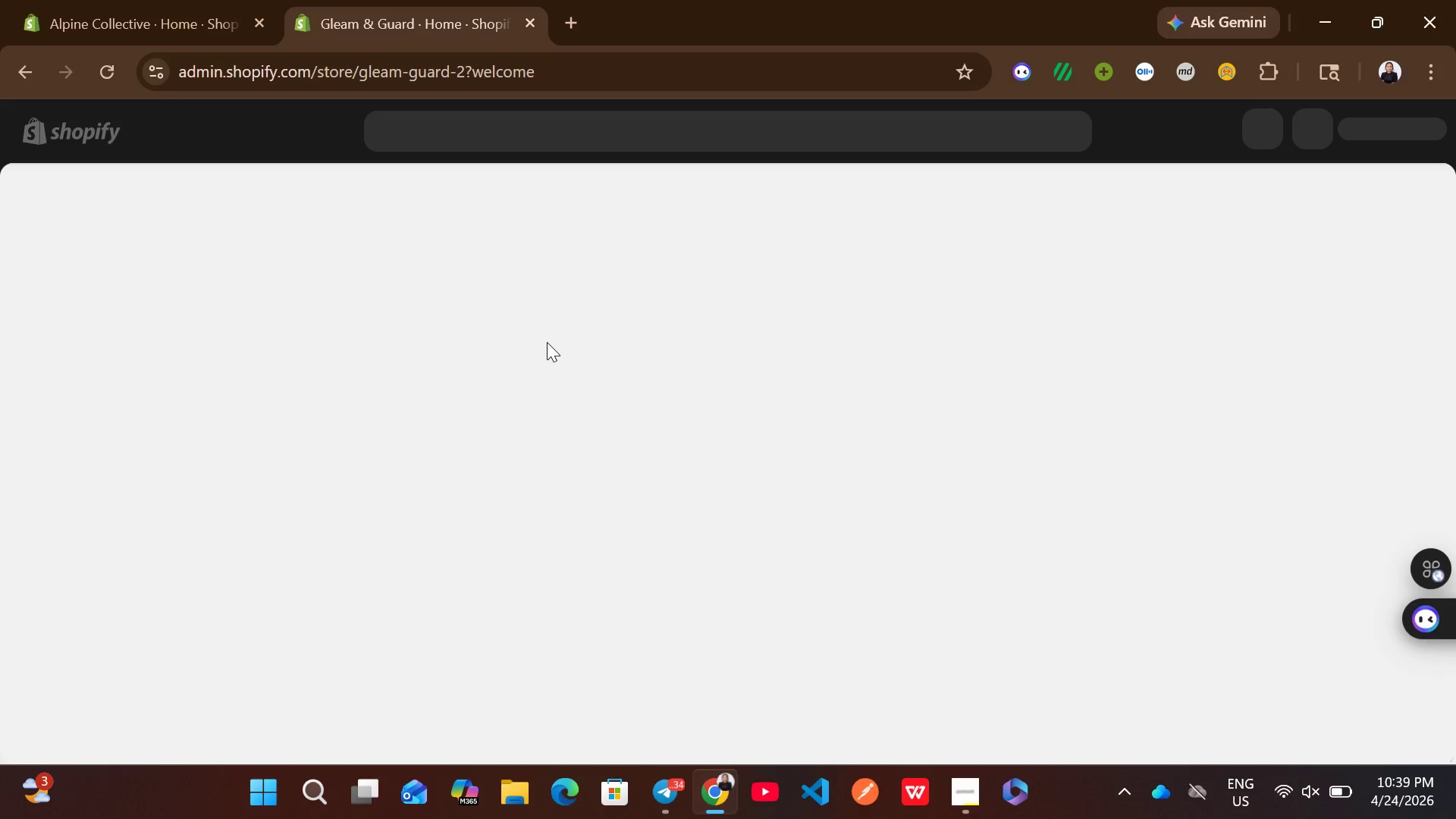 
left_click([259, 19])
 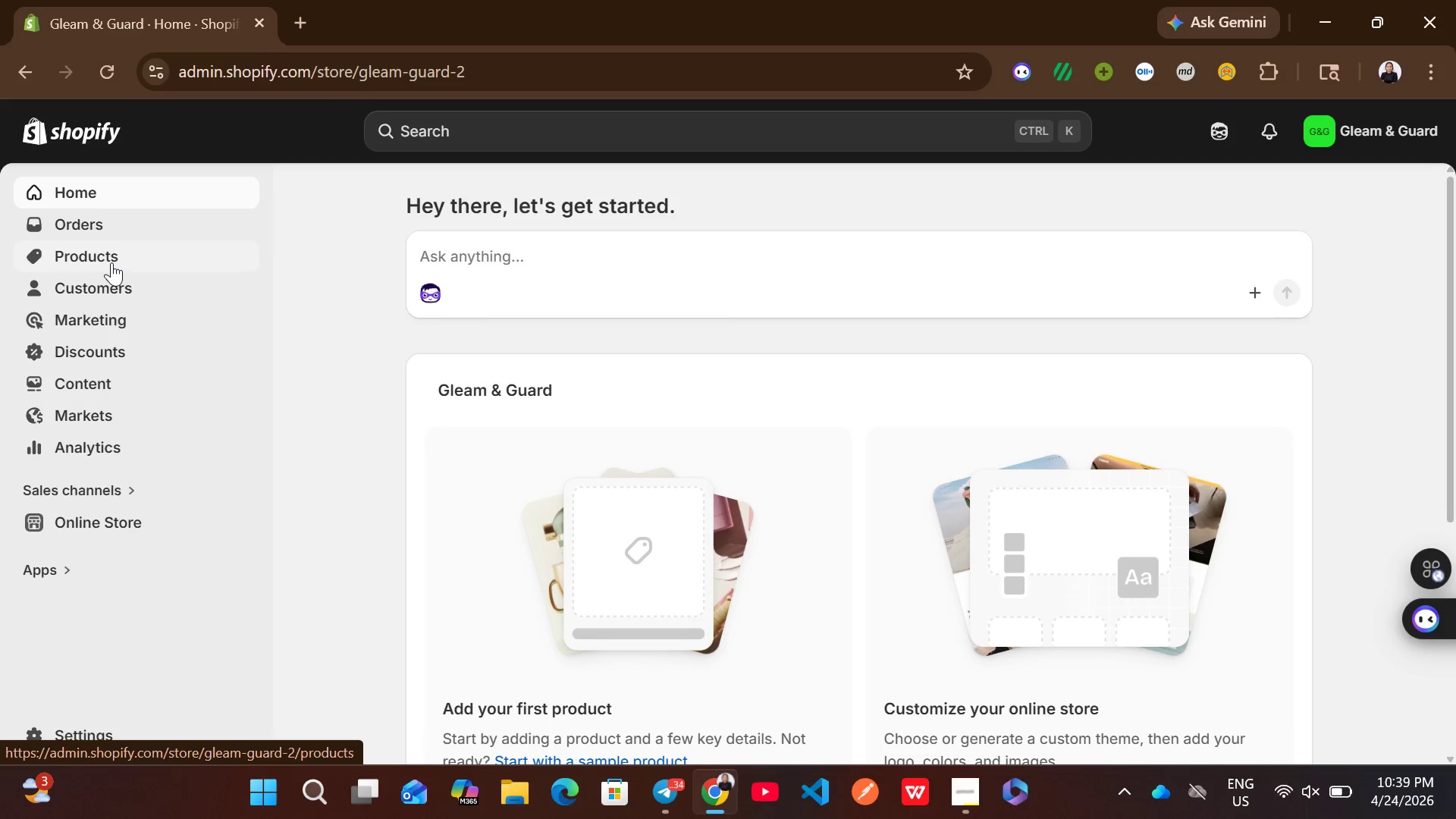 
left_click([110, 262])
 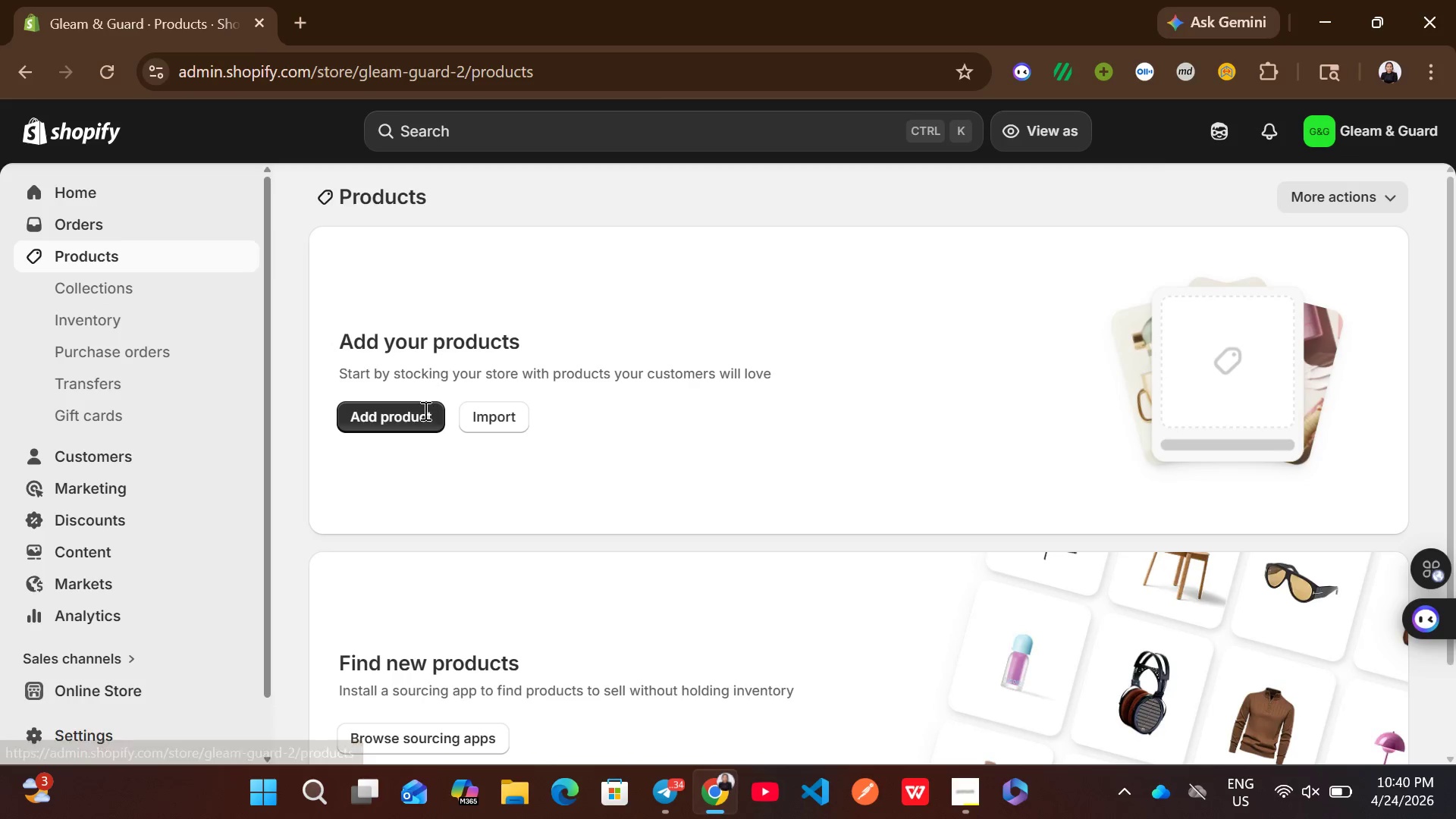 
left_click([421, 415])
 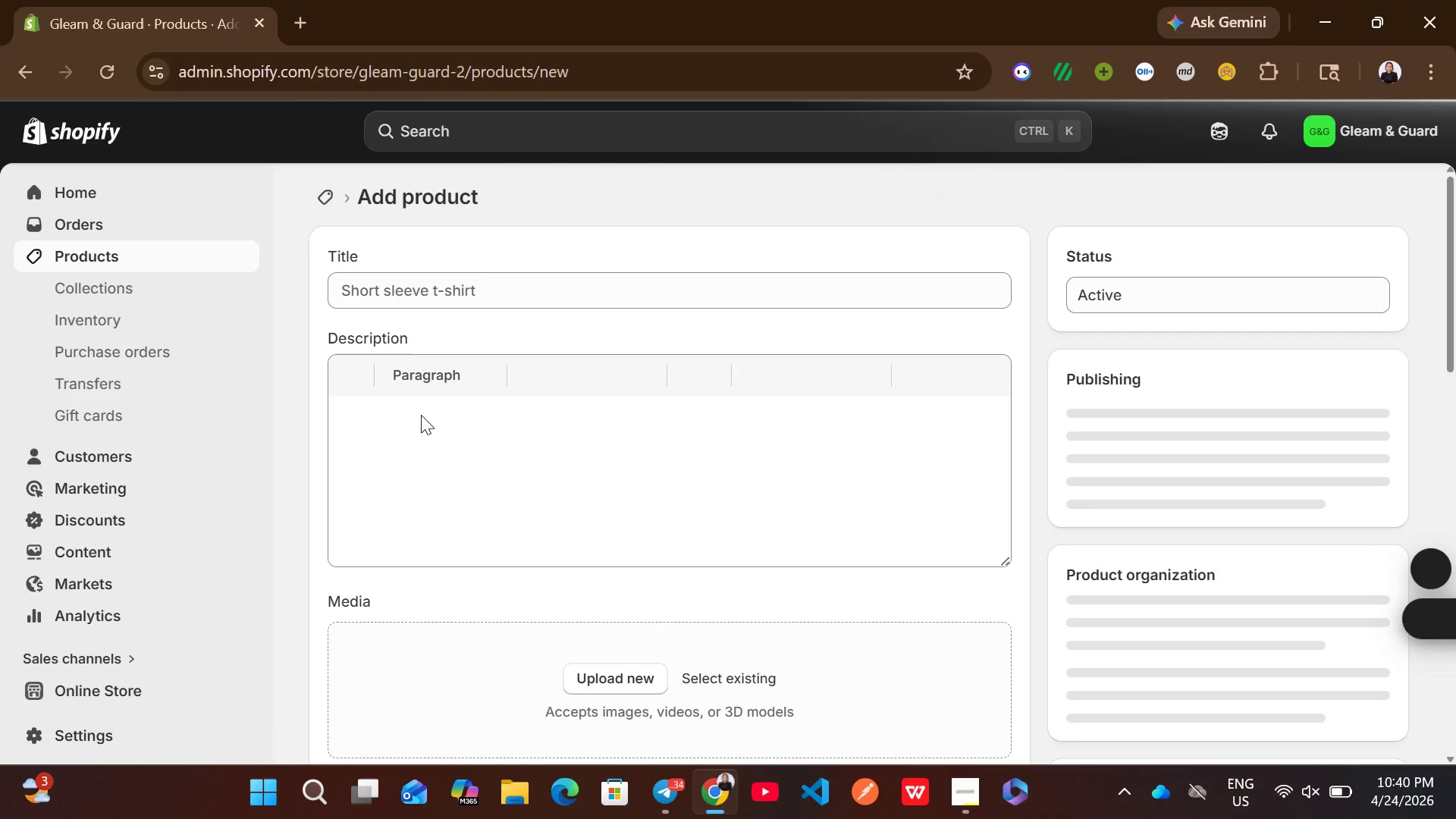 
wait(5.06)
 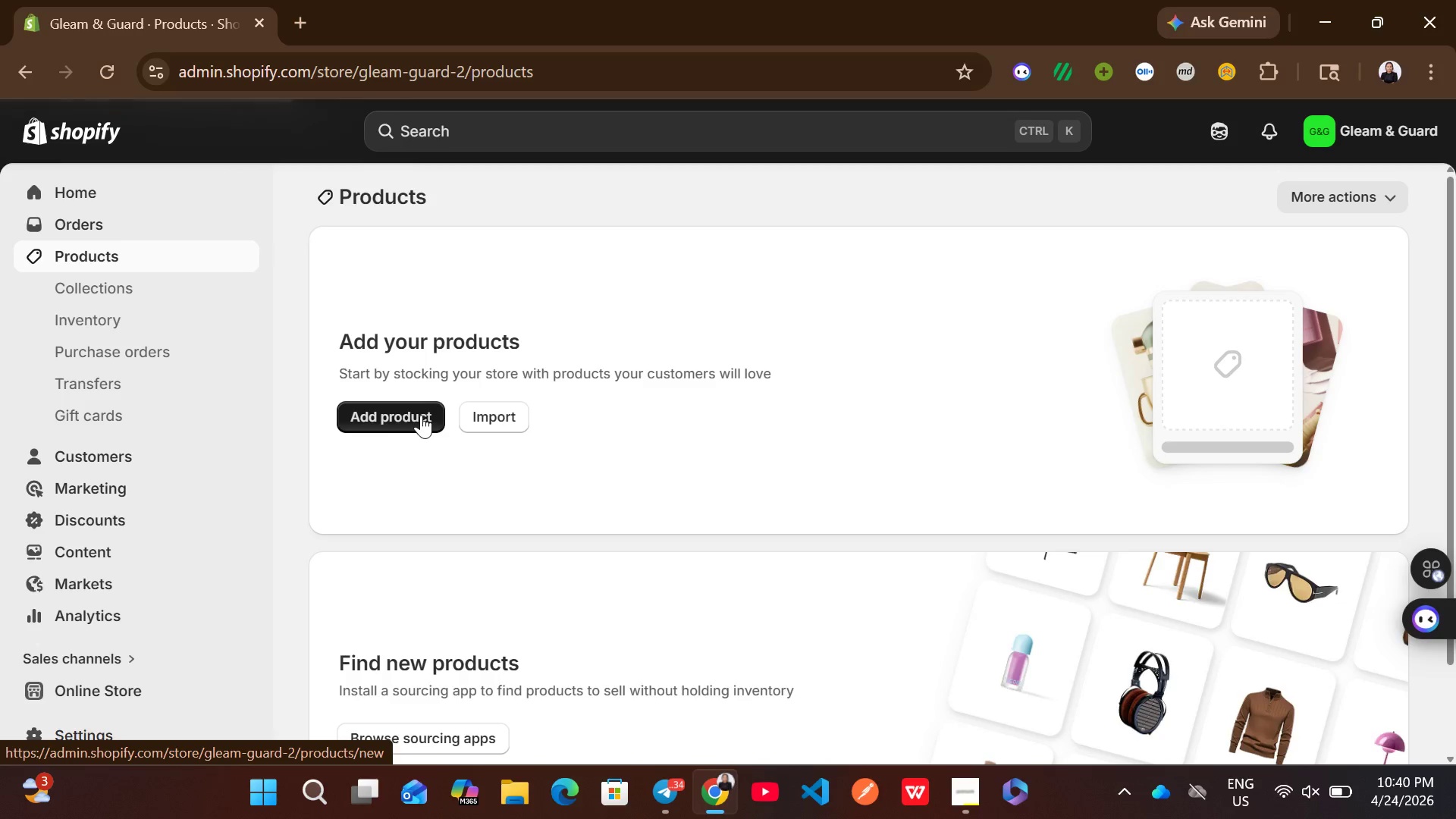 
left_click([461, 281])
 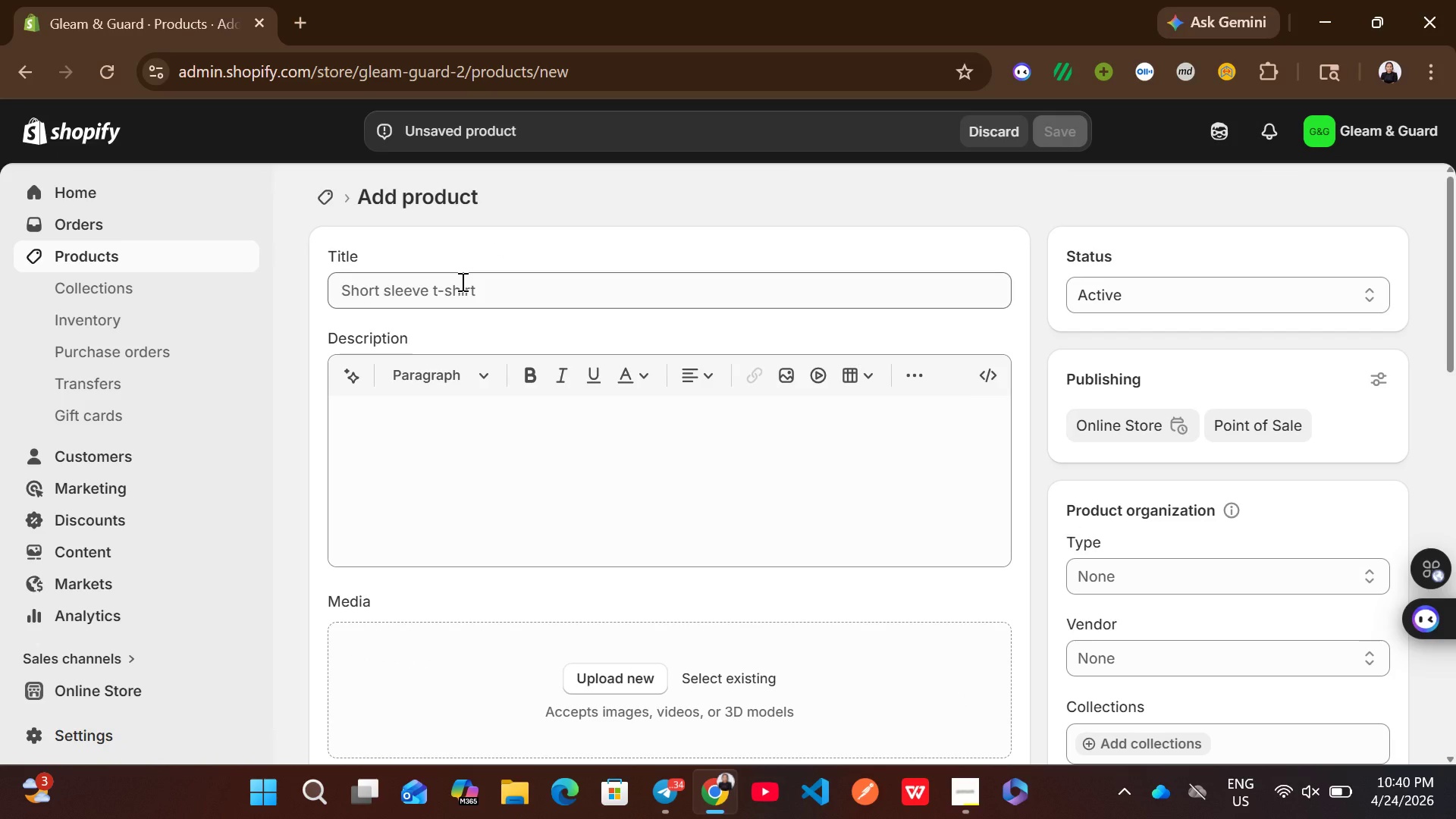 
wait(6.41)
 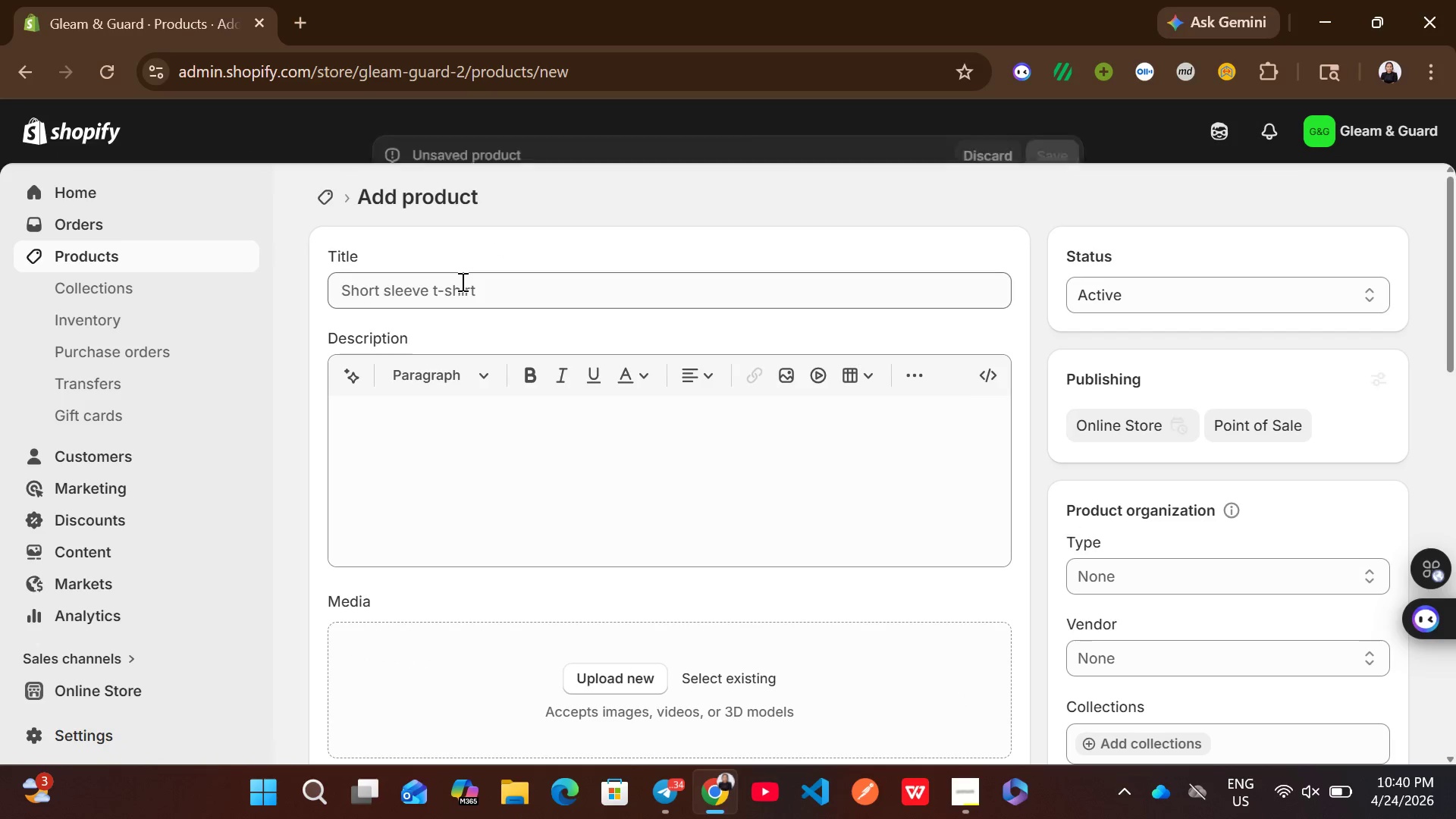 
type(Professional )
 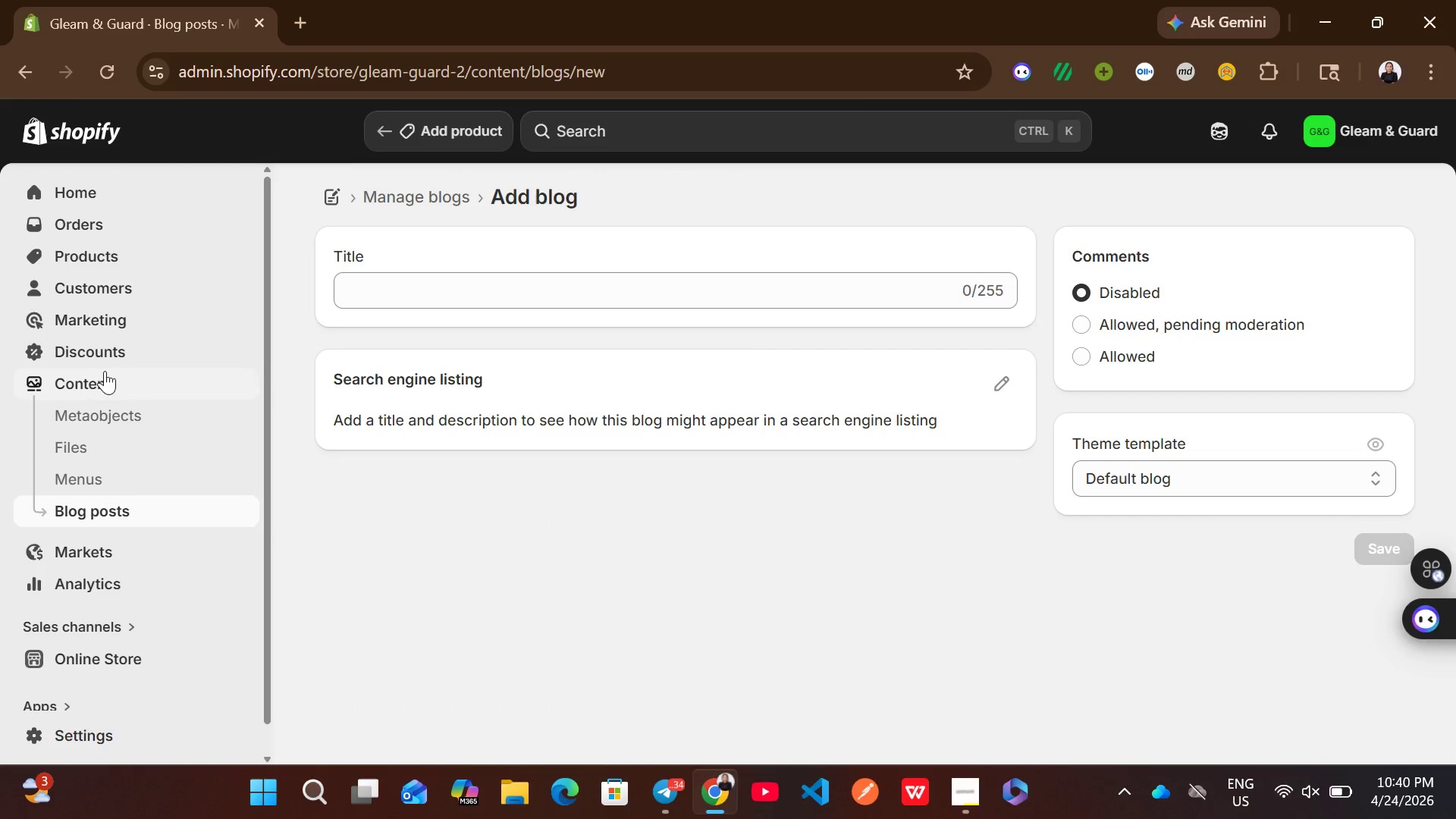 
left_click([121, 253])
 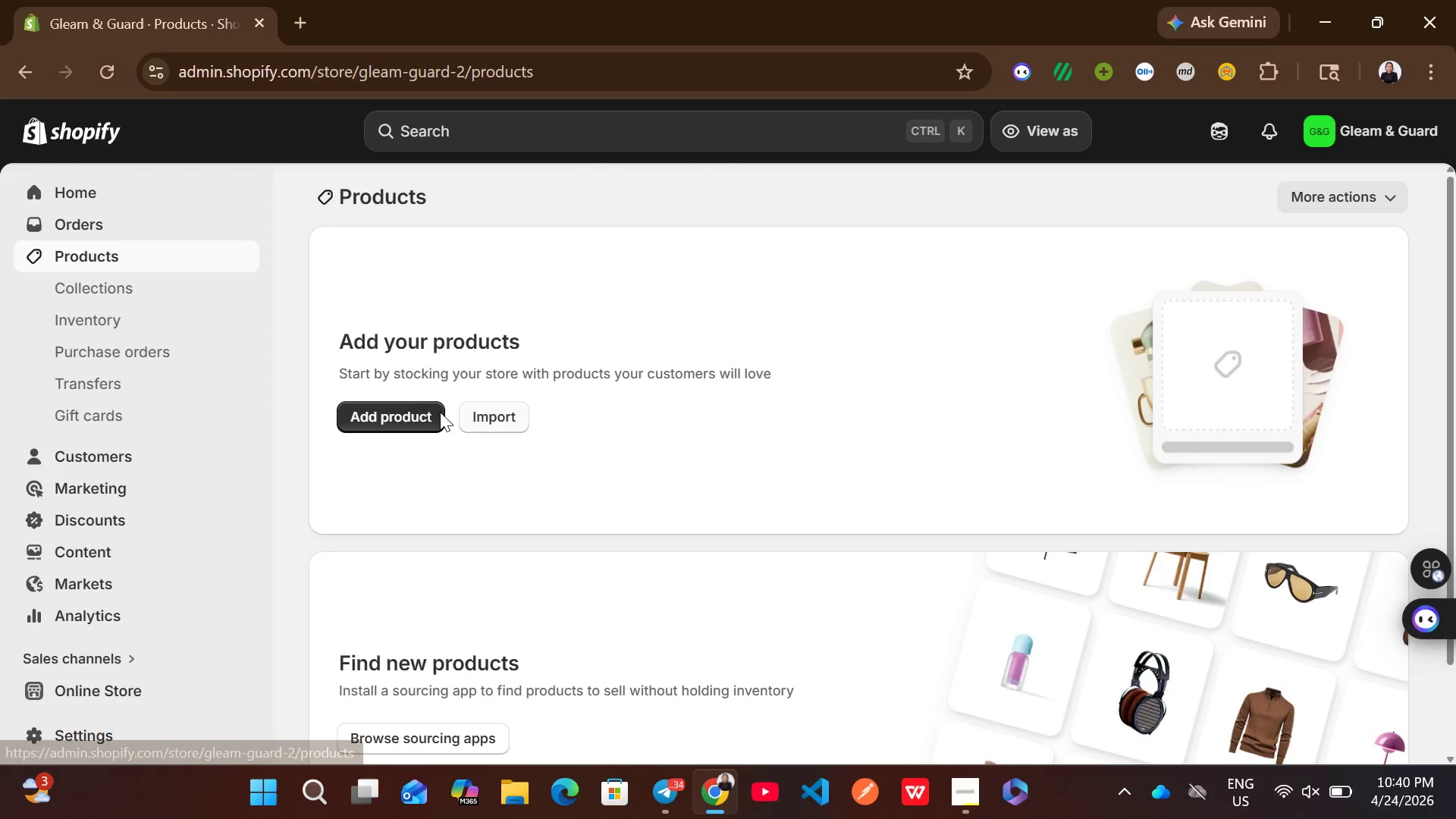 
left_click([415, 412])
 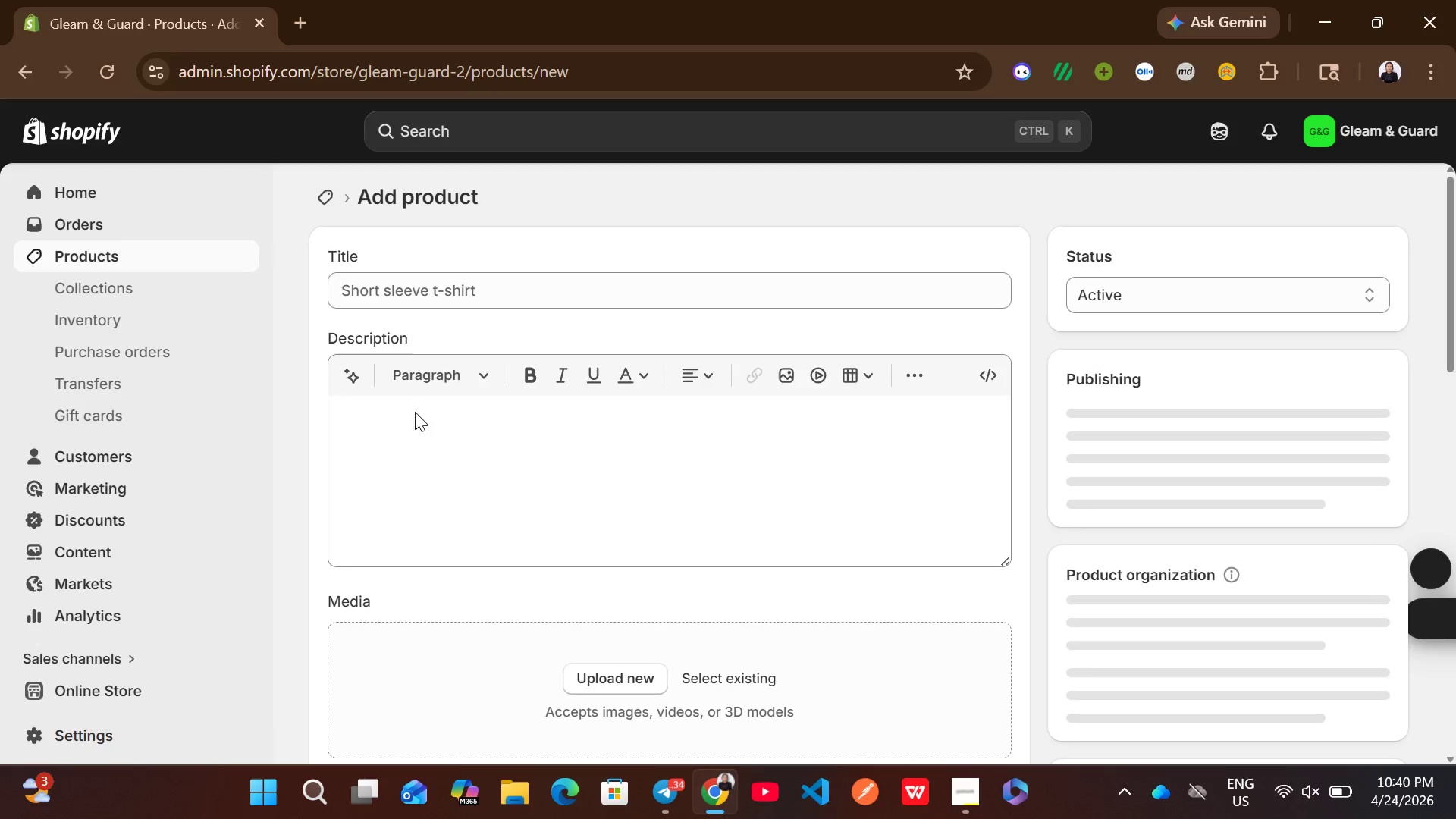 
left_click([537, 297])
 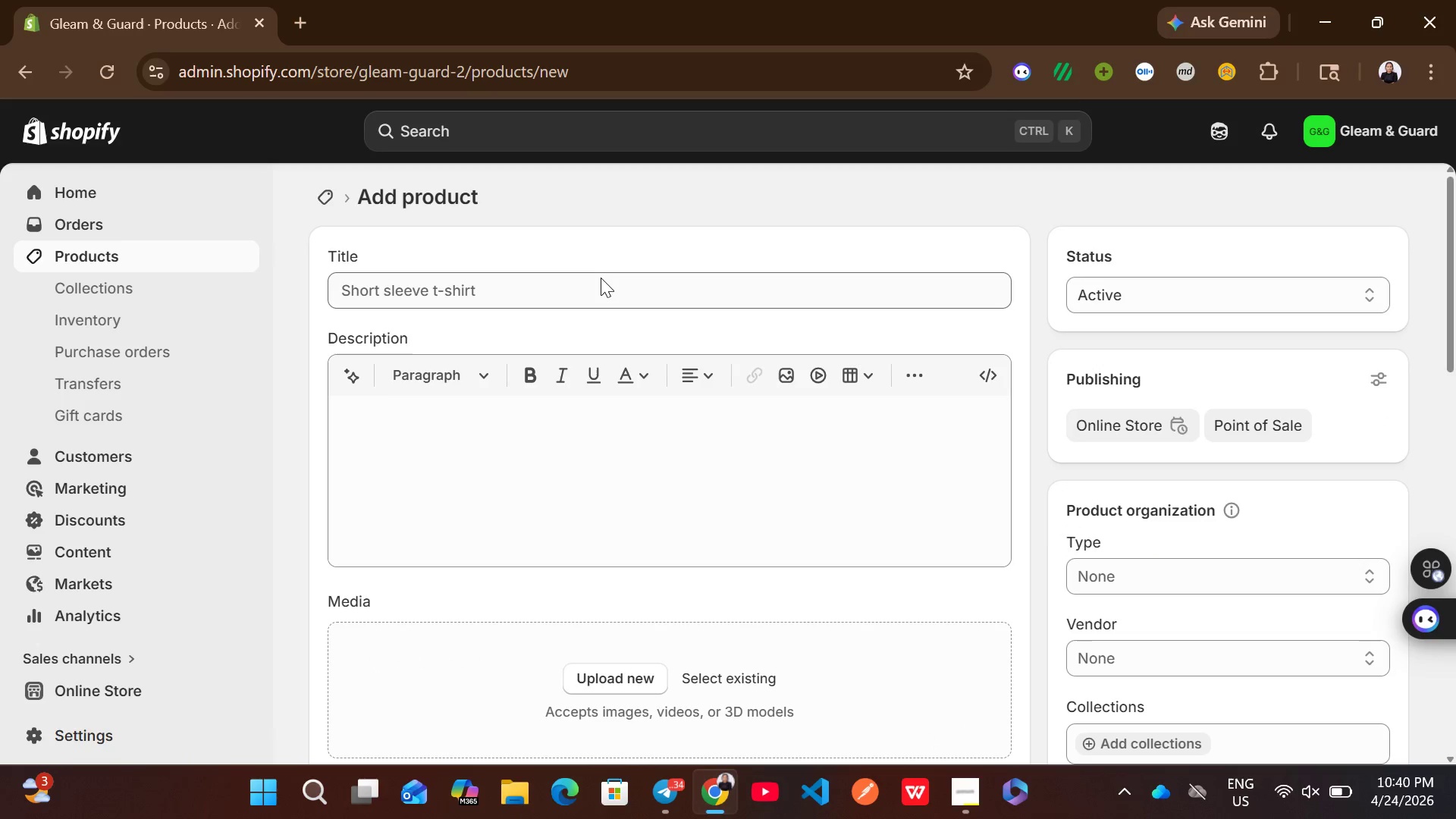 
left_click([601, 278])
 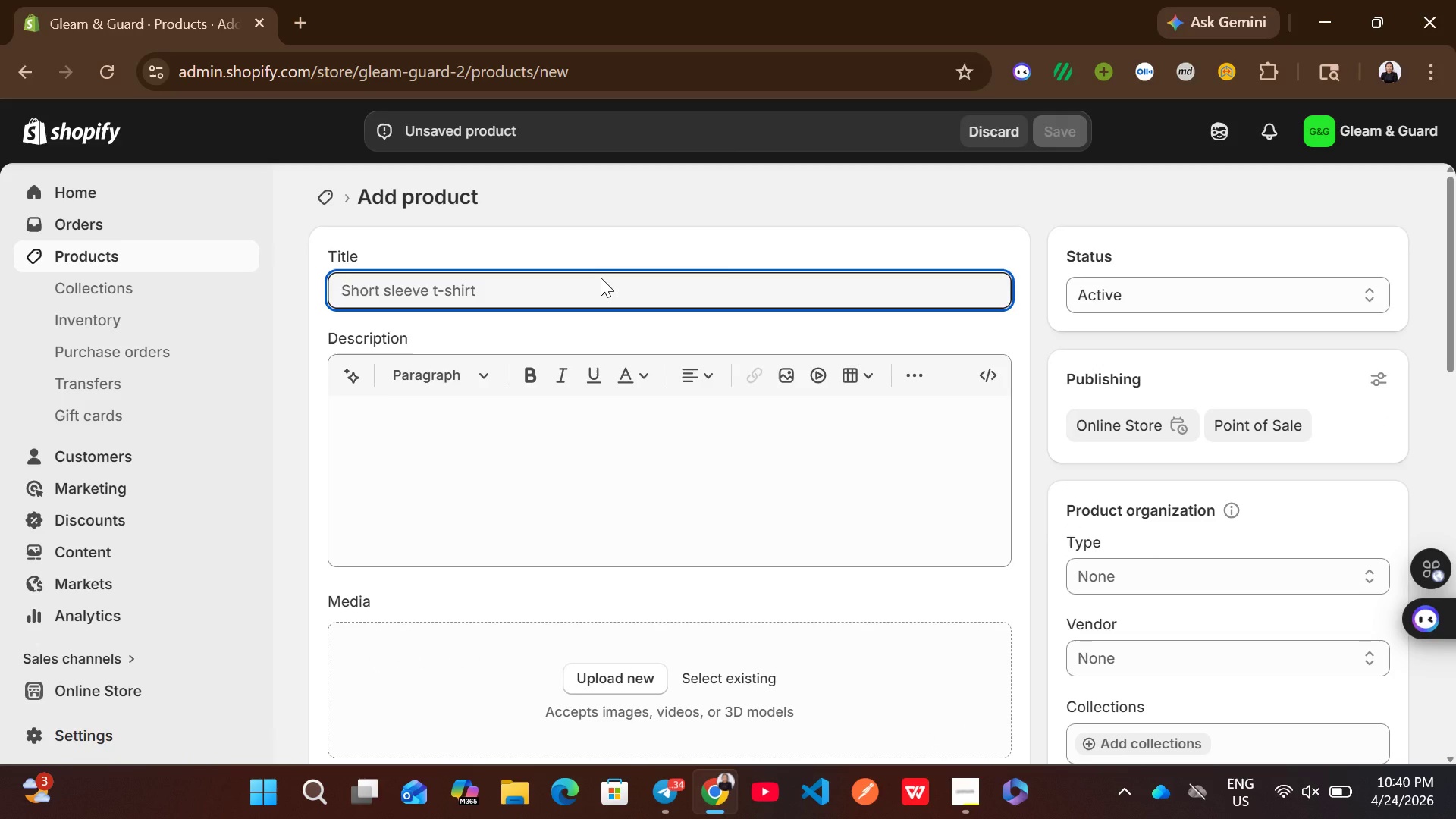 
type(Professional Mobile PDR Glue Puller Kit)
 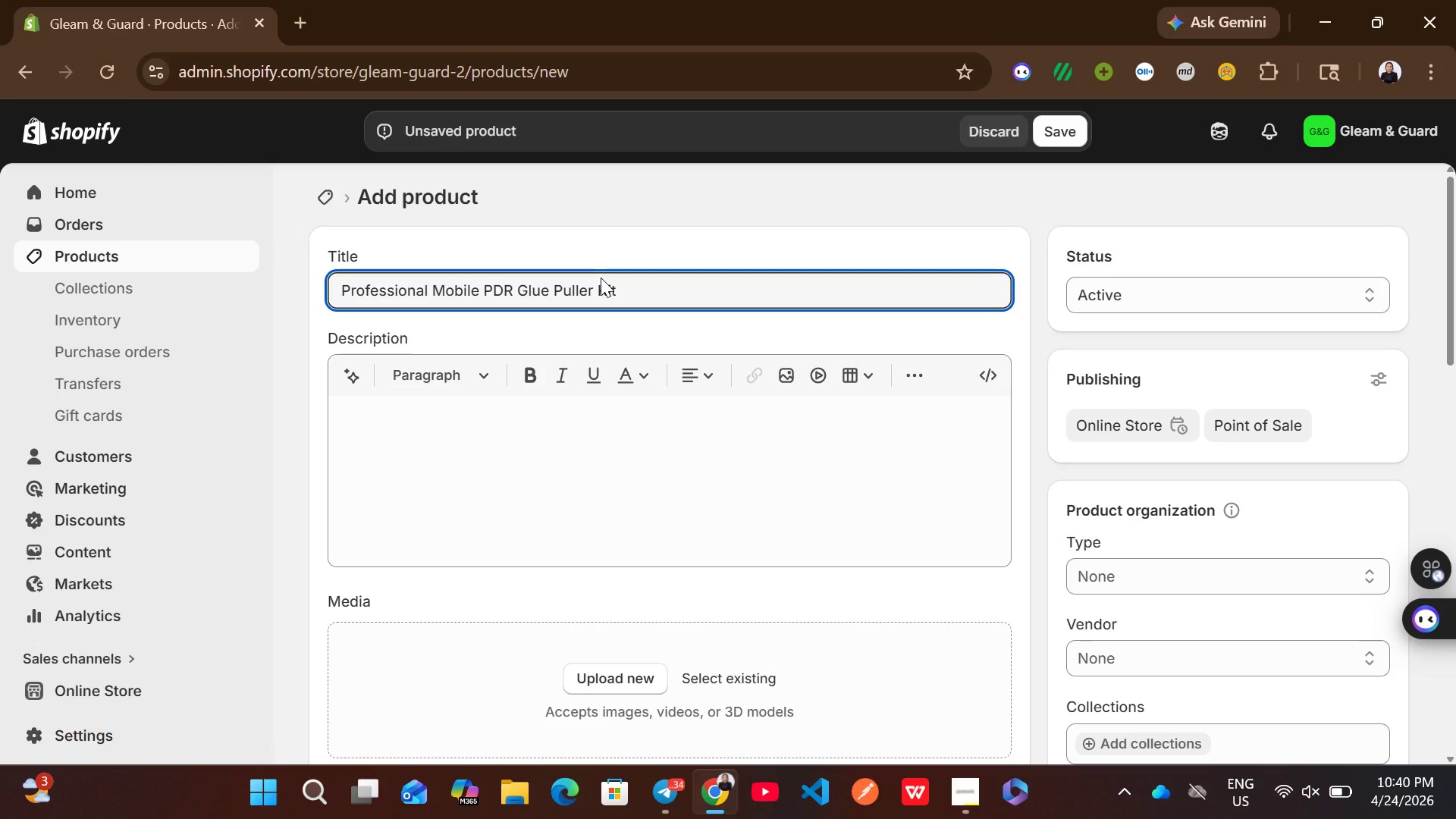 
wait(7.69)
 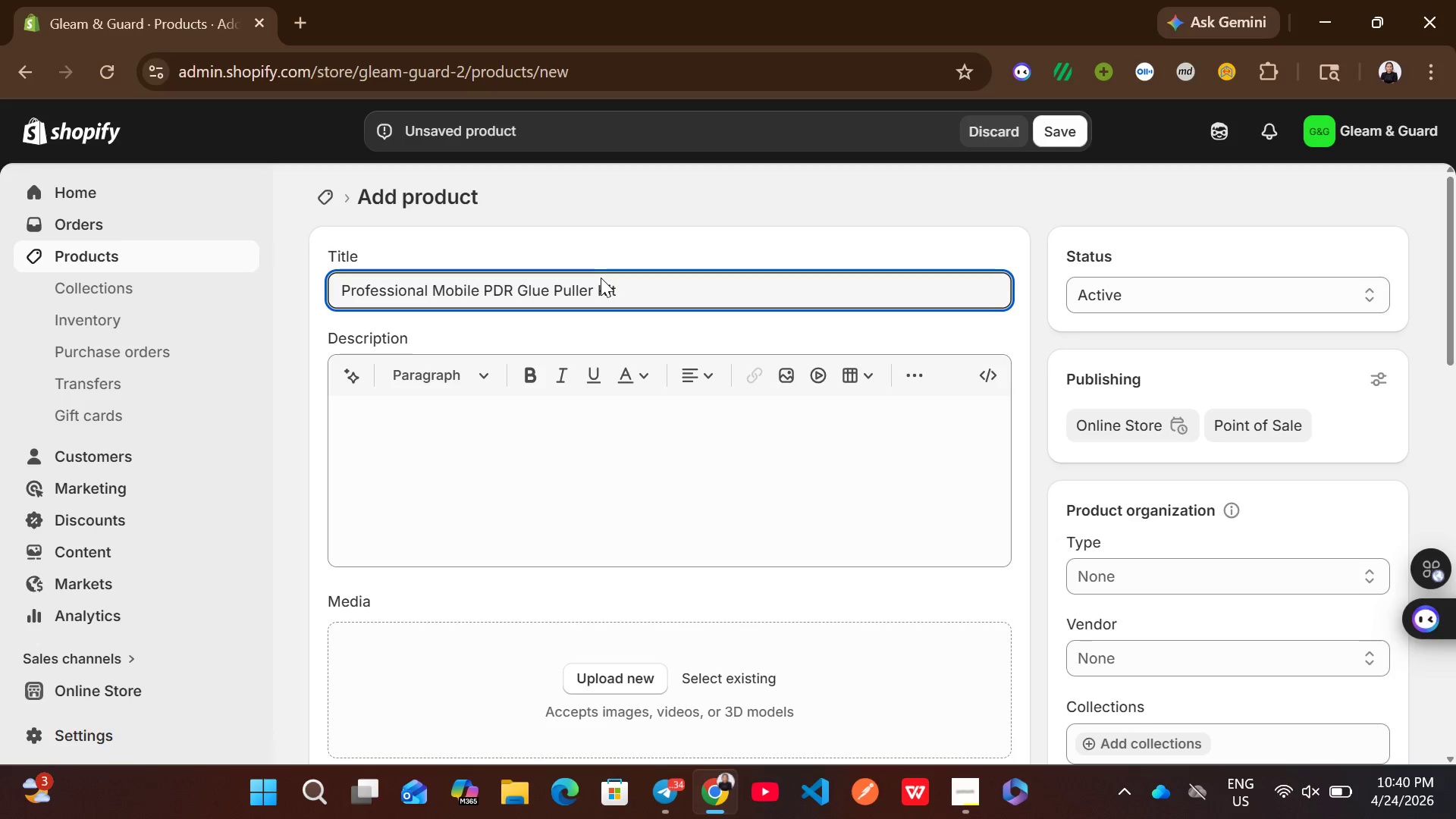 
left_click([578, 422])
 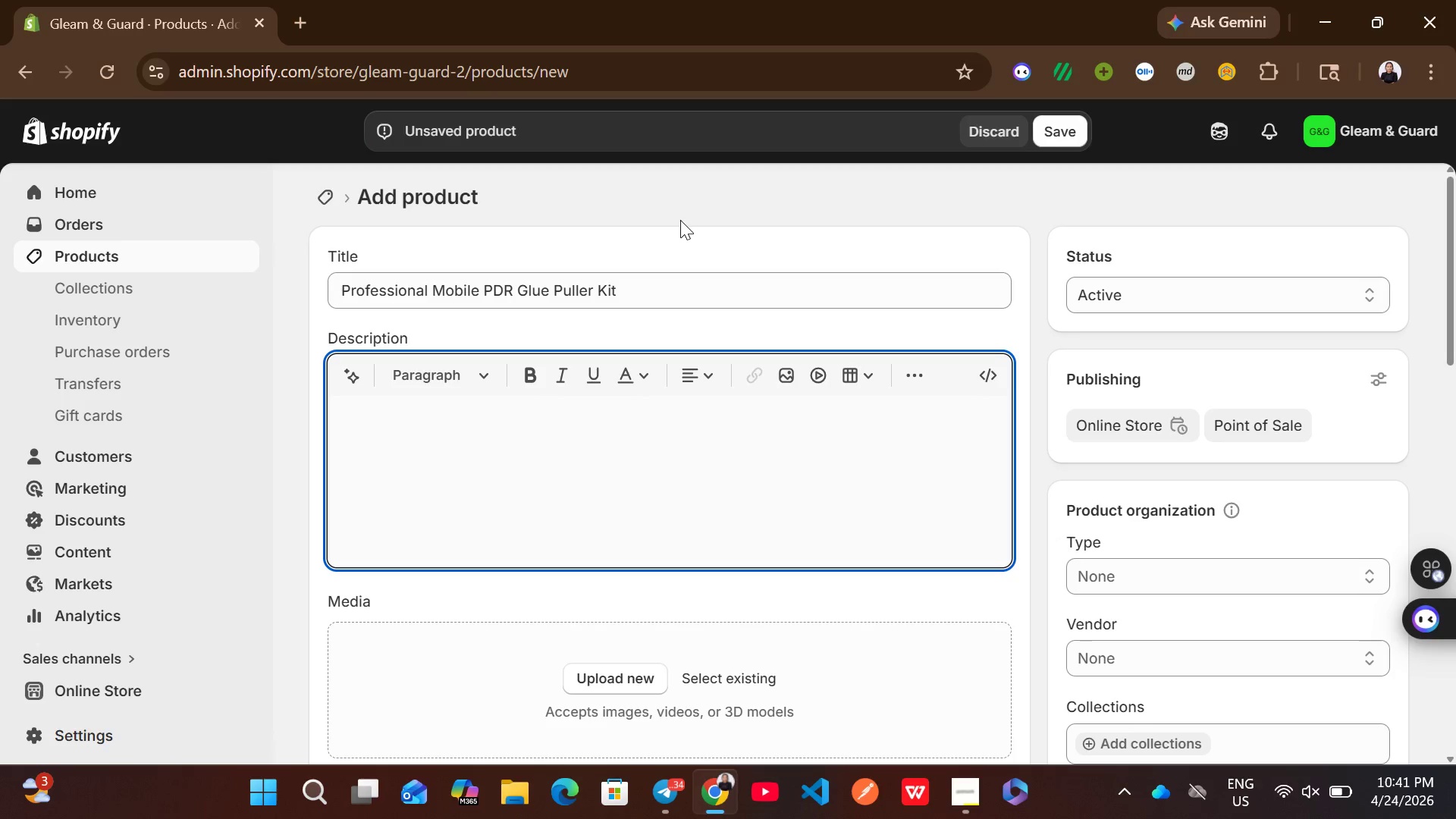 
wait(10.2)
 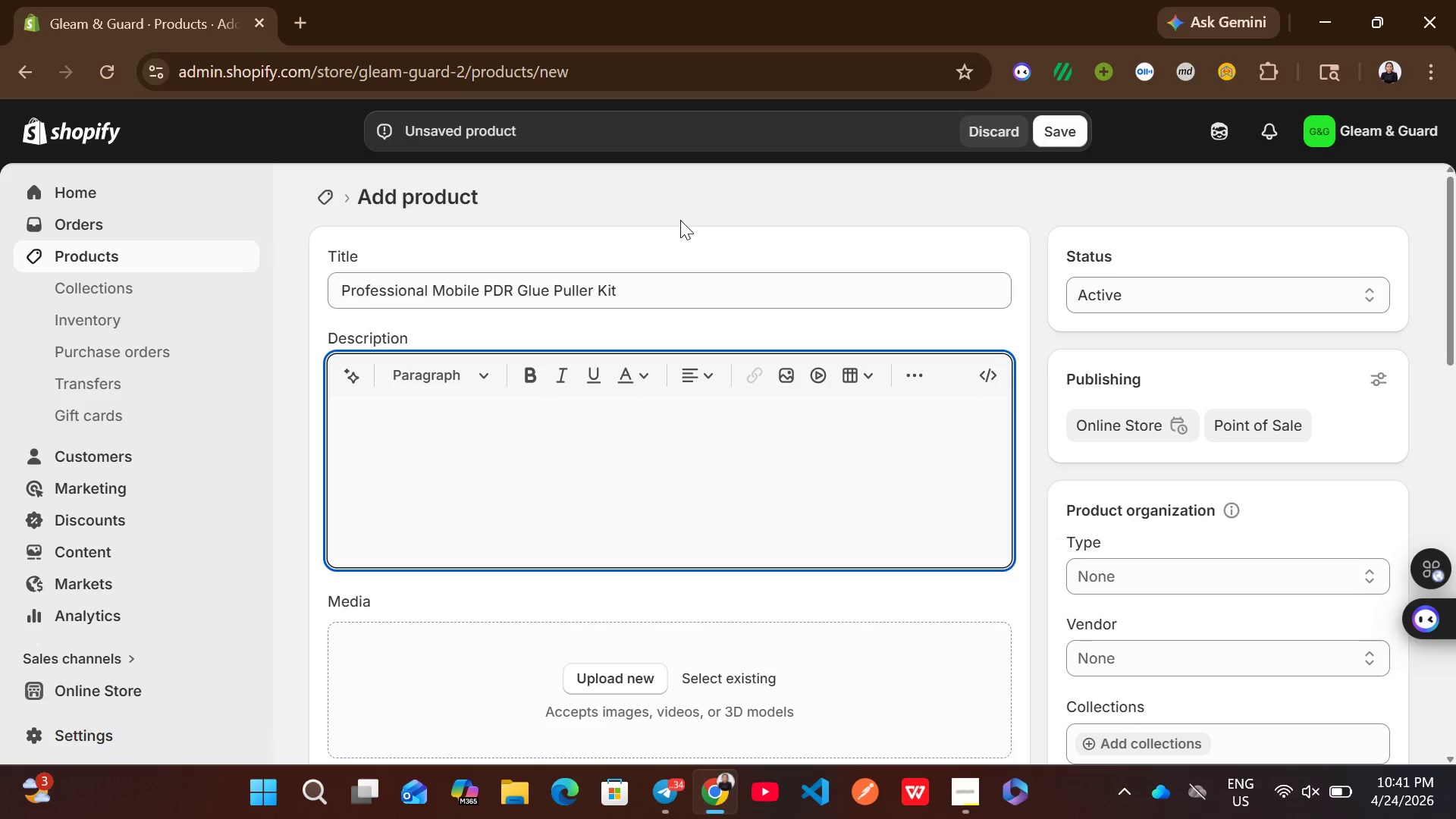 
left_click([448, 374])
 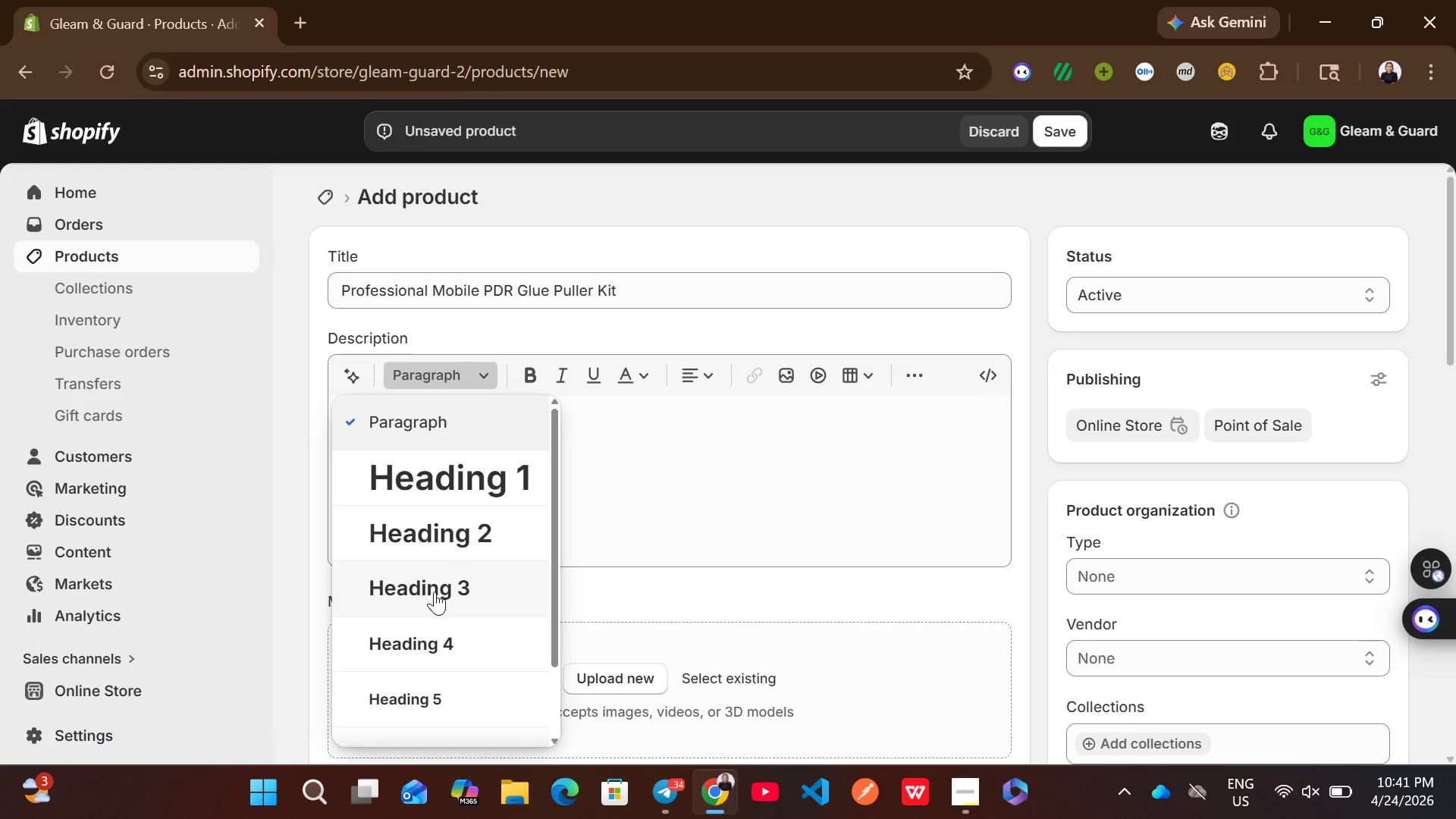 
left_click([463, 544])
 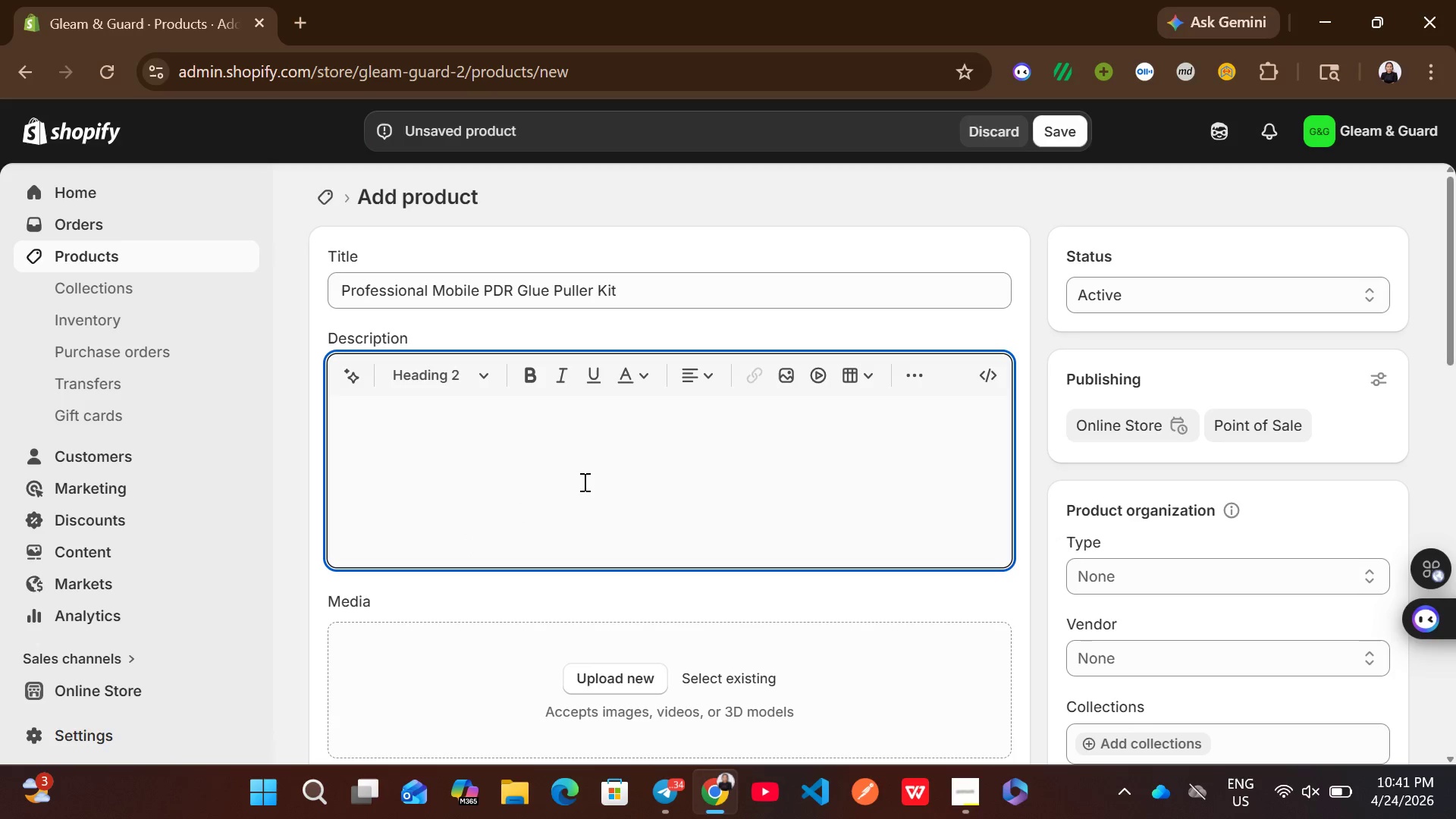 
type(Prod)
key(Backspace)
type(fessional )
 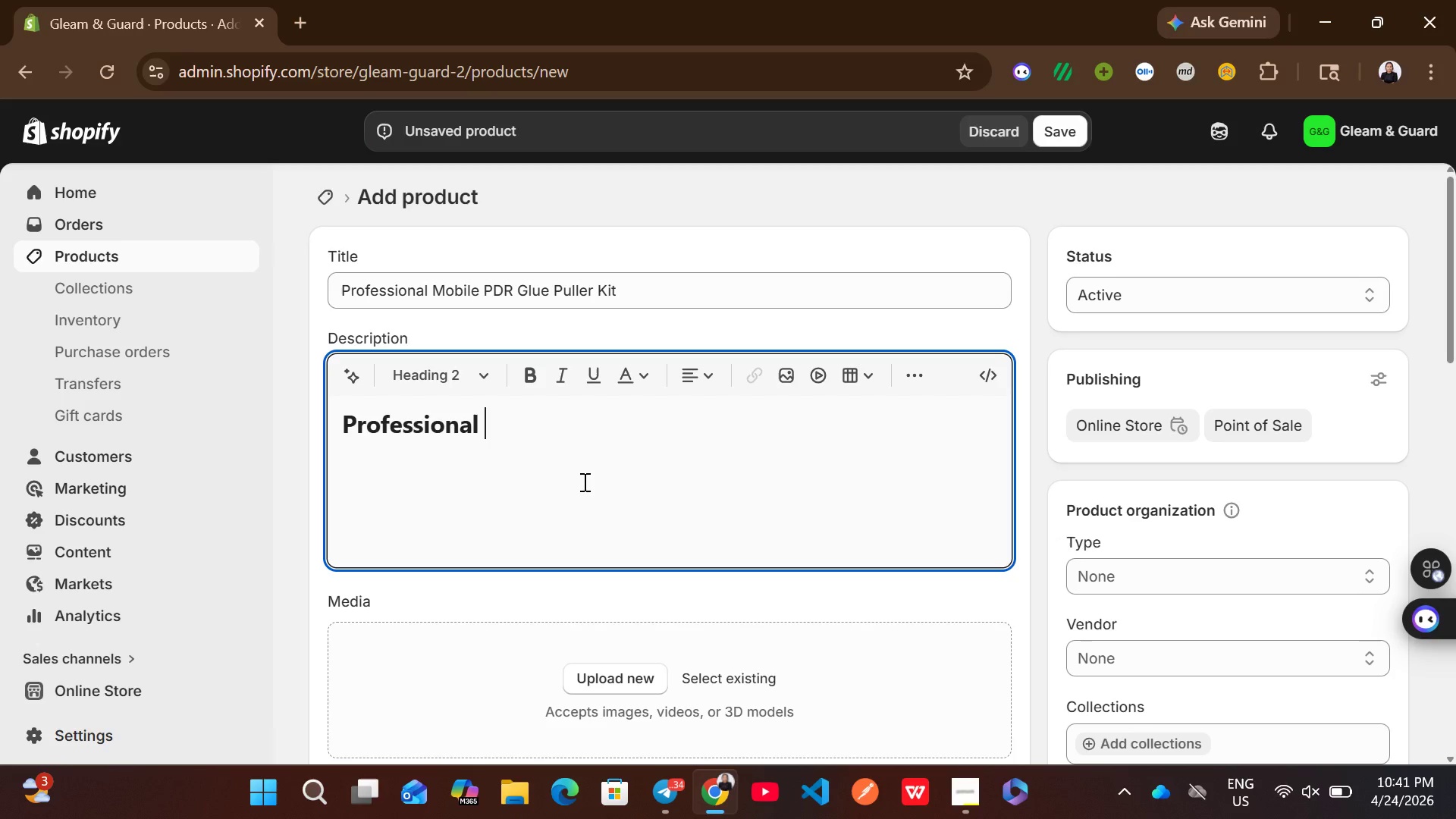 
type(Poin)
key(Backspace)
key(Backspace)
key(Backspace)
type(aintless Dent Repair Solution)
 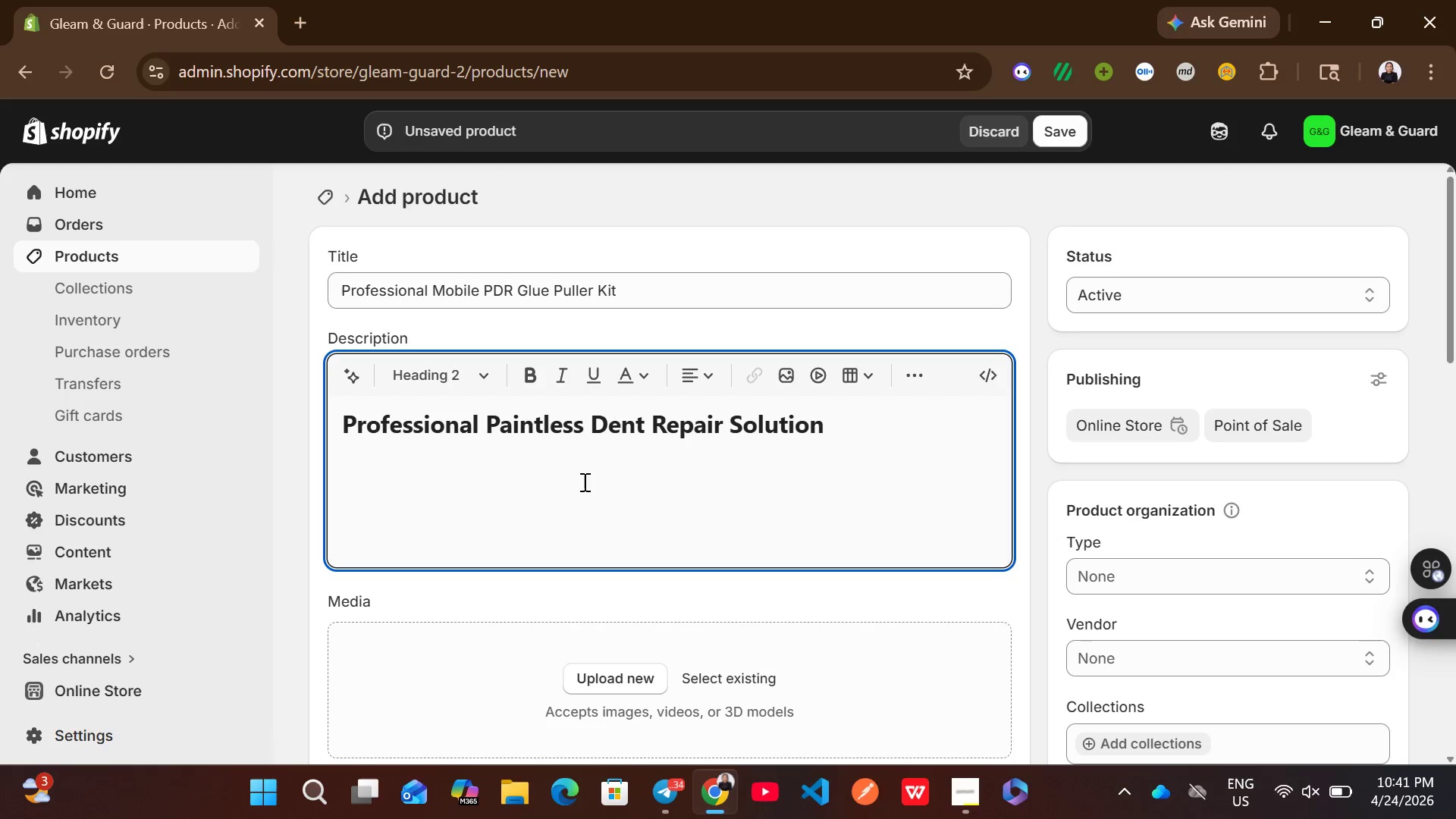 
key(Enter)
 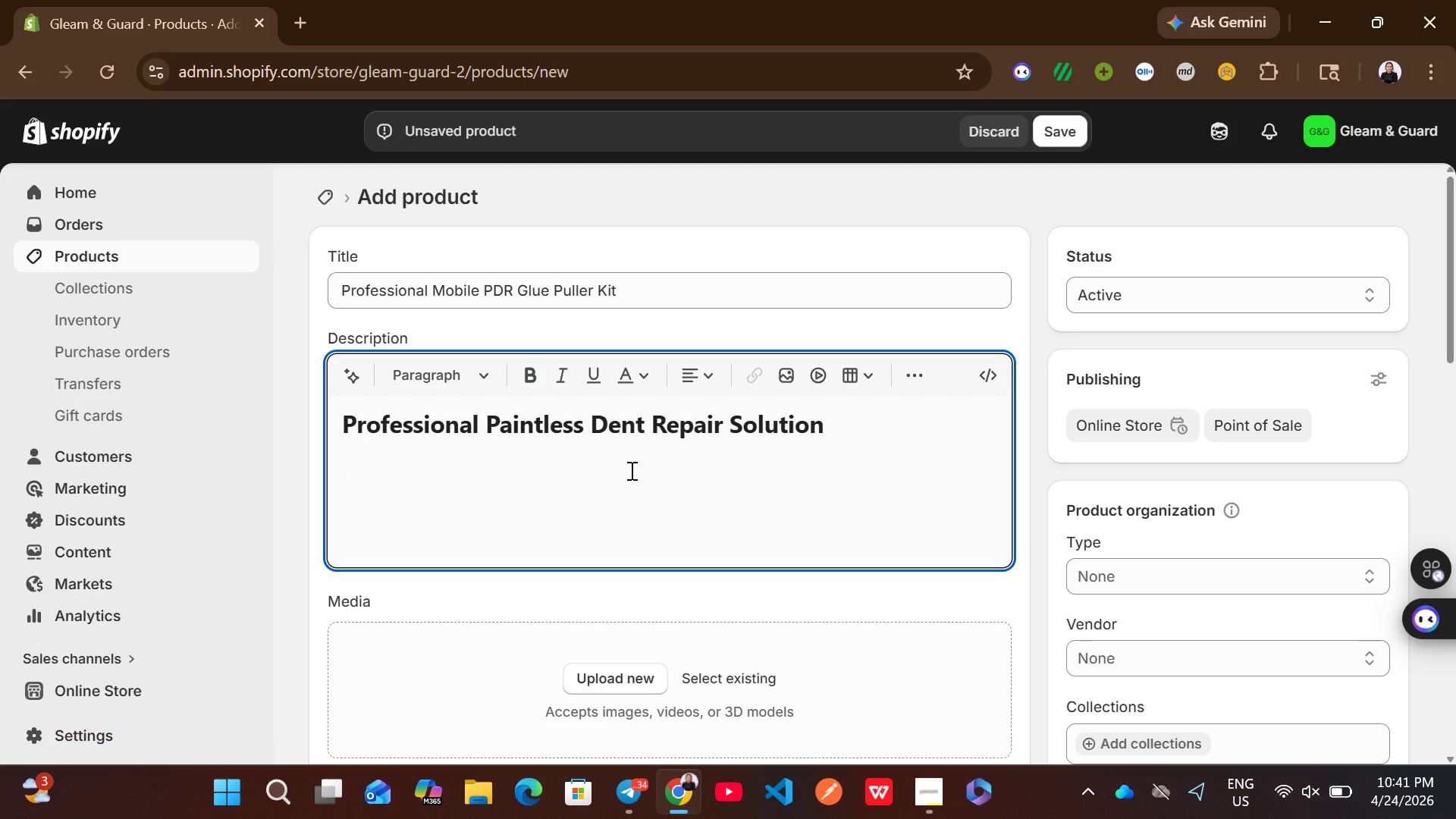 
wait(12.83)
 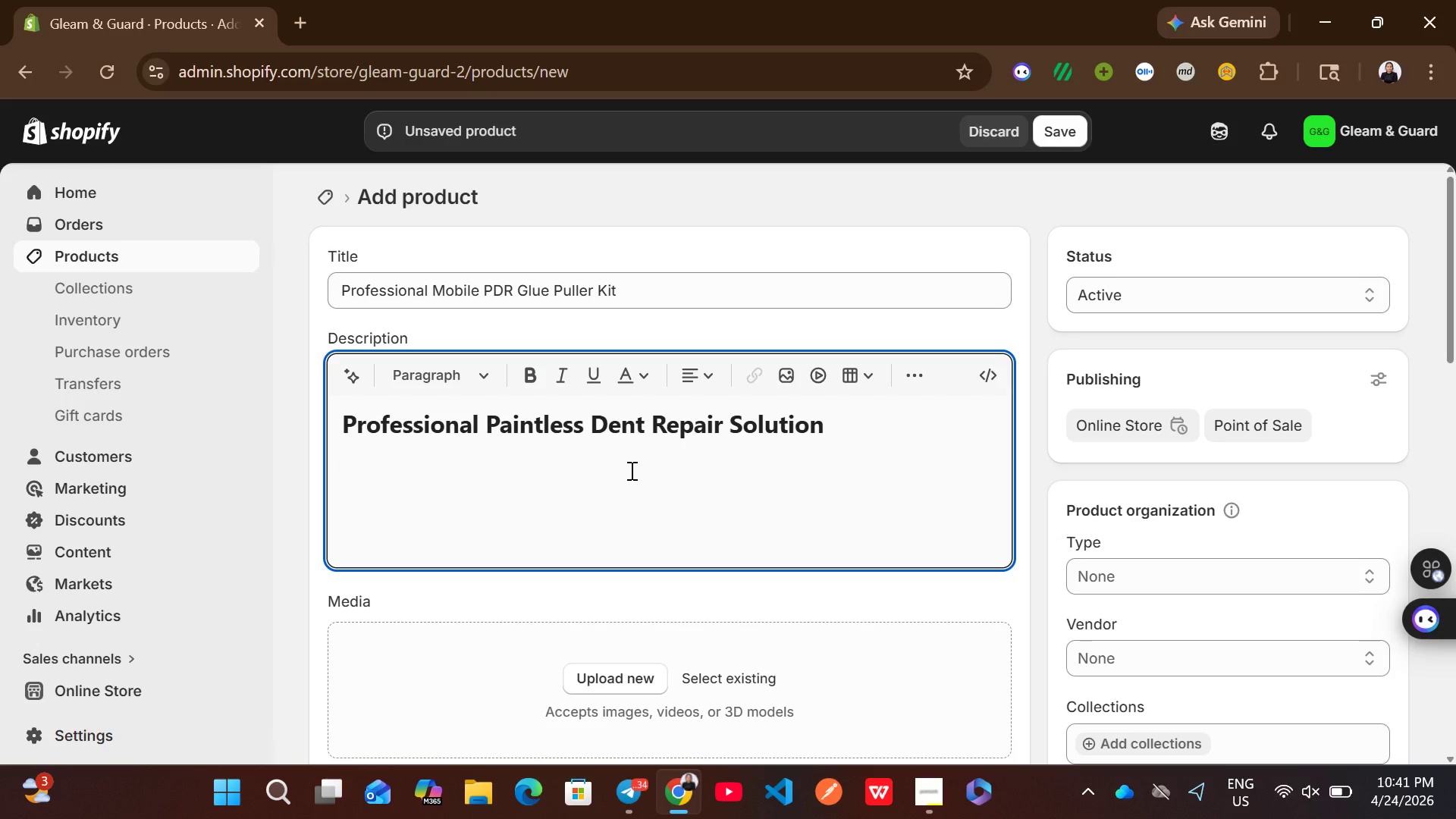 
type(Restore vehicle panels quickly with this mobile-ready )
 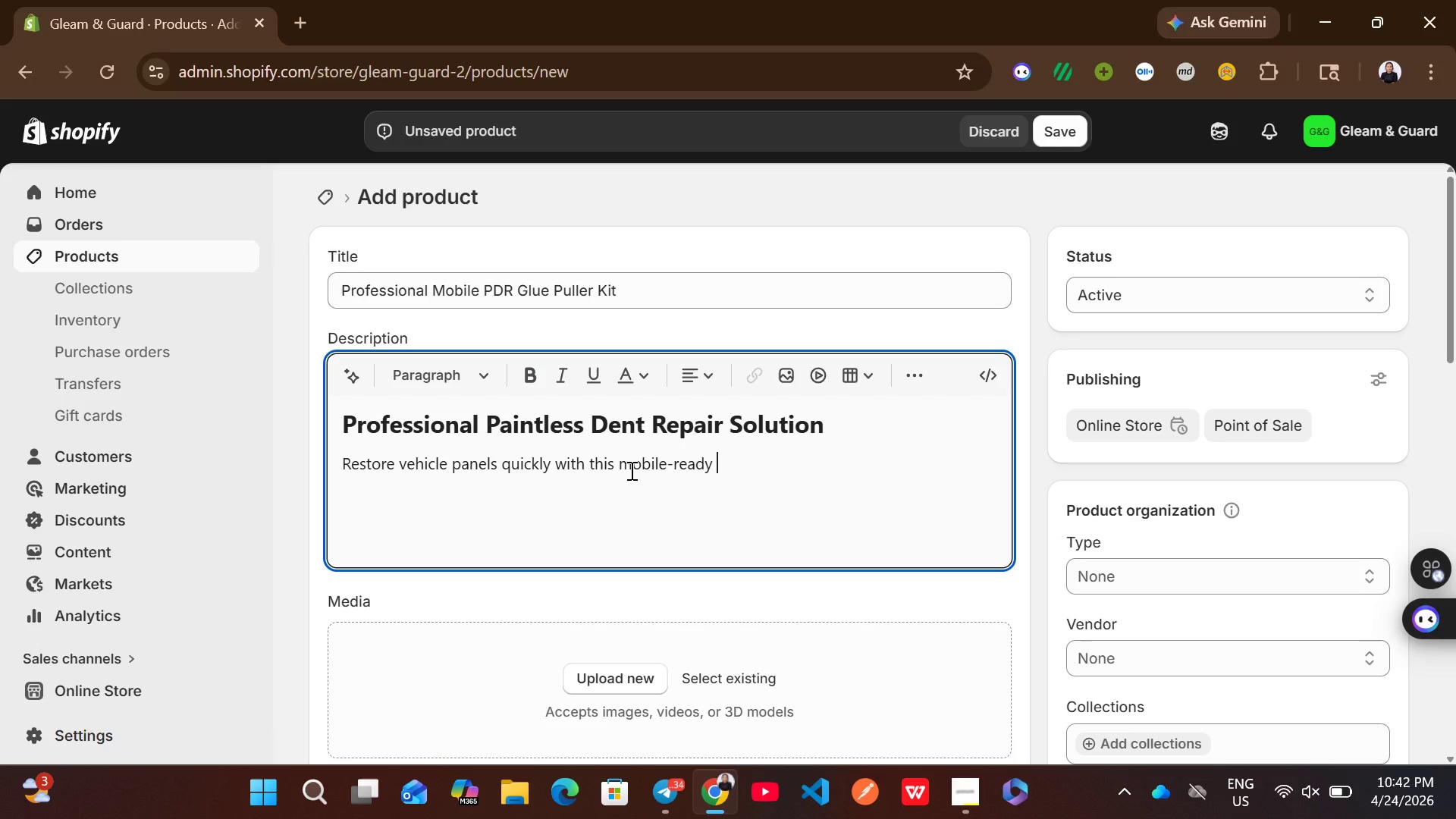 
type(glue puller kit designed for precision dent )
 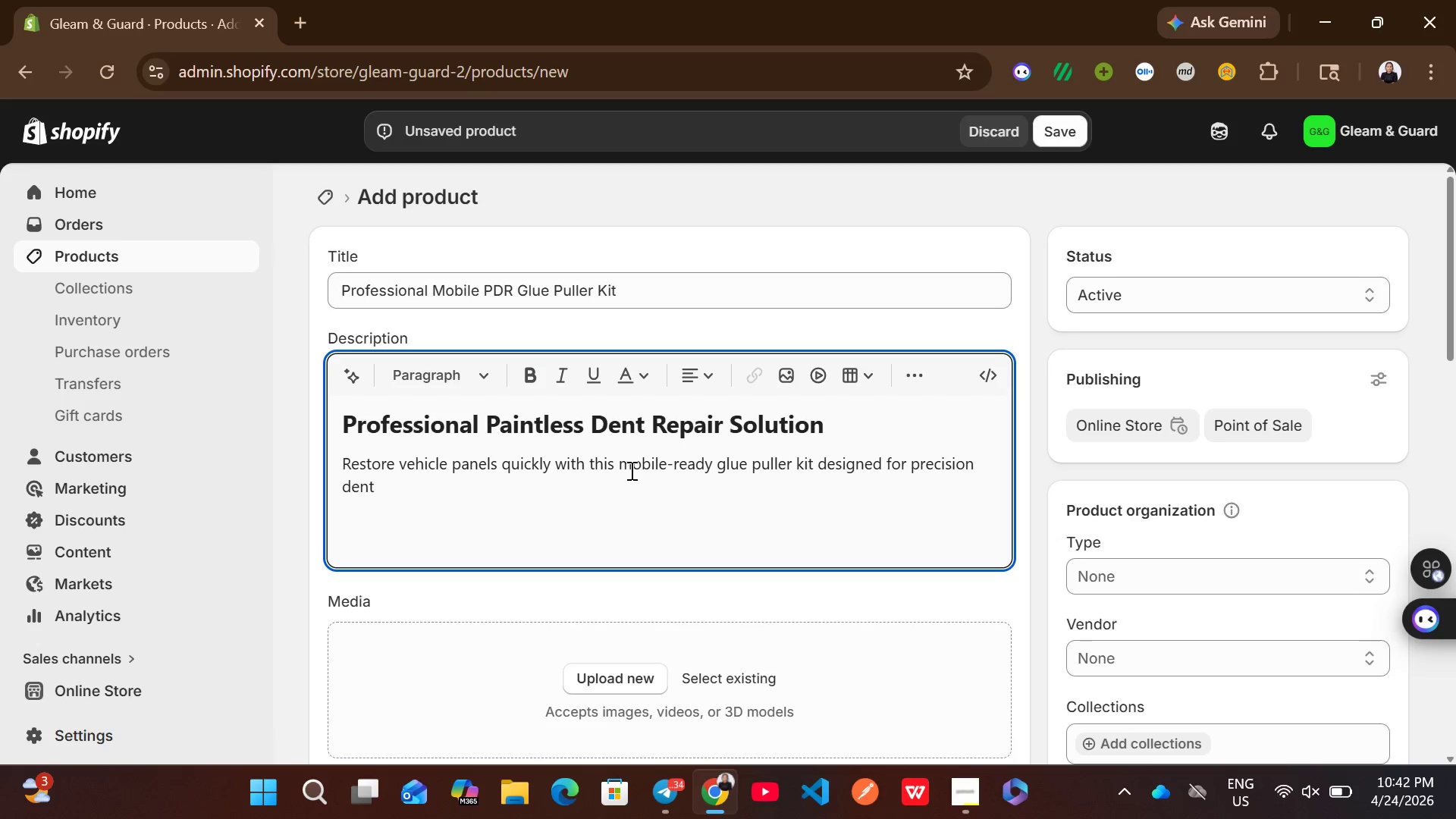 
wait(14.03)
 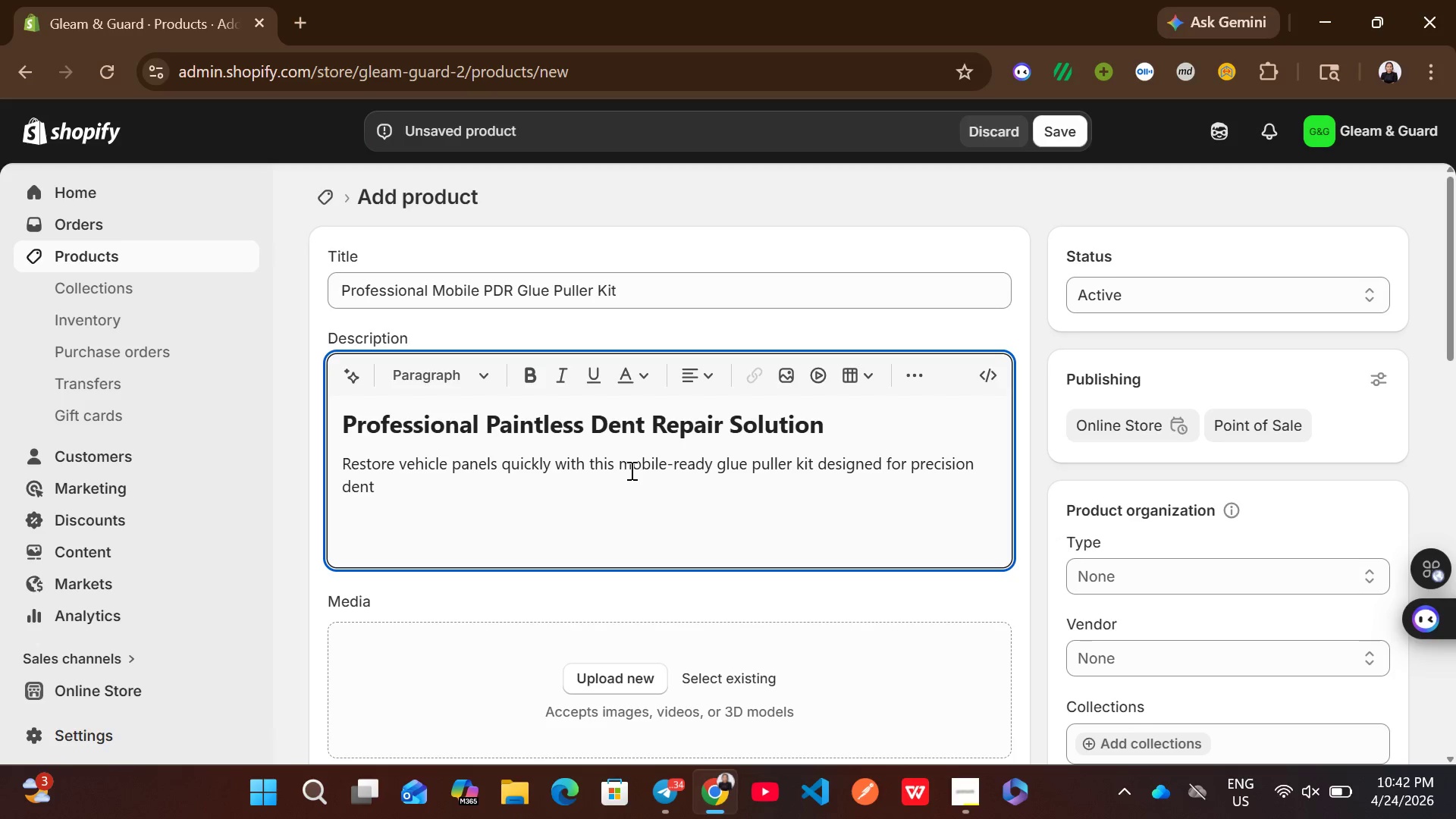 
type(removal without painting.)
 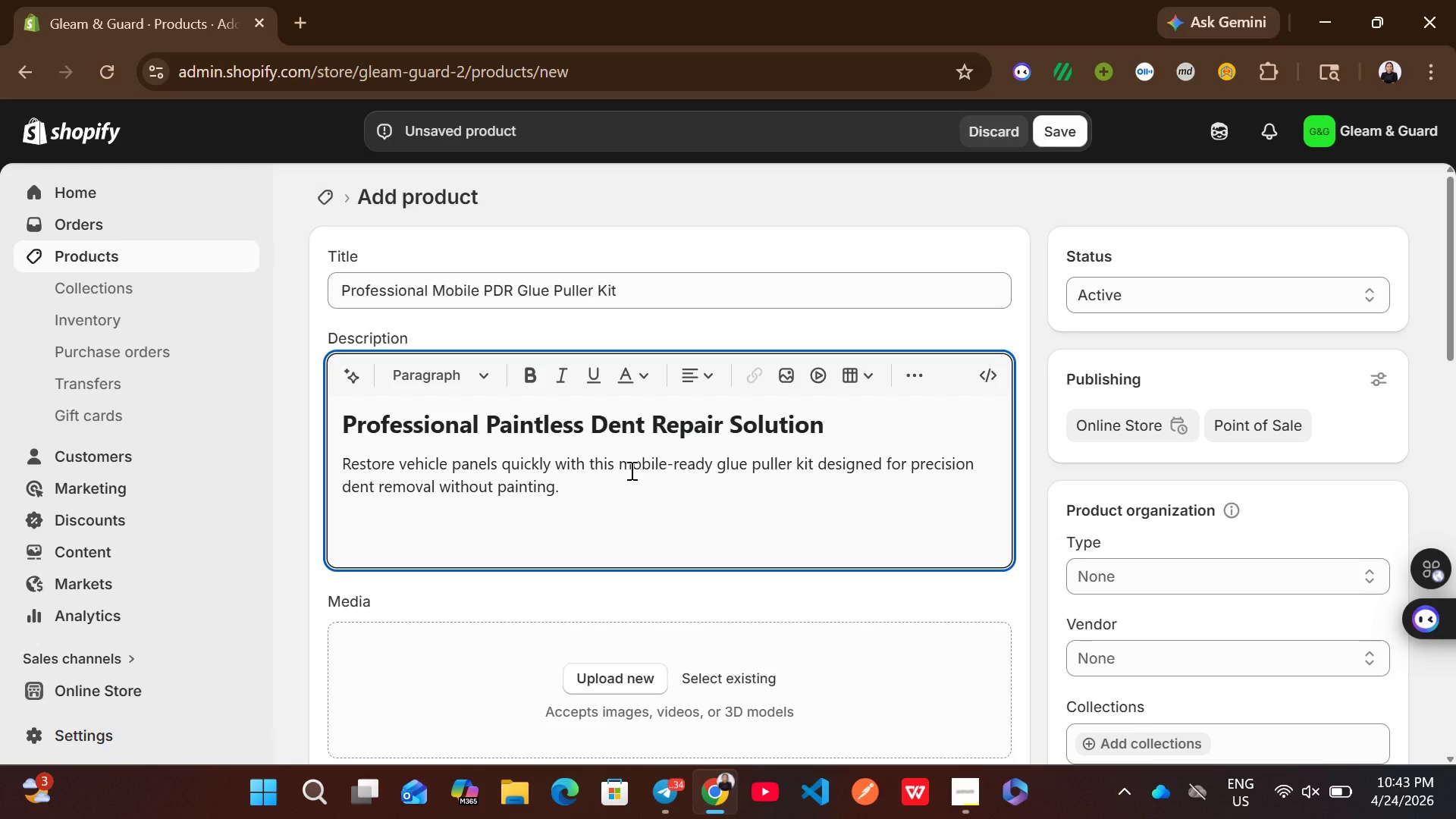 
wait(14.38)
 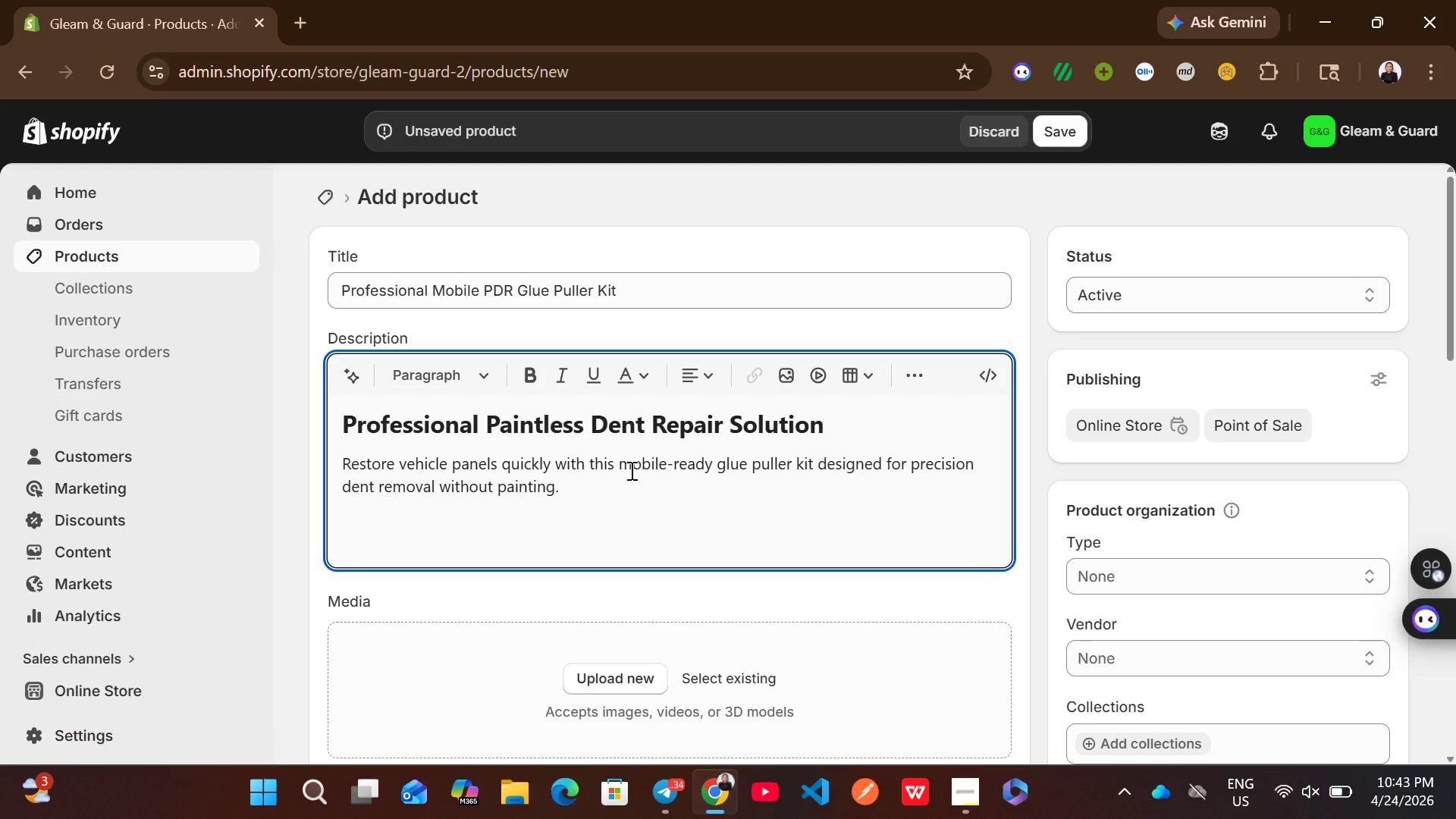 
key(Enter)
 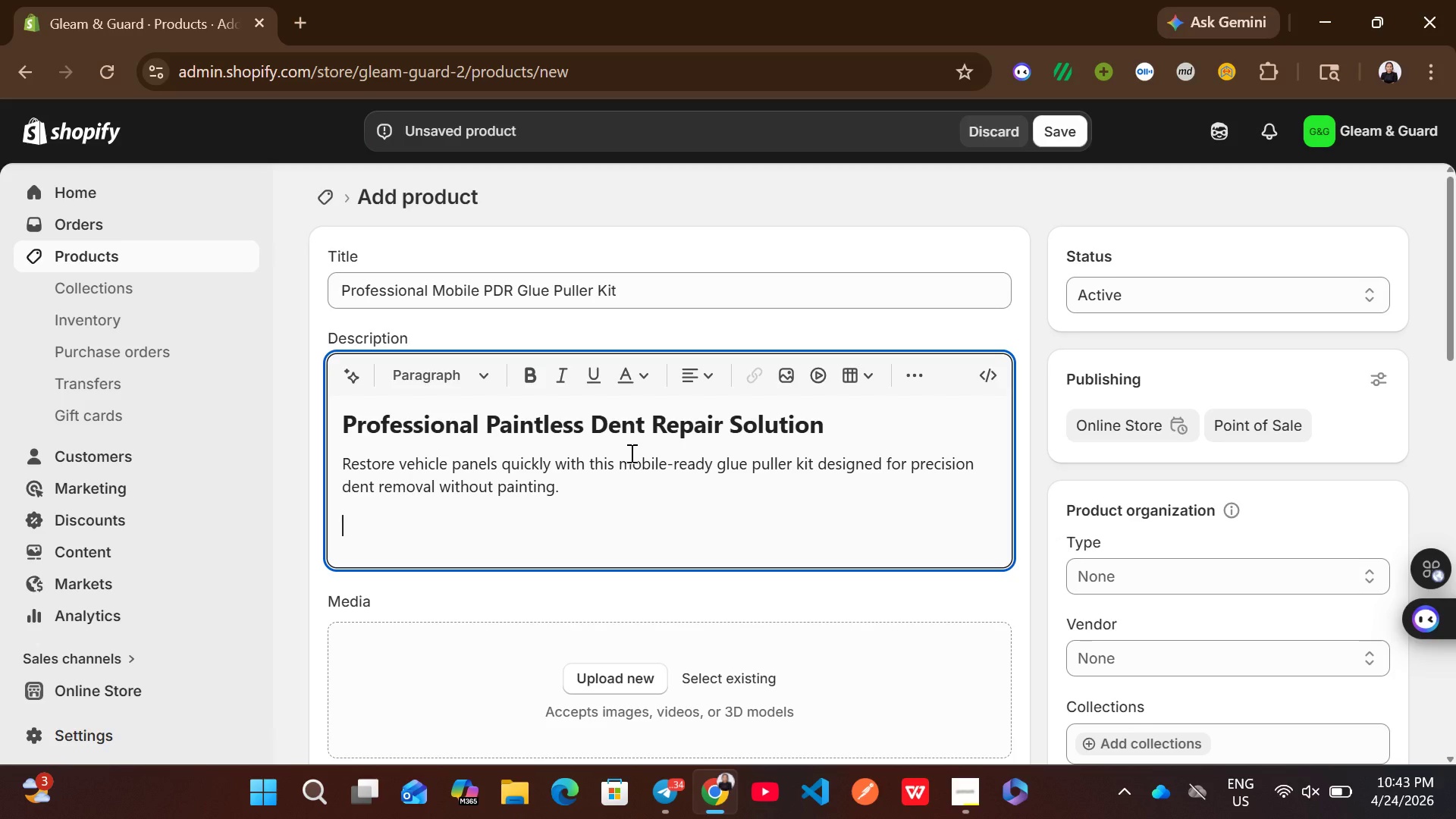 
wait(8.45)
 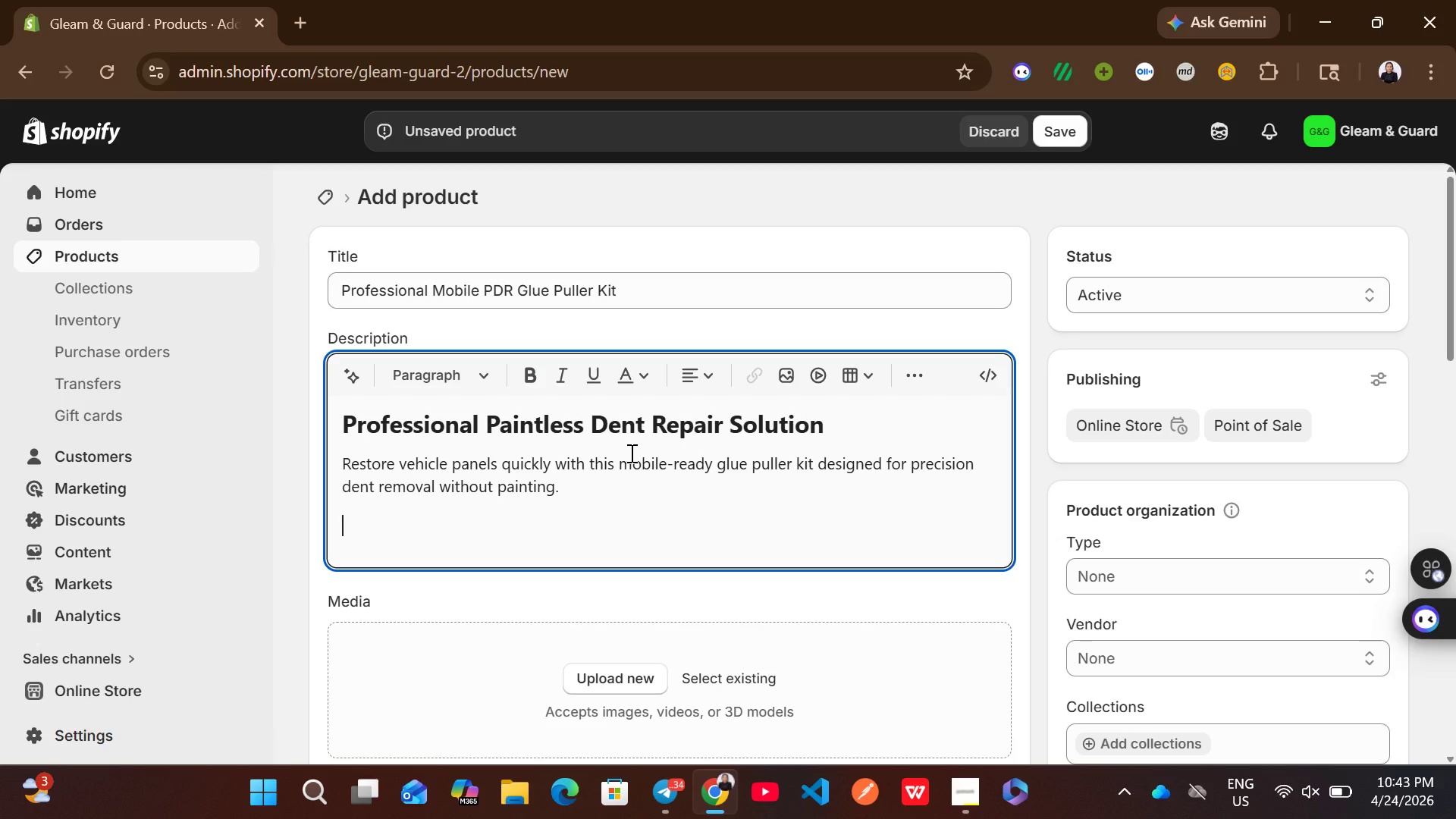 
mouse_move([475, 375])
 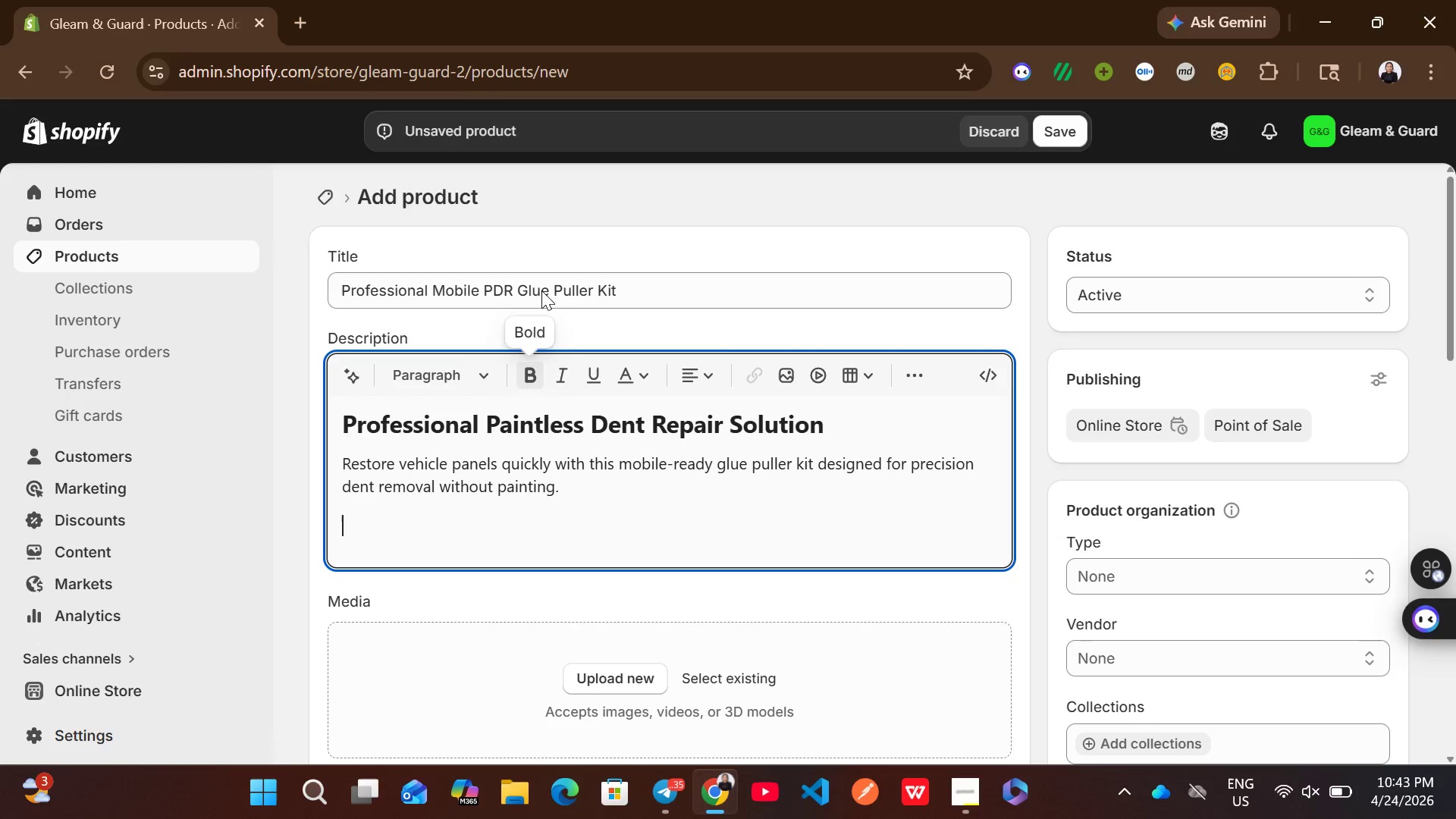 
left_click([494, 367])
 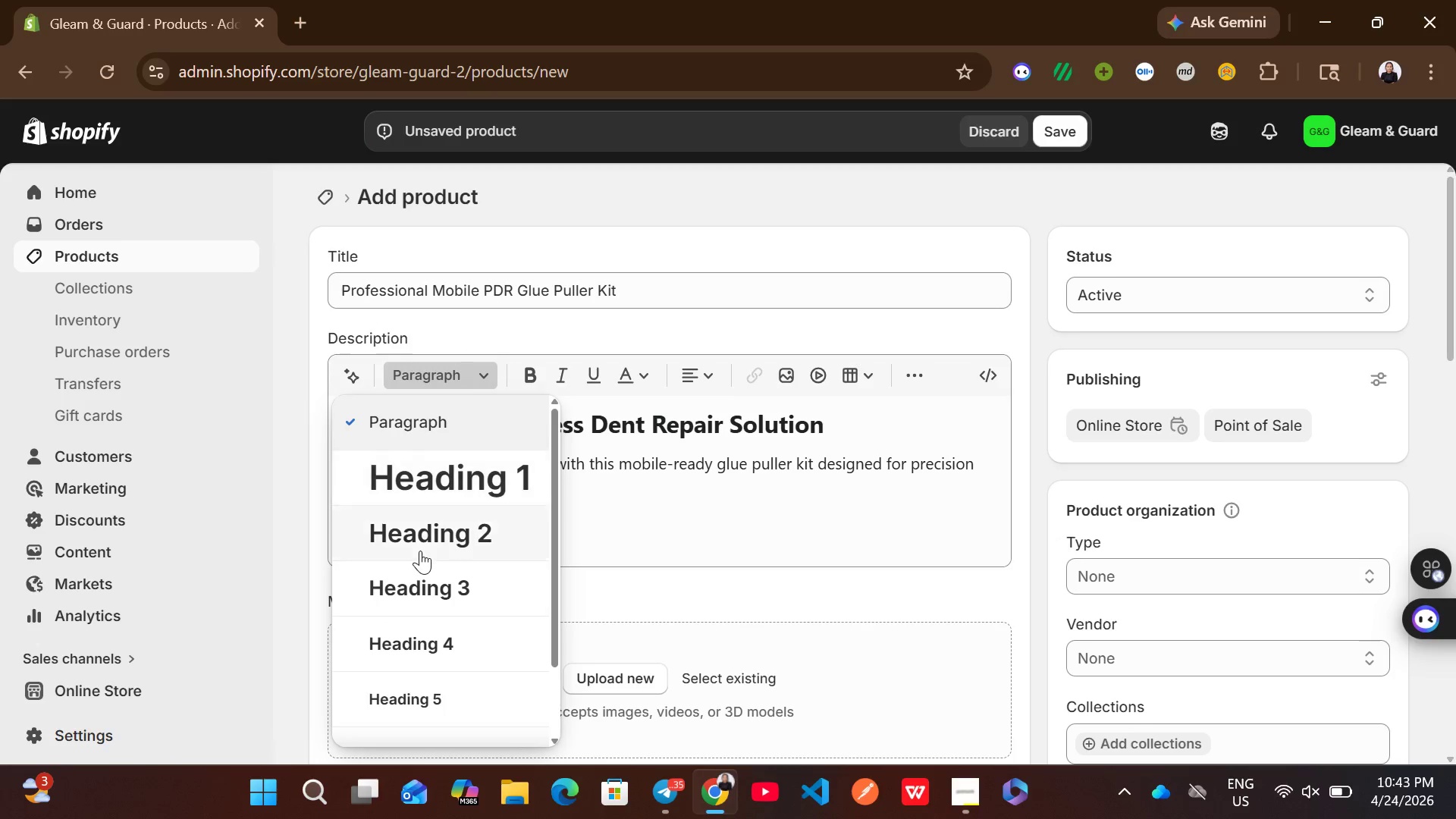 
left_click([420, 552])
 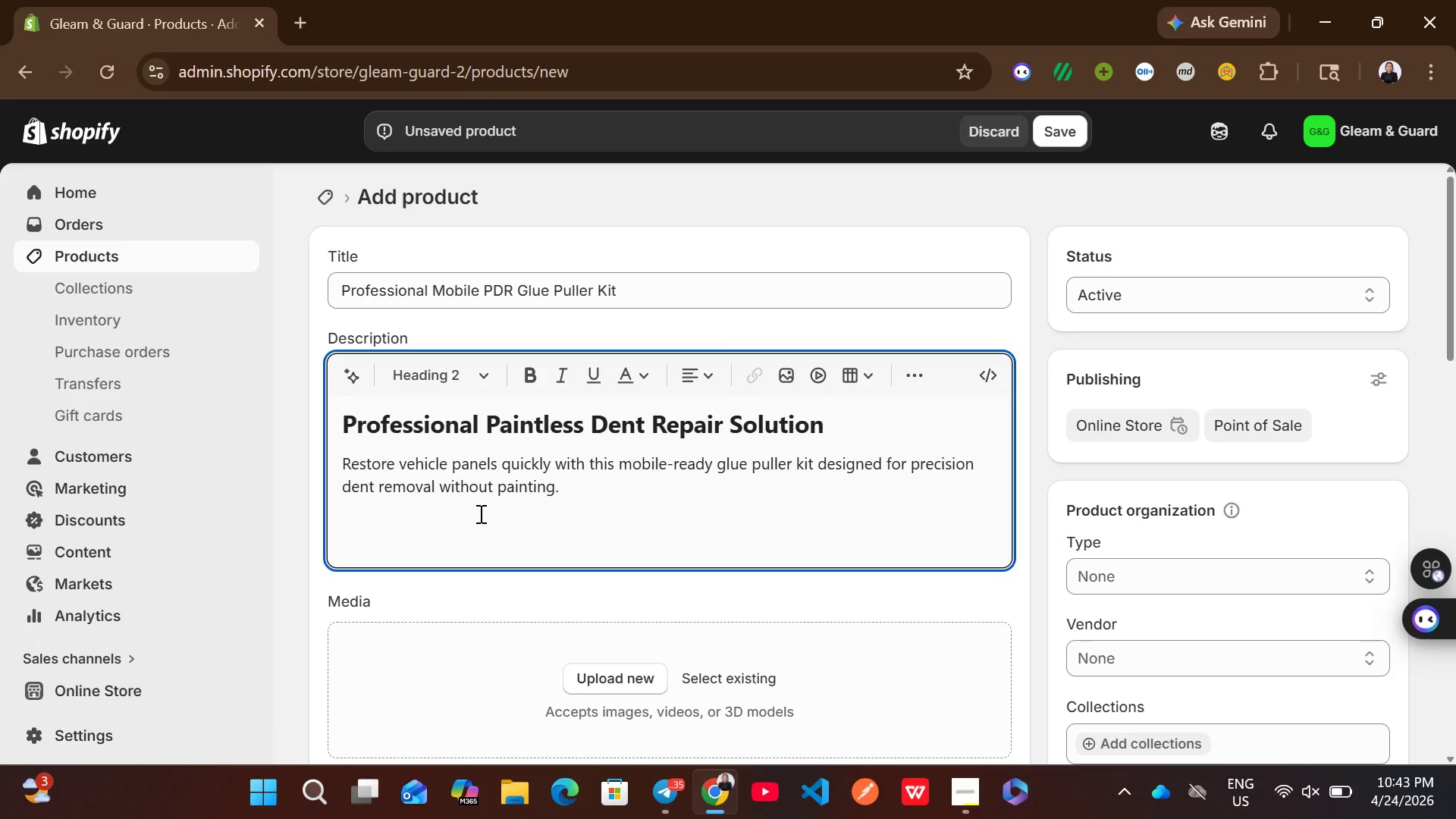 
type(Built for )
 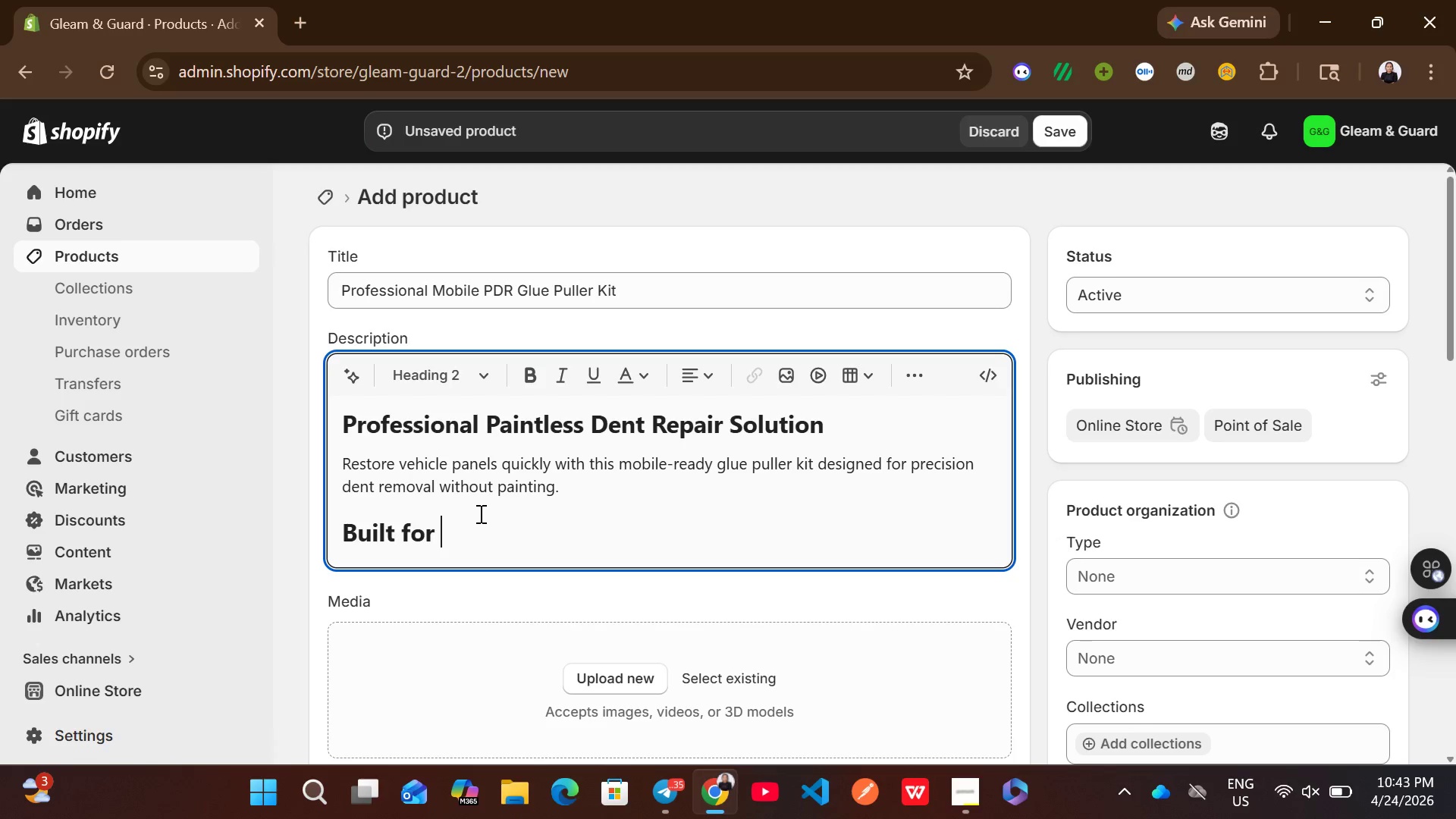 
wait(7.02)
 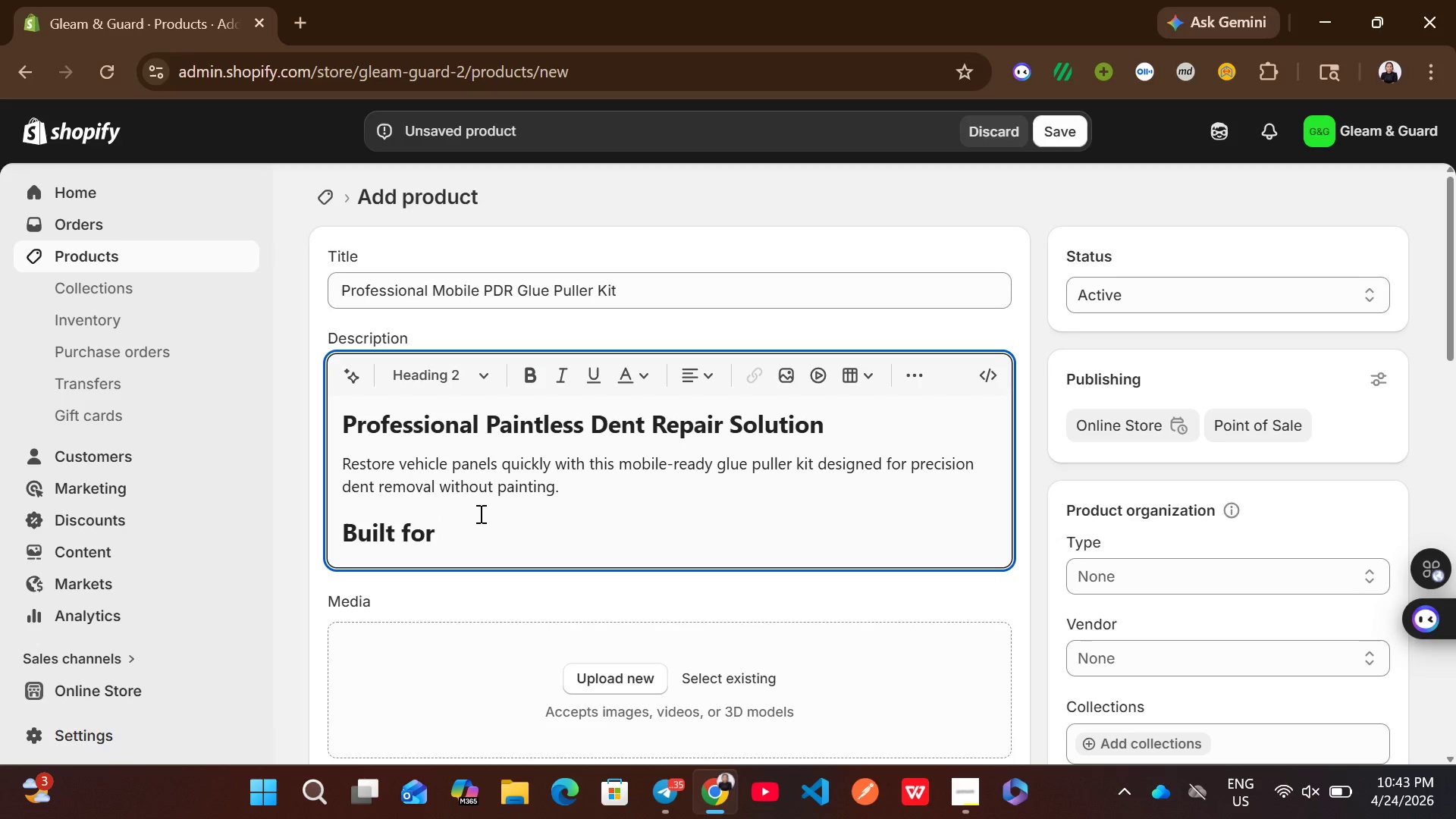 
type(Mobile Auto Technicians)
 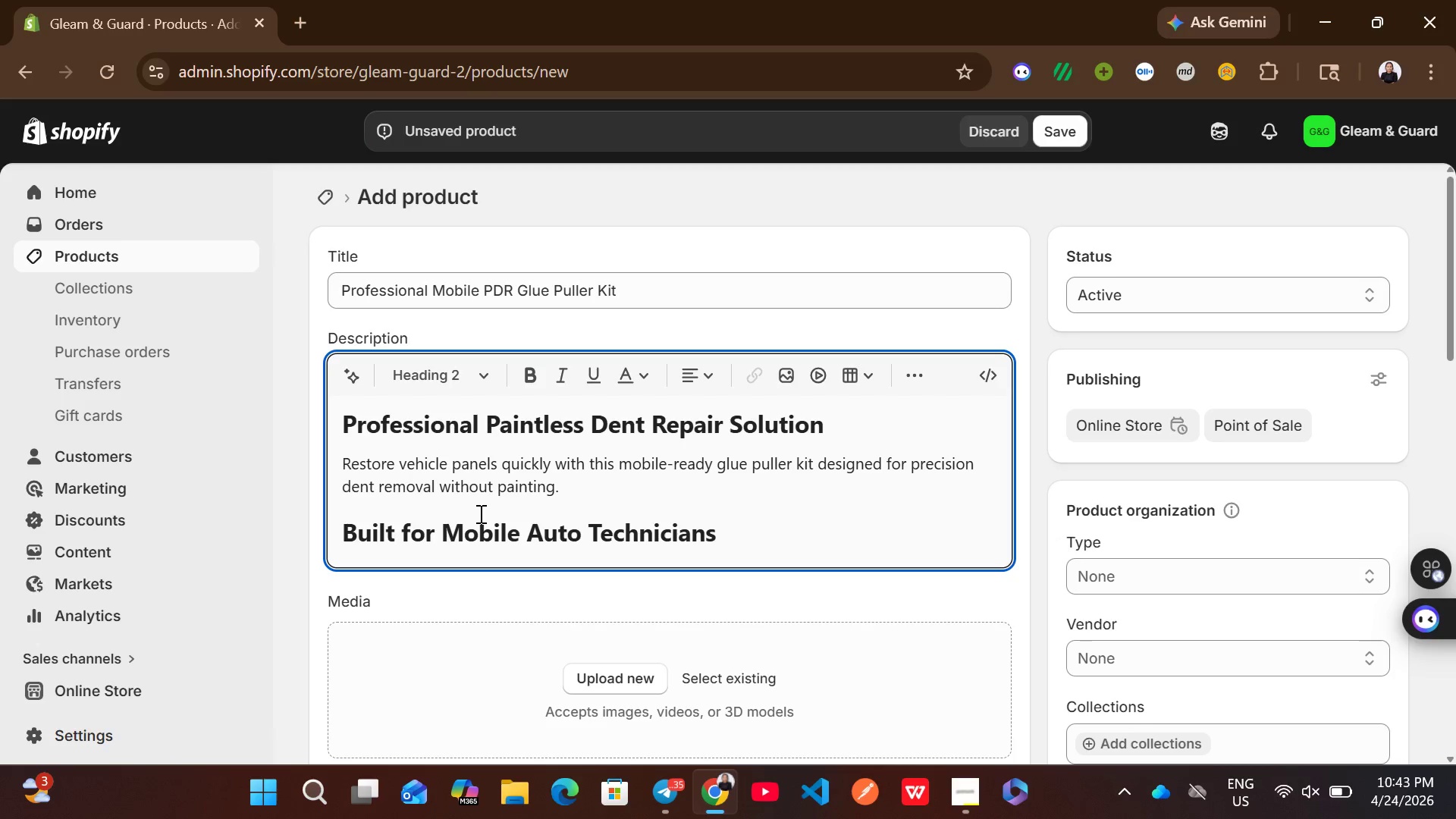 
key(Enter)
 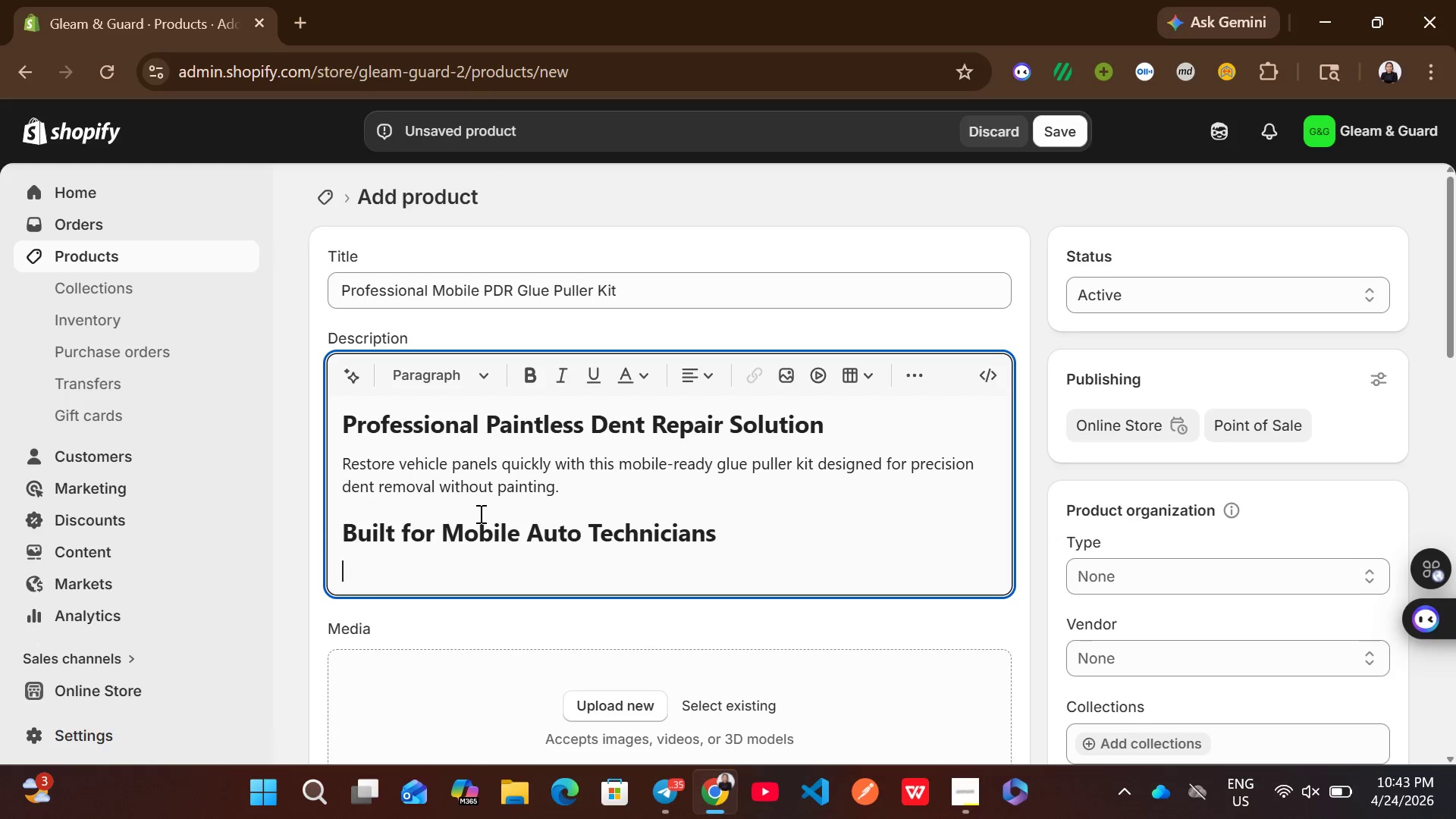 
wait(6.31)
 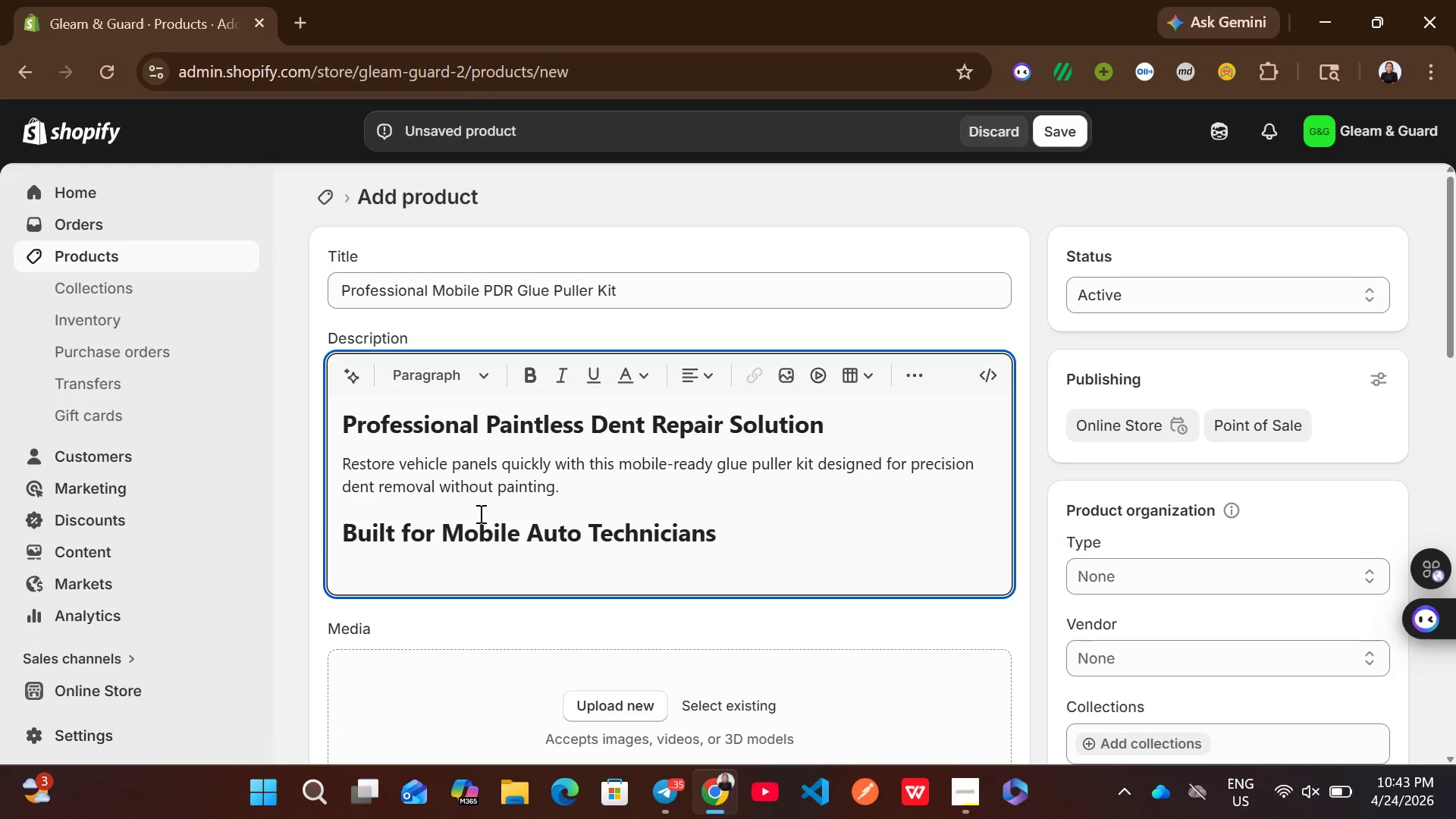 
type(Compack)
key(Backspace)
type(t, durable and east)
key(Backspace)
type(y to transport)
 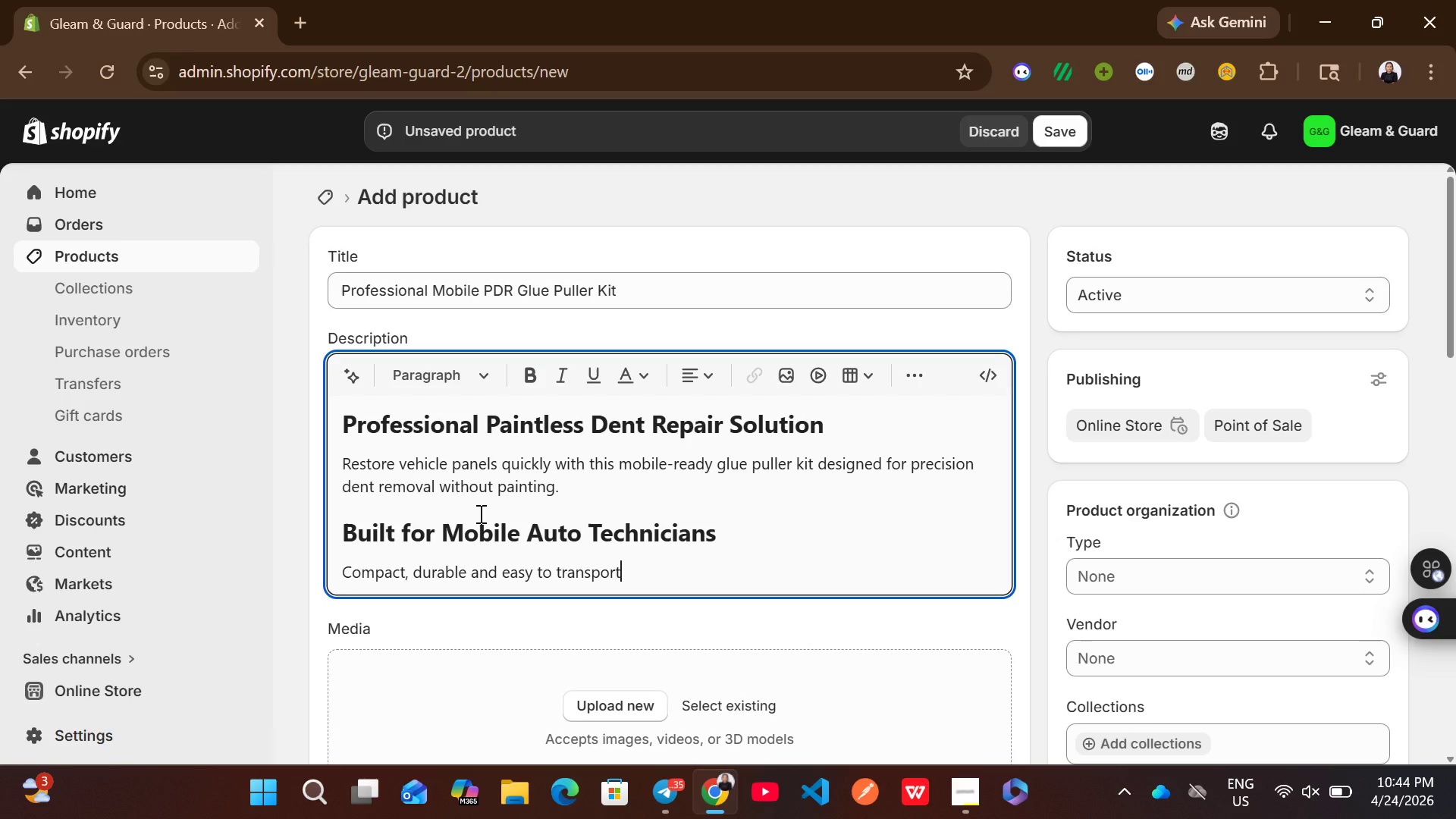 
wait(12.42)
 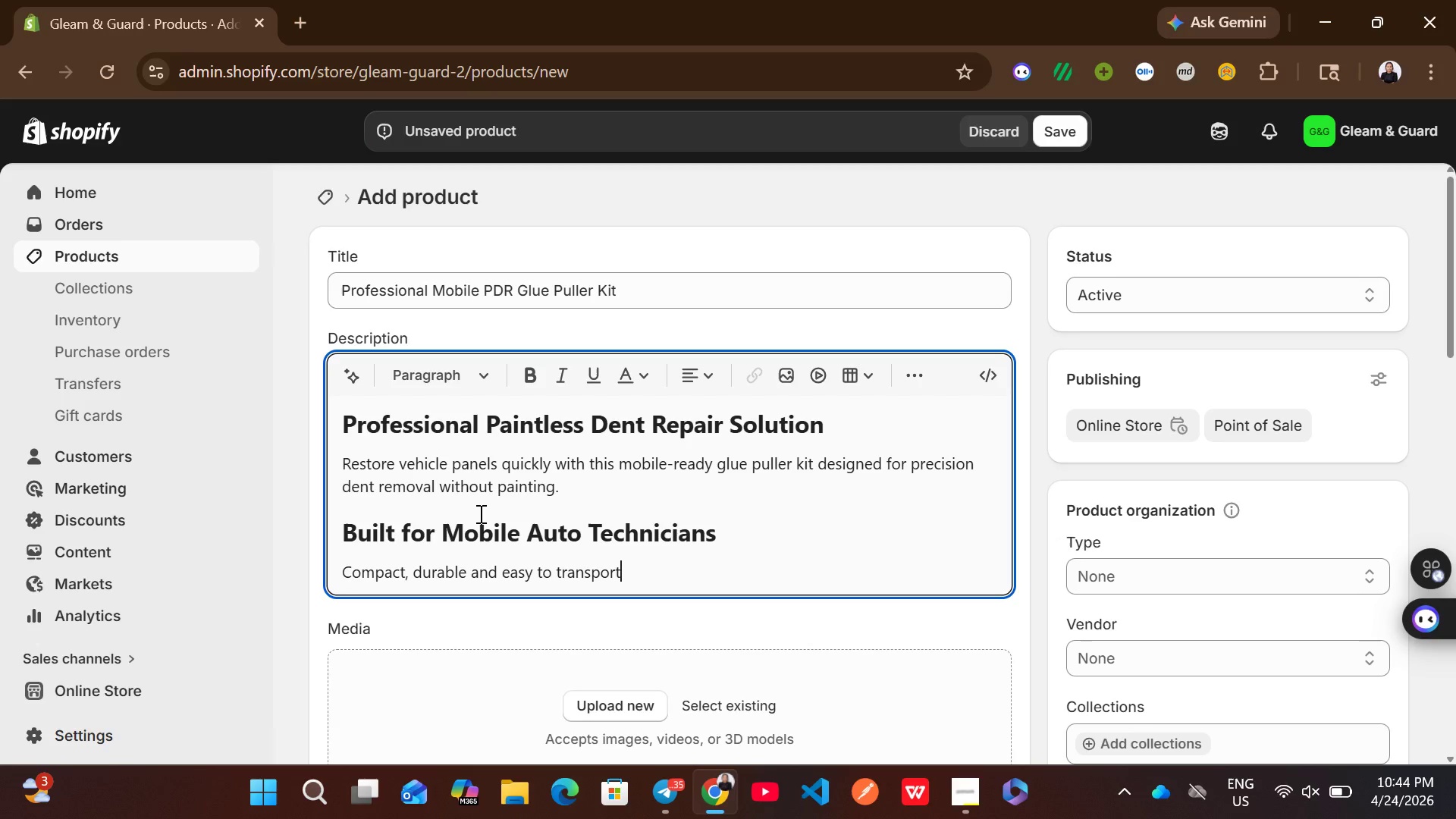 
type(,)
key(Backspace)
type(. pr)
key(Backspace)
type(erfect for onsite repair jobs.)
 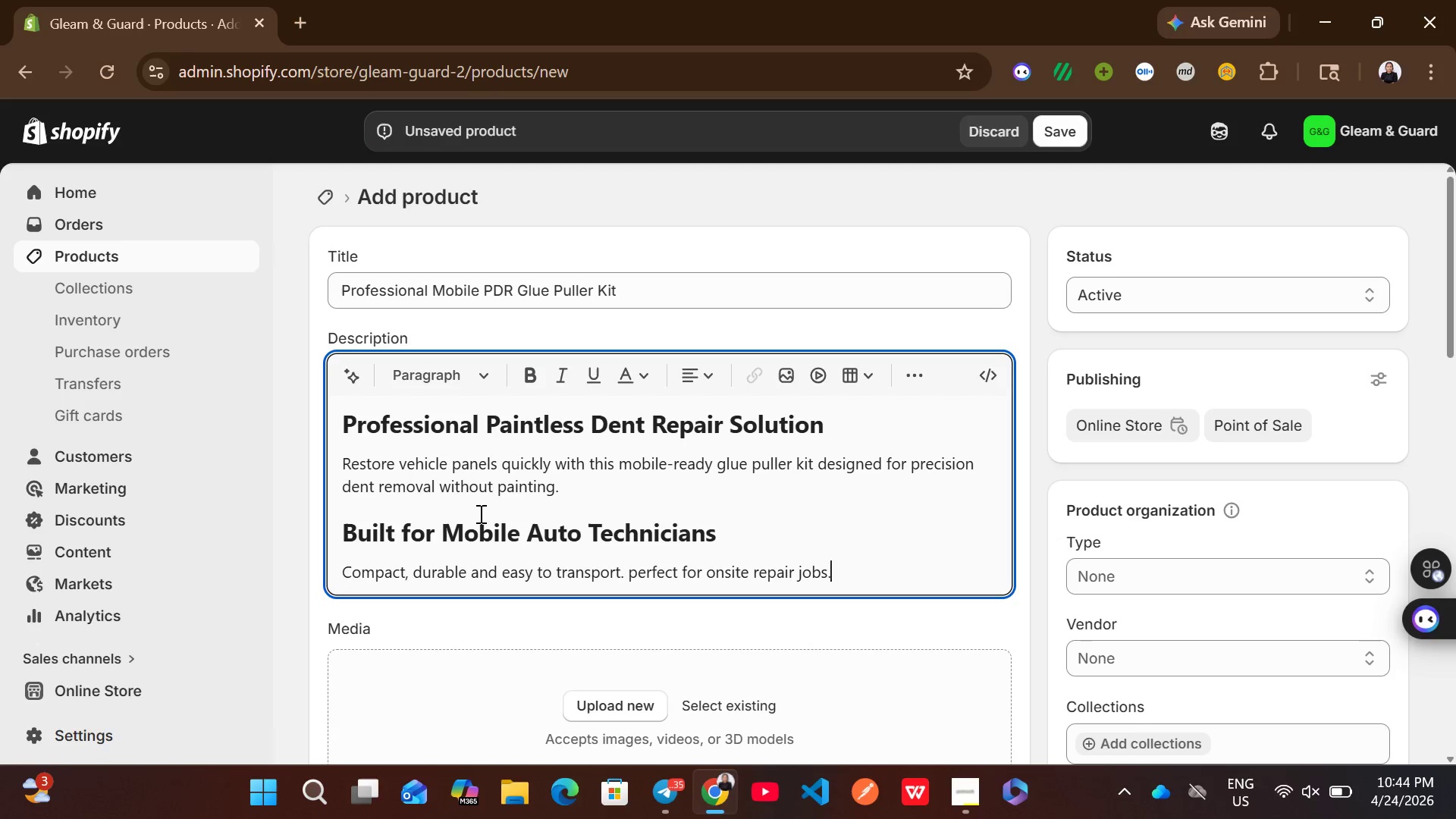 
wait(7.62)
 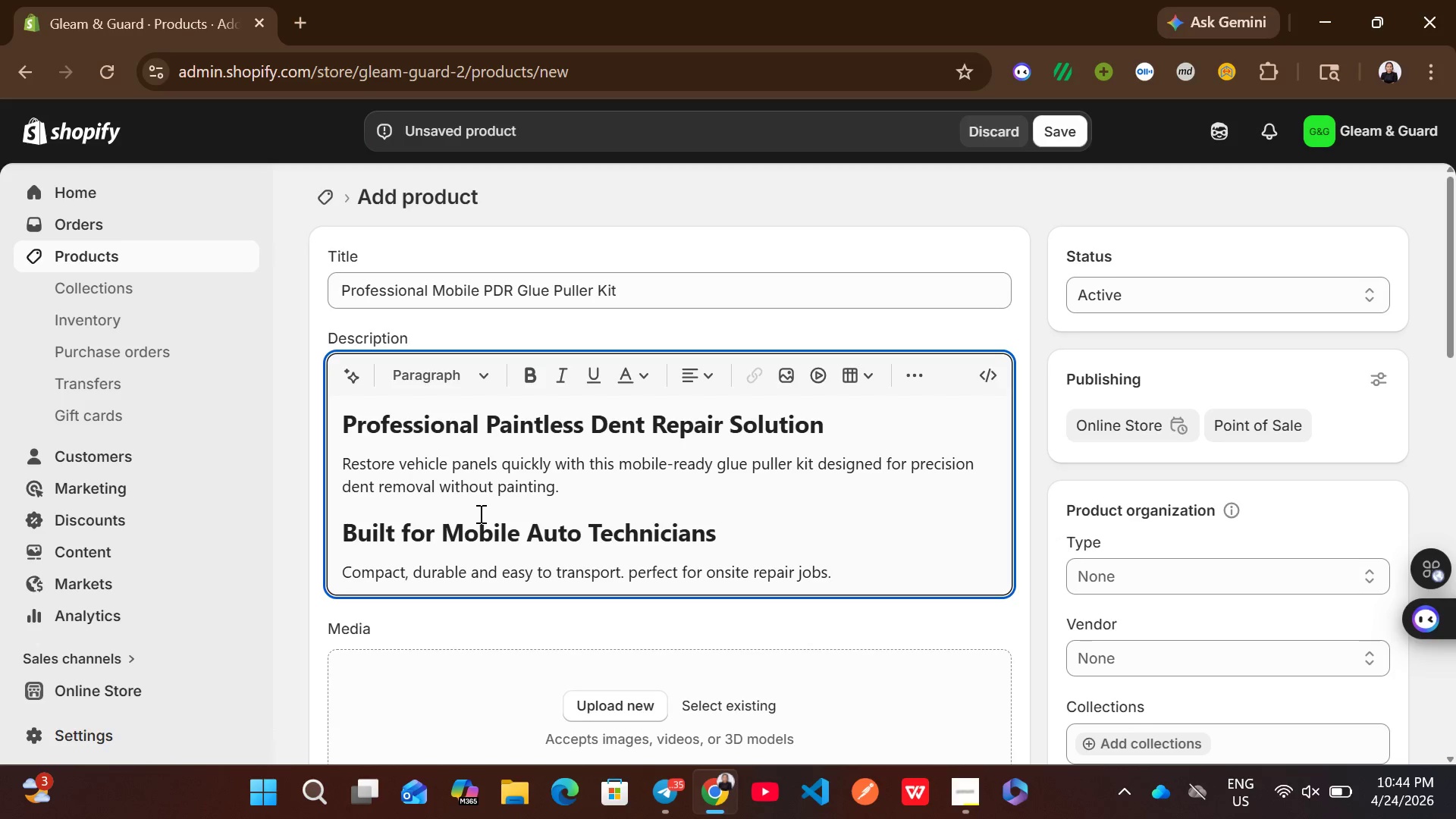 
left_click([901, 364])
 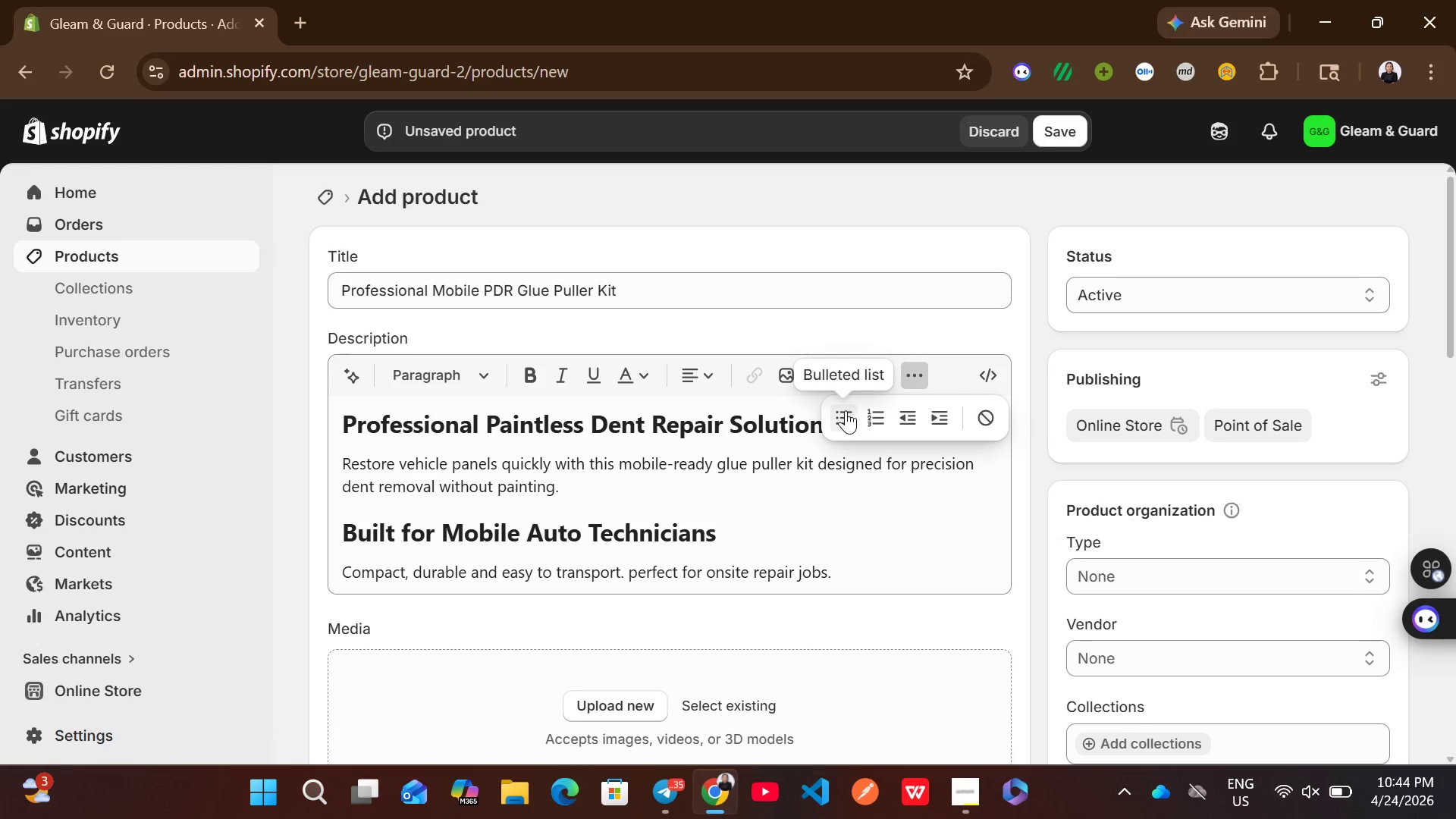 
left_click([843, 411])
 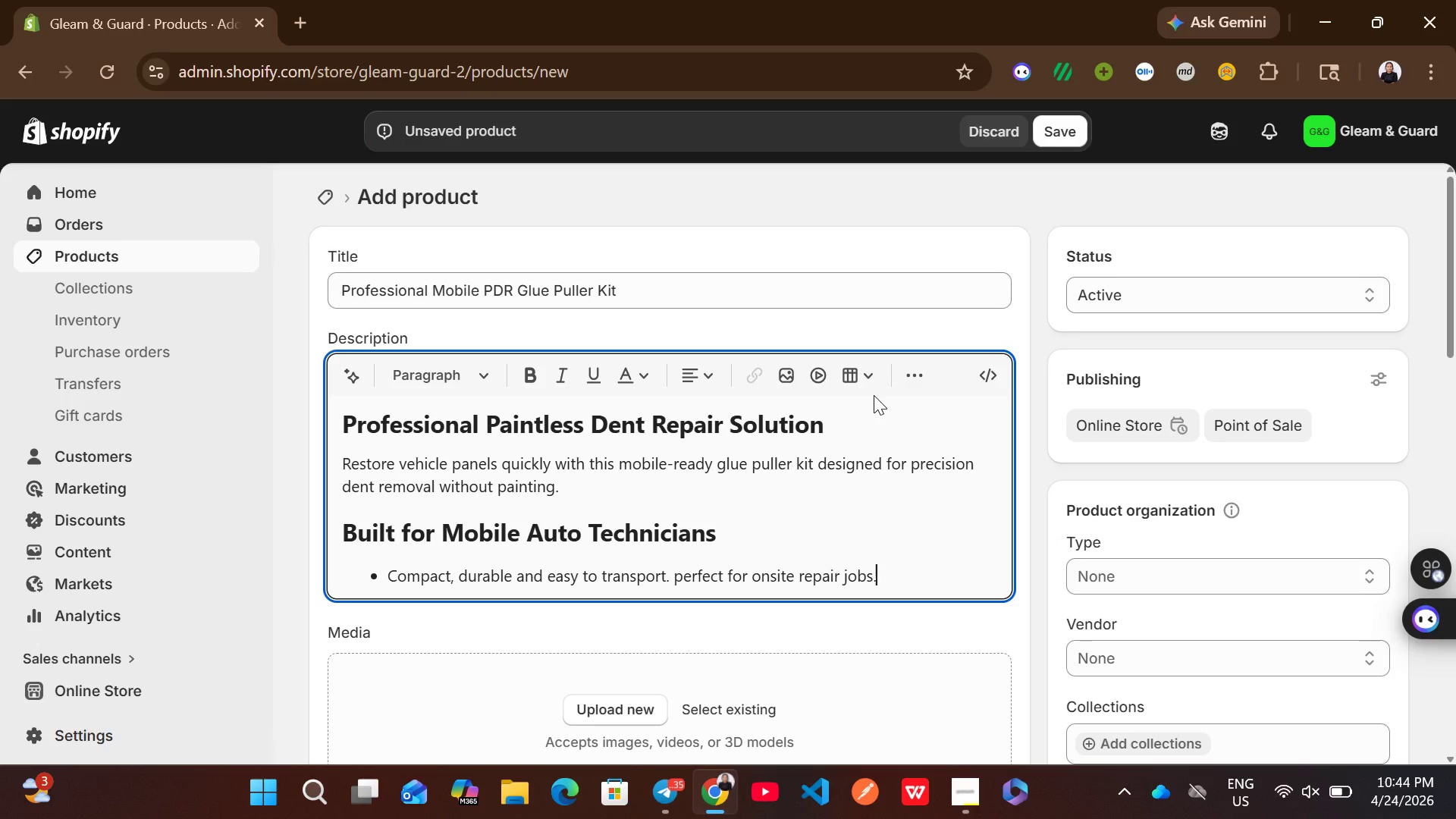 
key(Control+Z)
 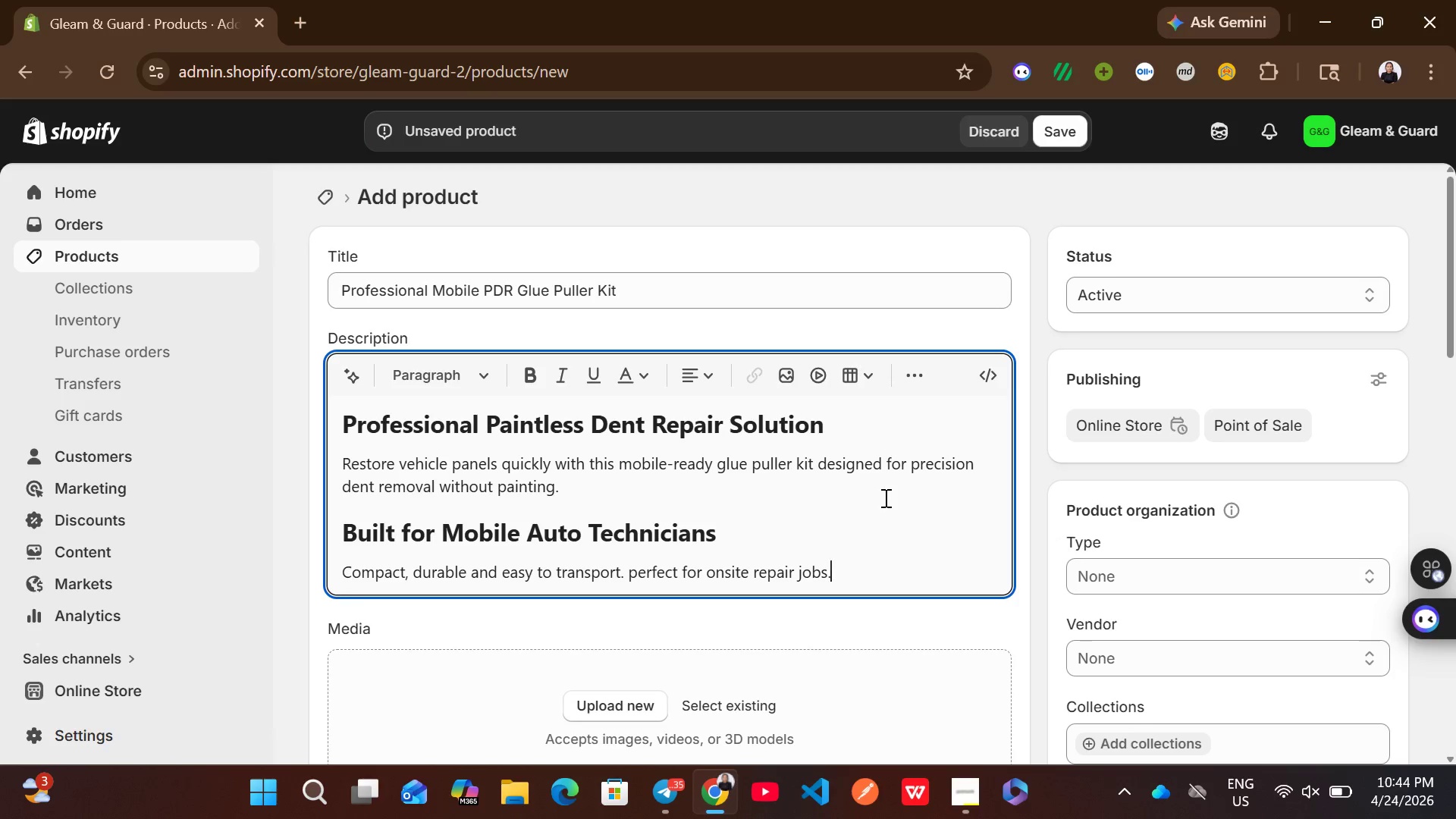 
key(Enter)
 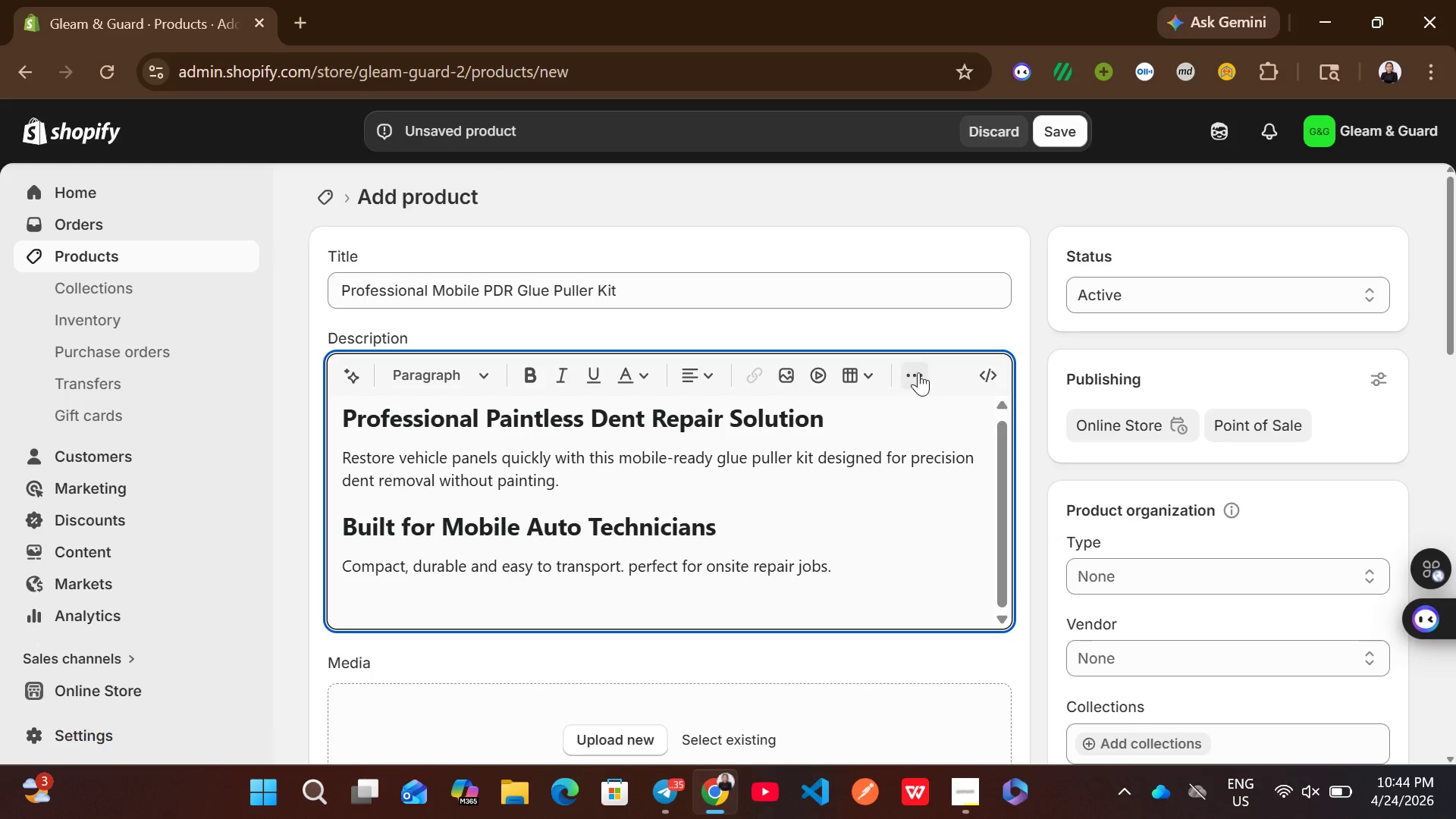 
left_click([918, 372])
 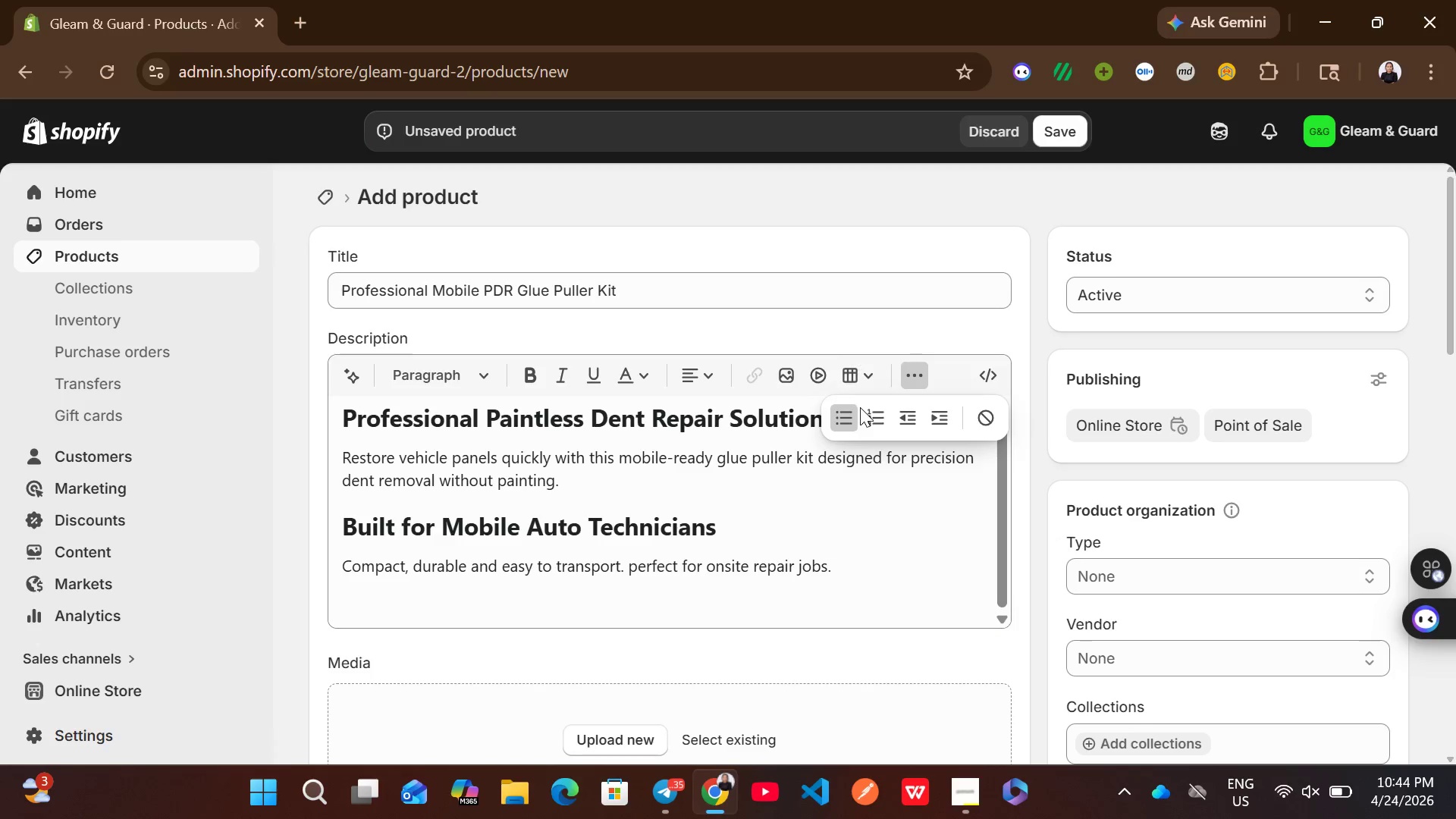 
left_click([847, 420])
 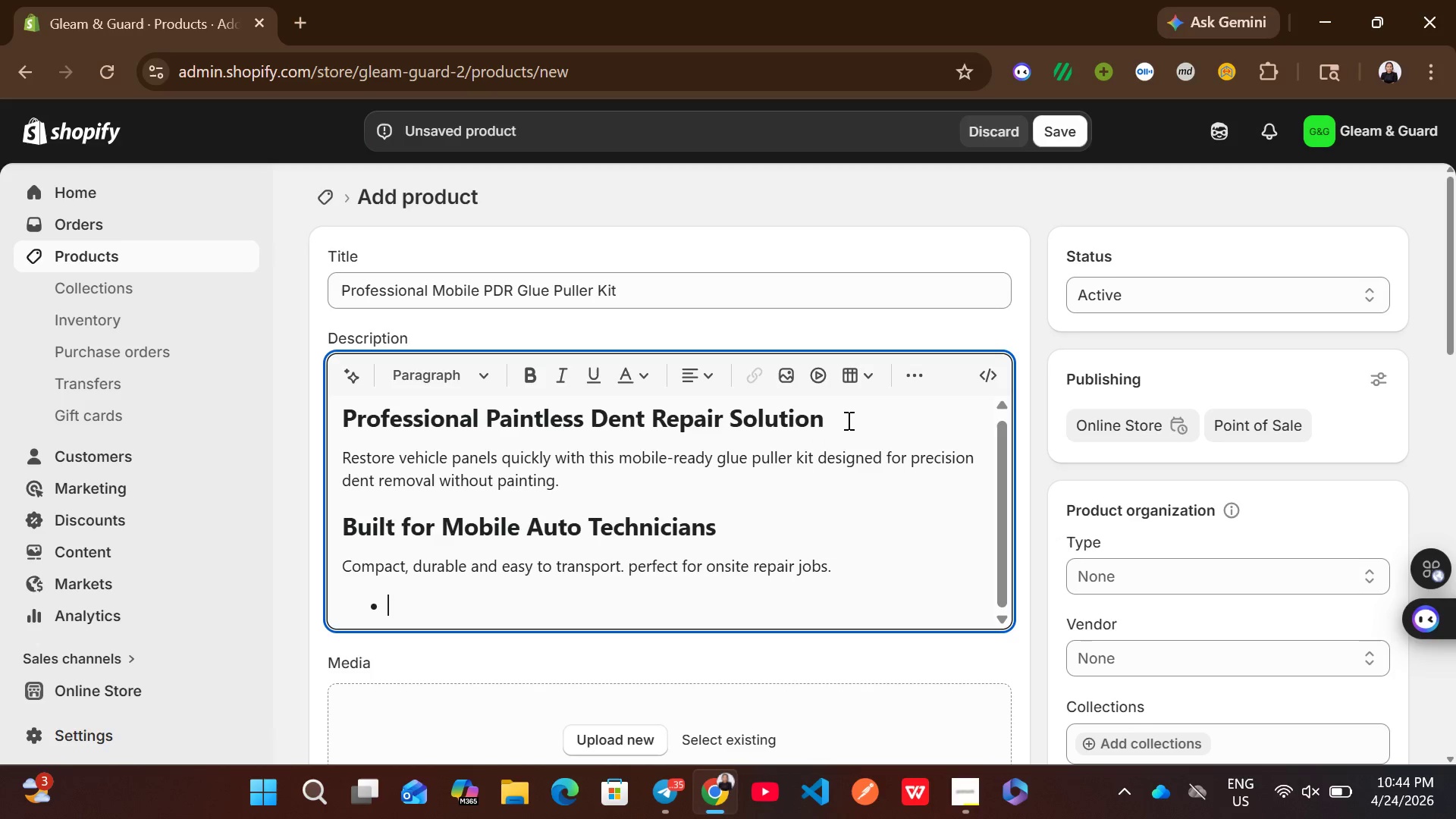 
type(g)
key(Backspace)
type(high )
 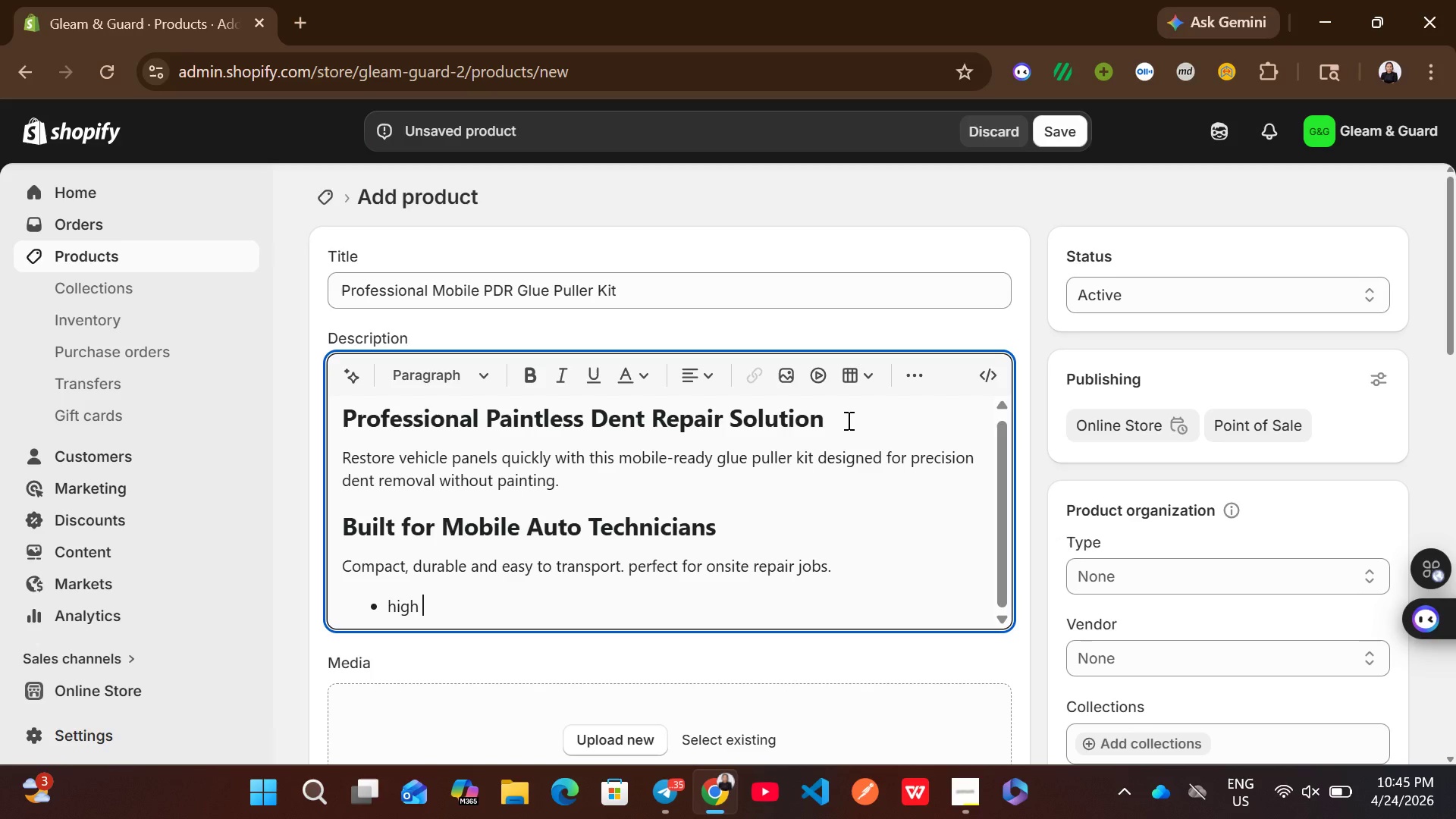 
wait(5.95)
 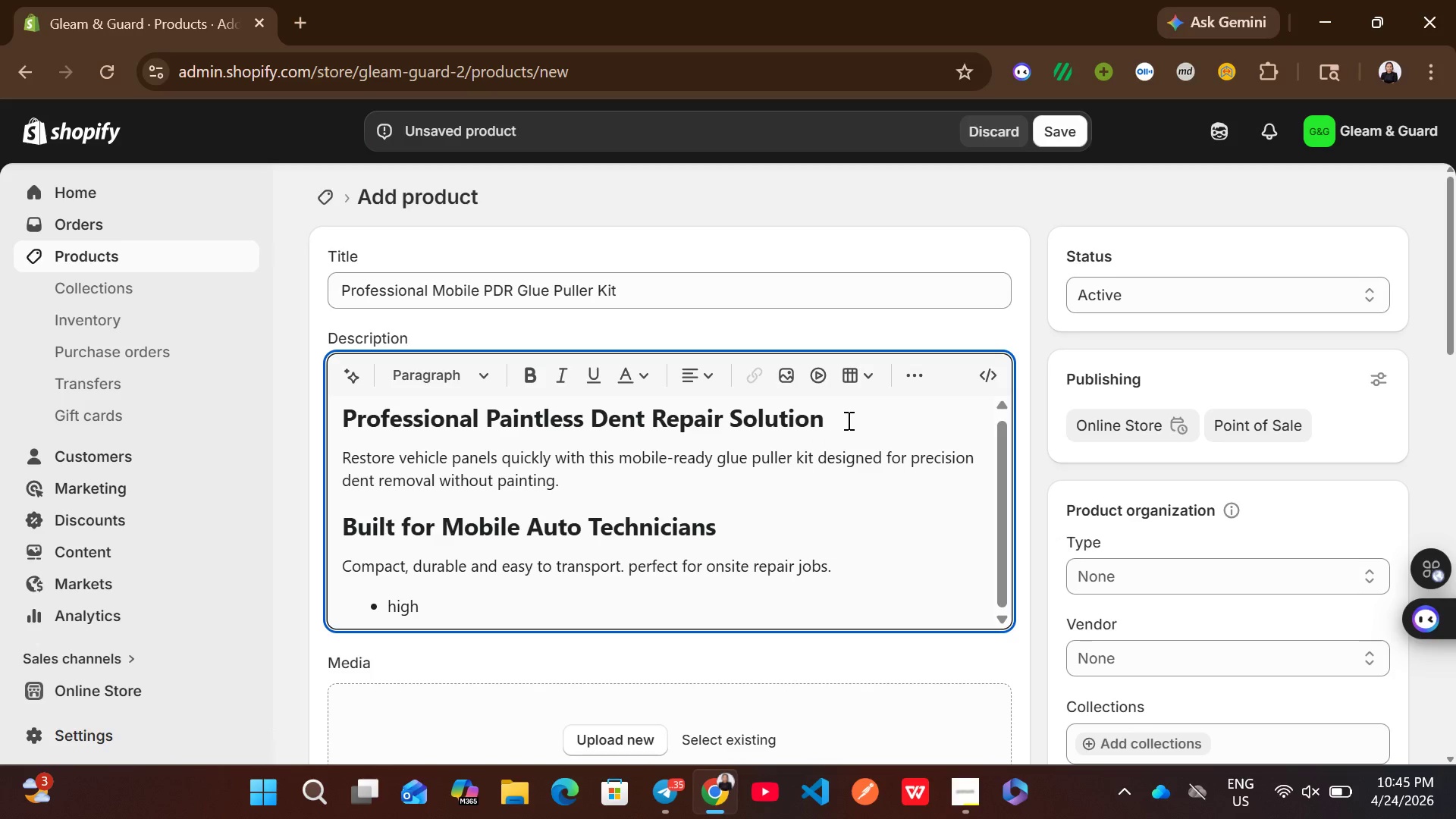 
type(strength glue tan)
key(Backspace)
type(bs)
 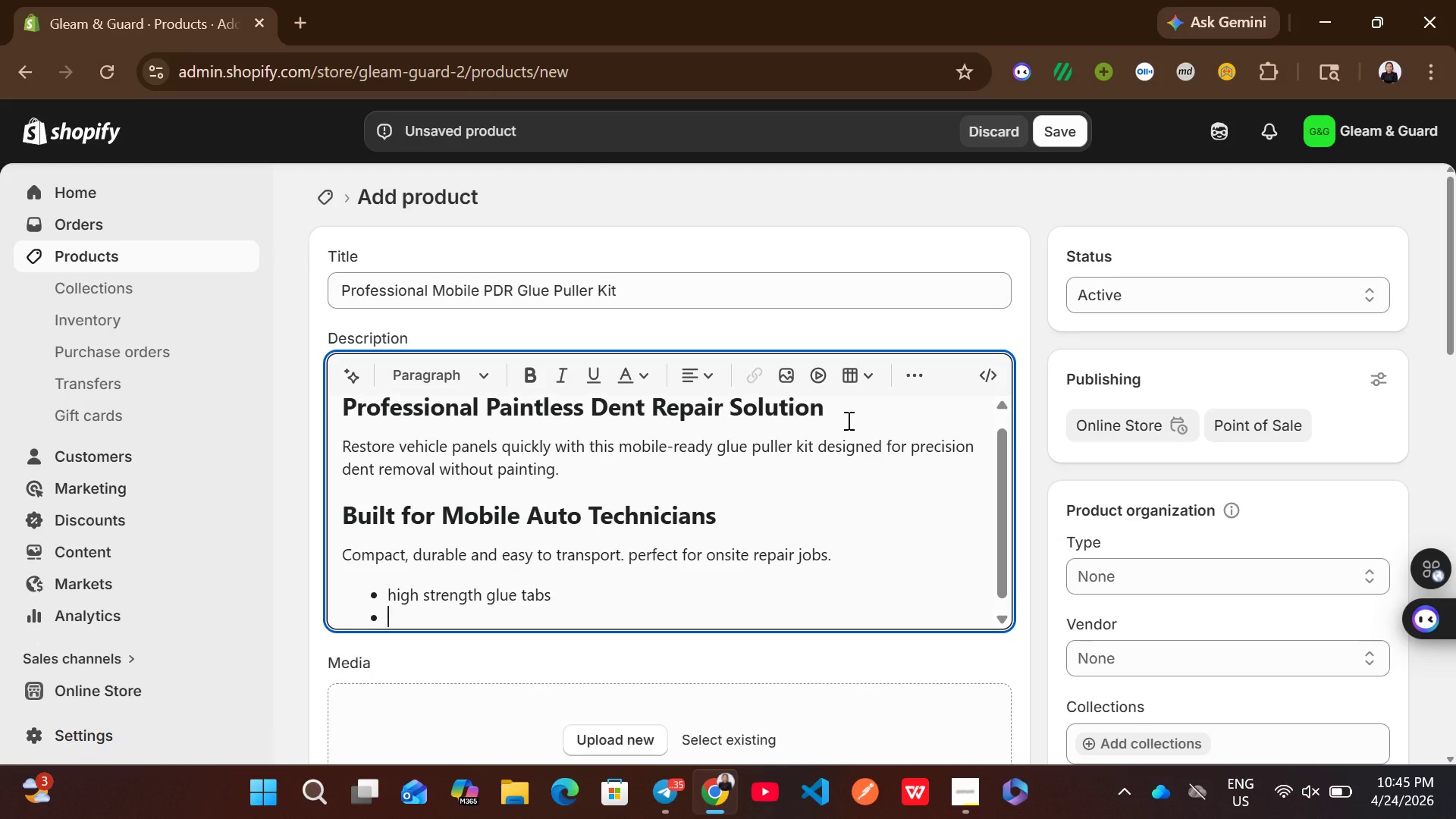 
key(Enter)
 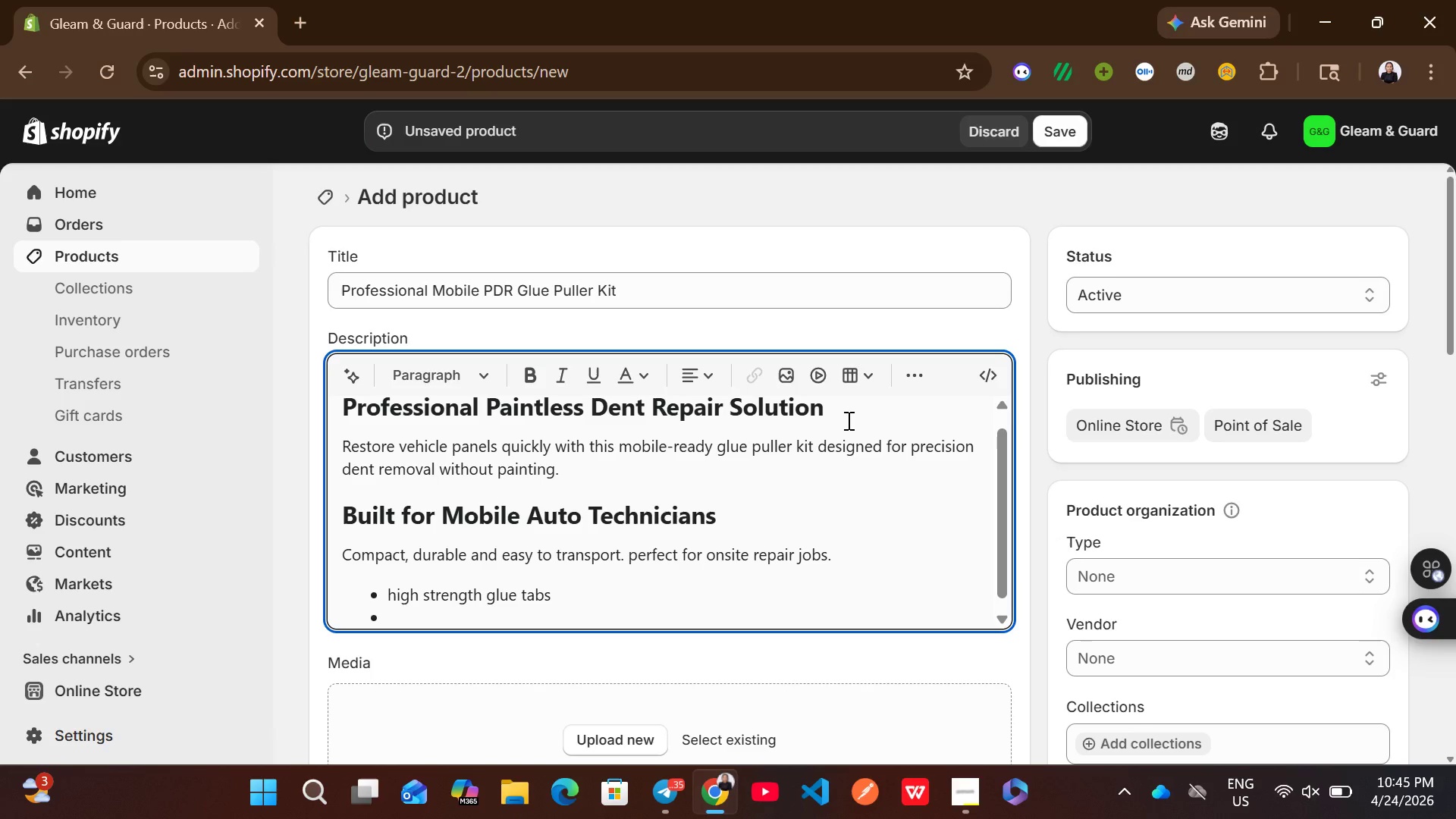 
wait(8.83)
 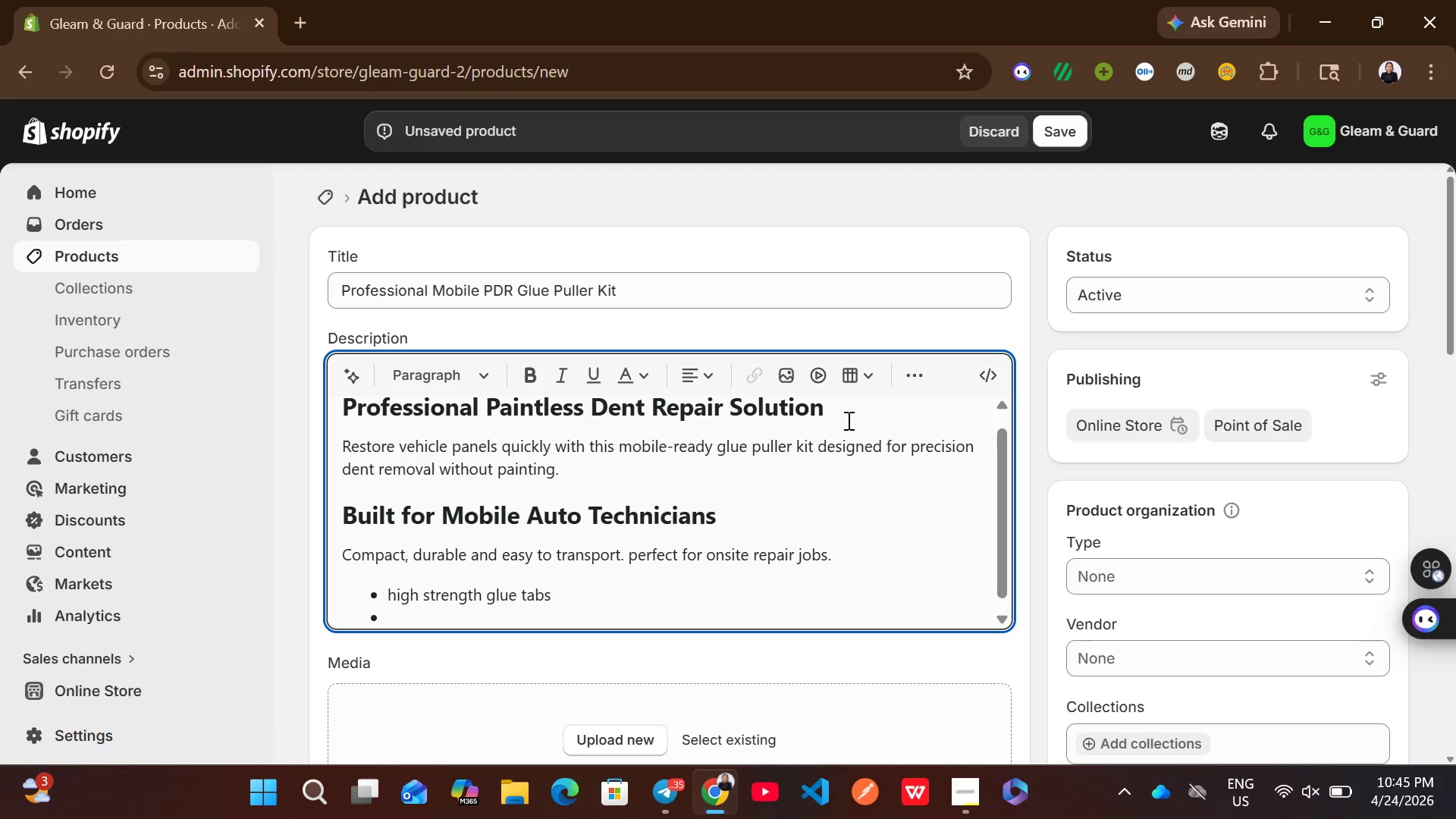 
type(ergonomic pulling bridge)
 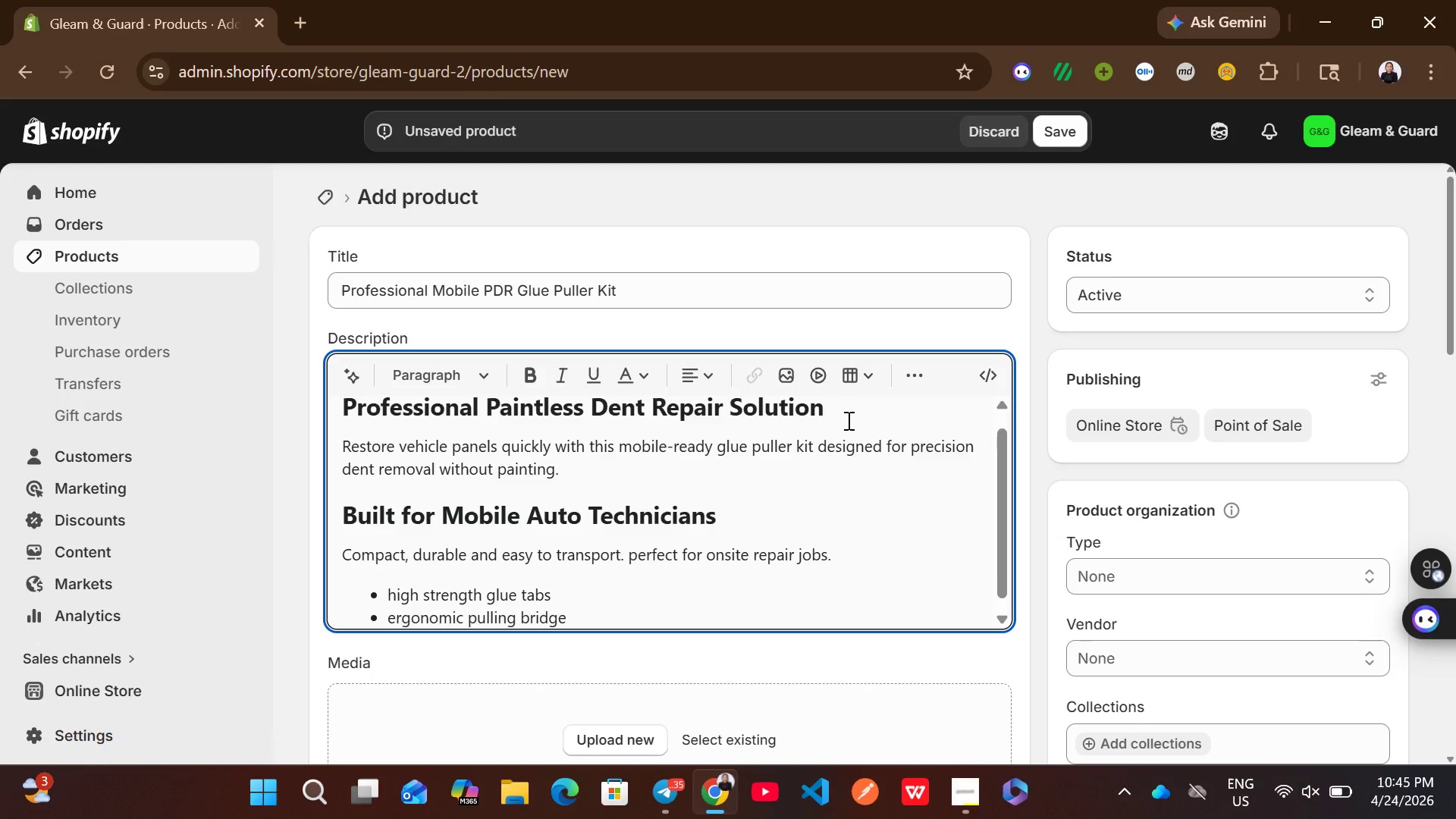 
key(Enter)
 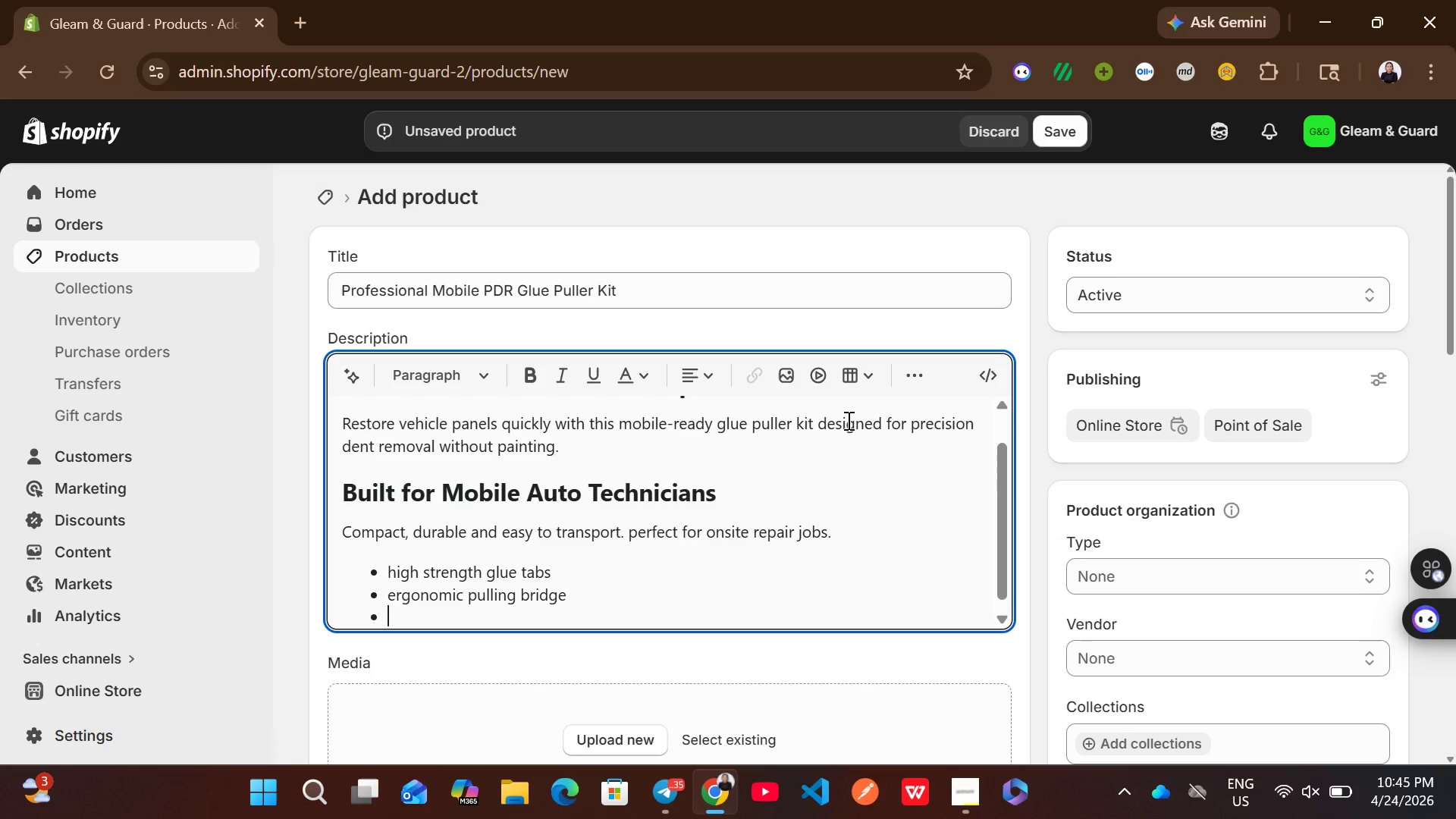 
wait(5.53)
 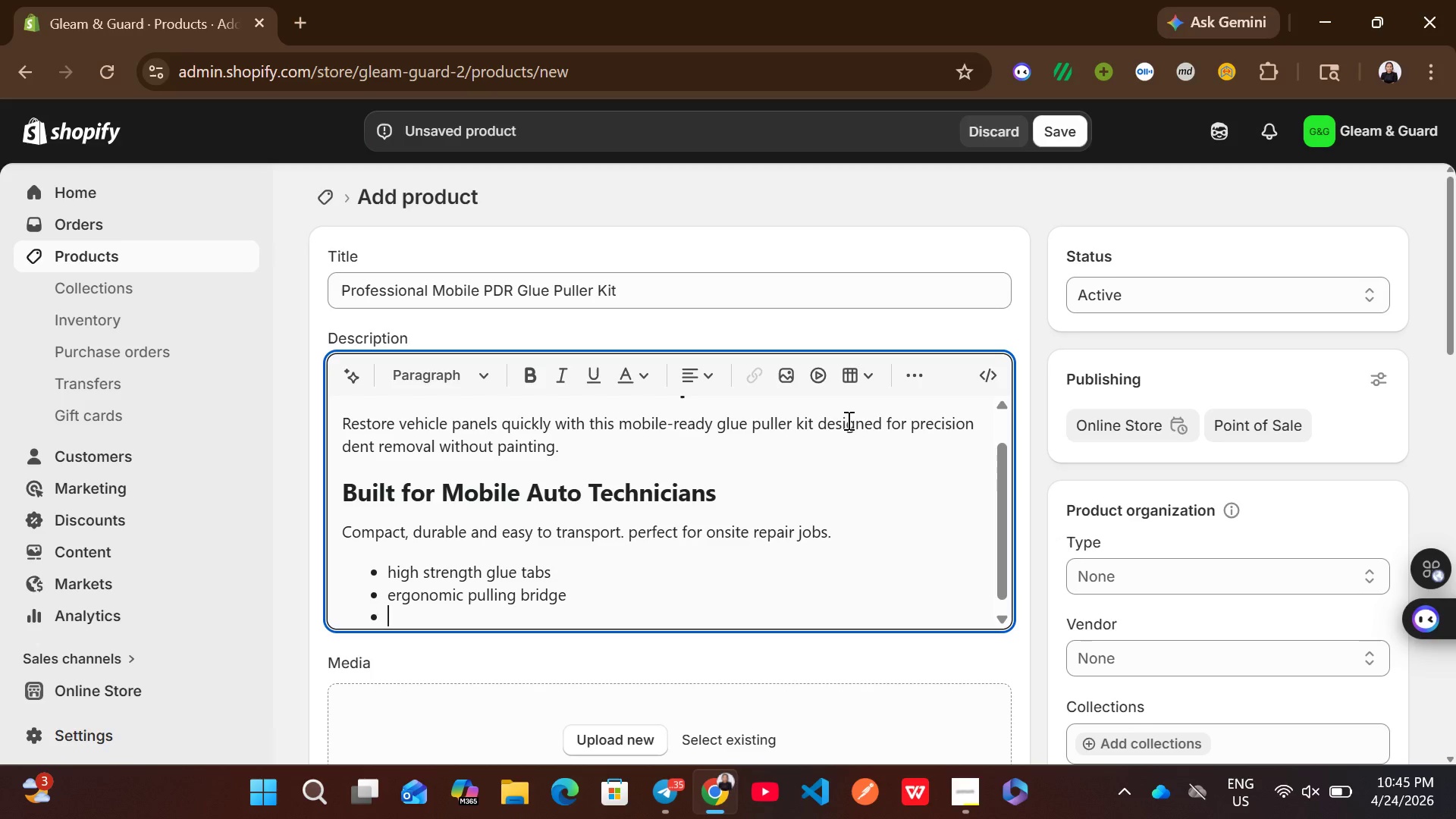 
type(heat-resistant glue sticks)
 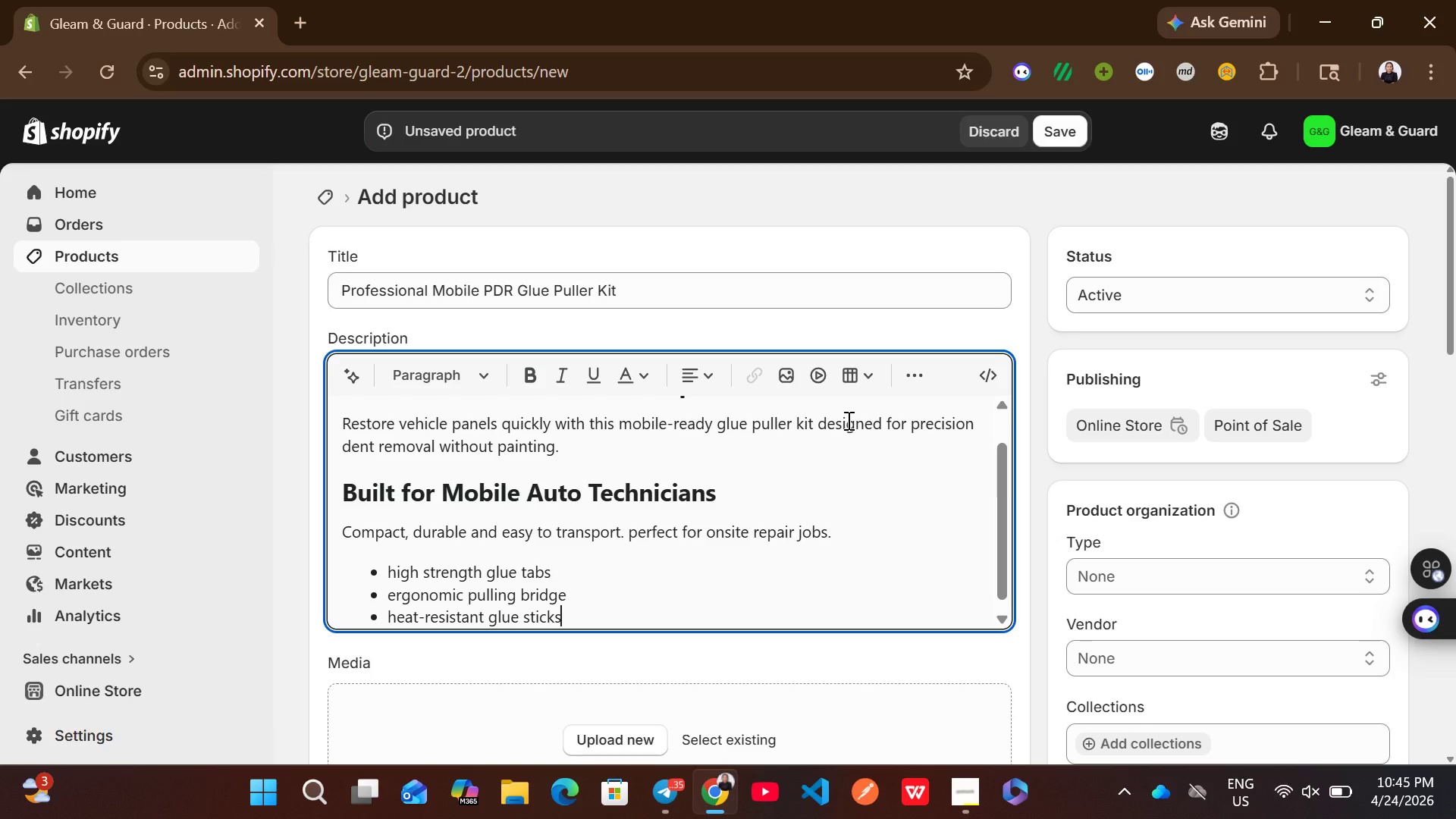 
wait(5.86)
 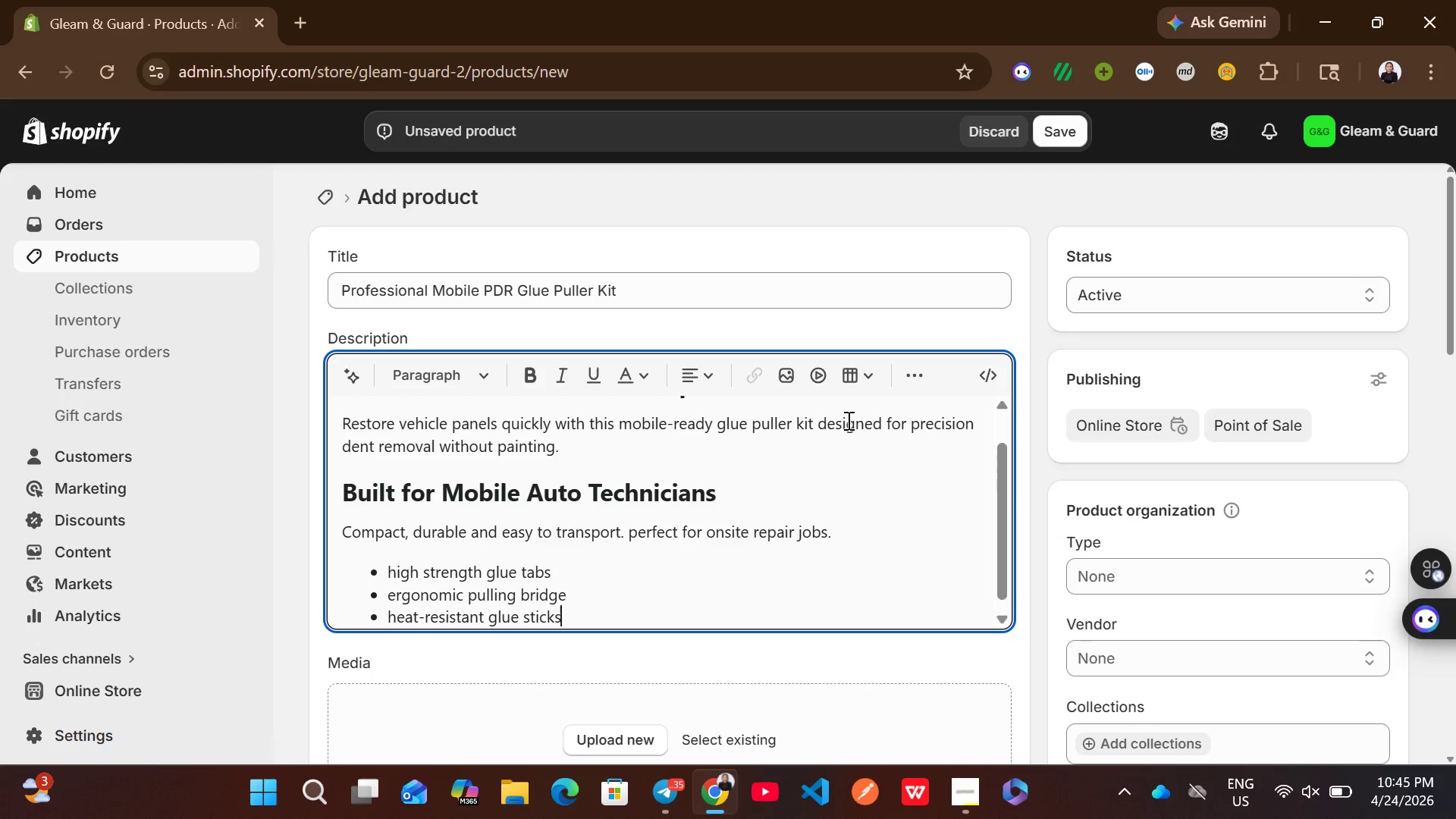 
key(Enter)
 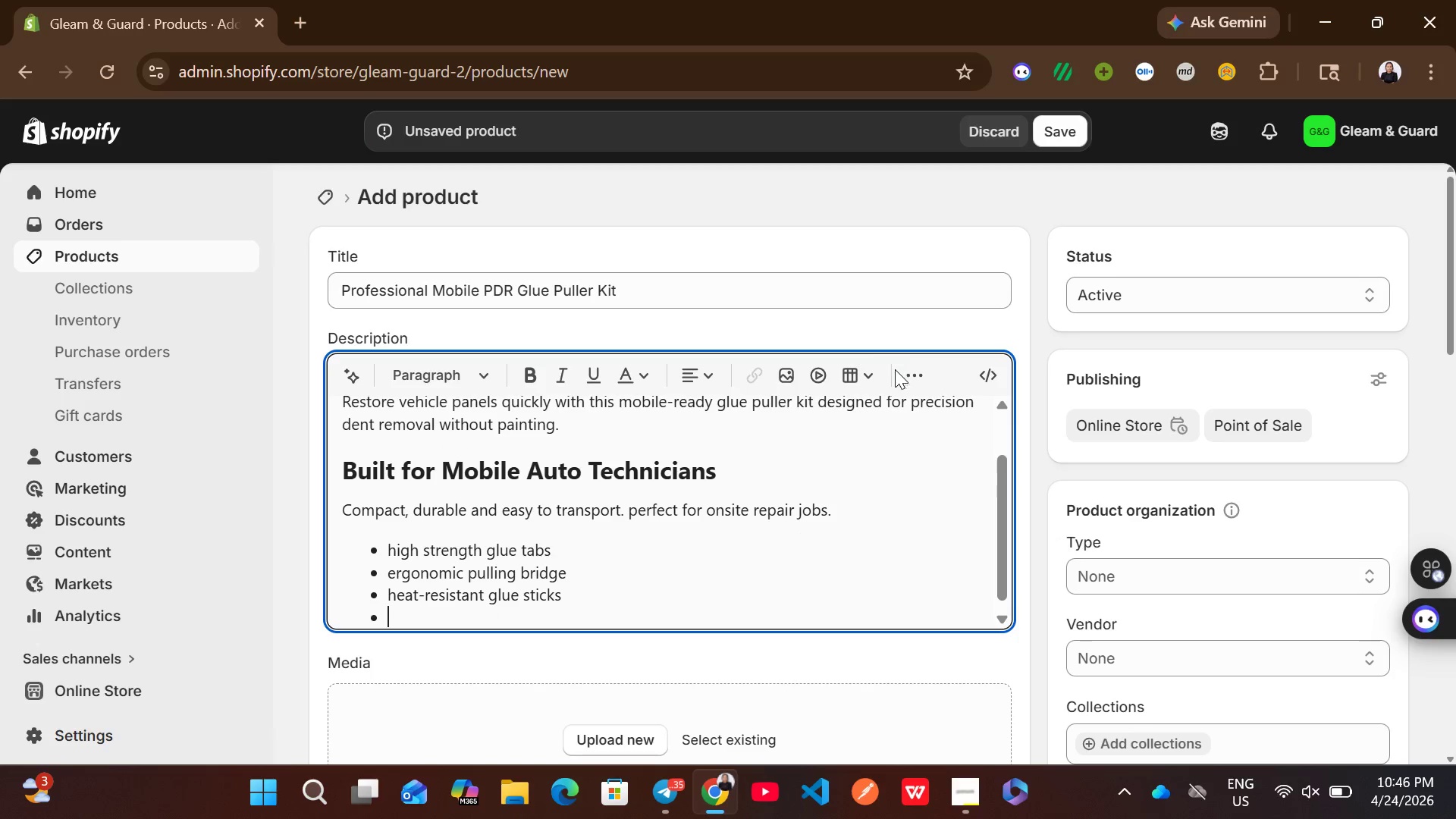 
left_click([869, 374])
 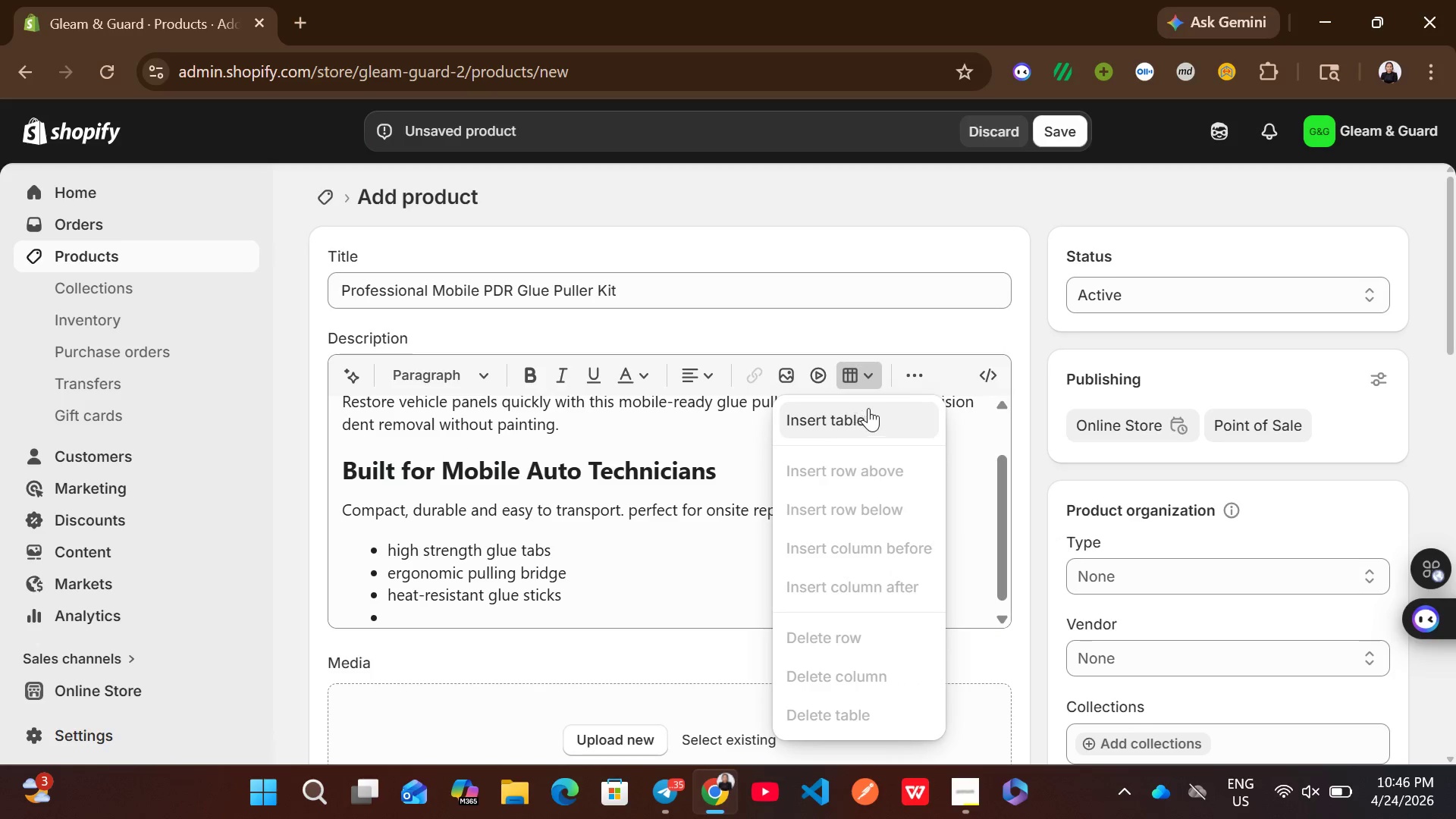 
left_click([893, 380])
 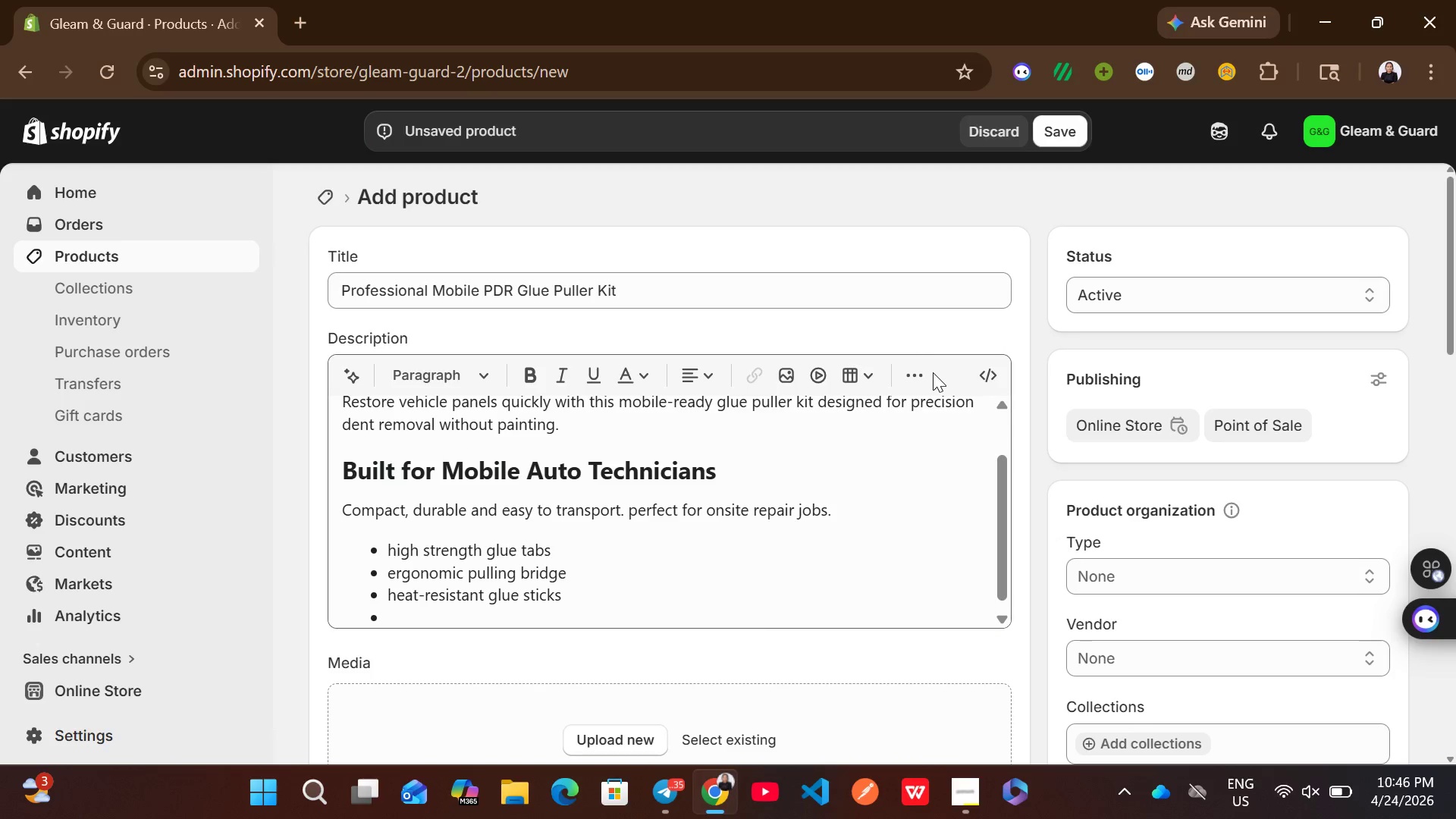 
left_click([933, 372])
 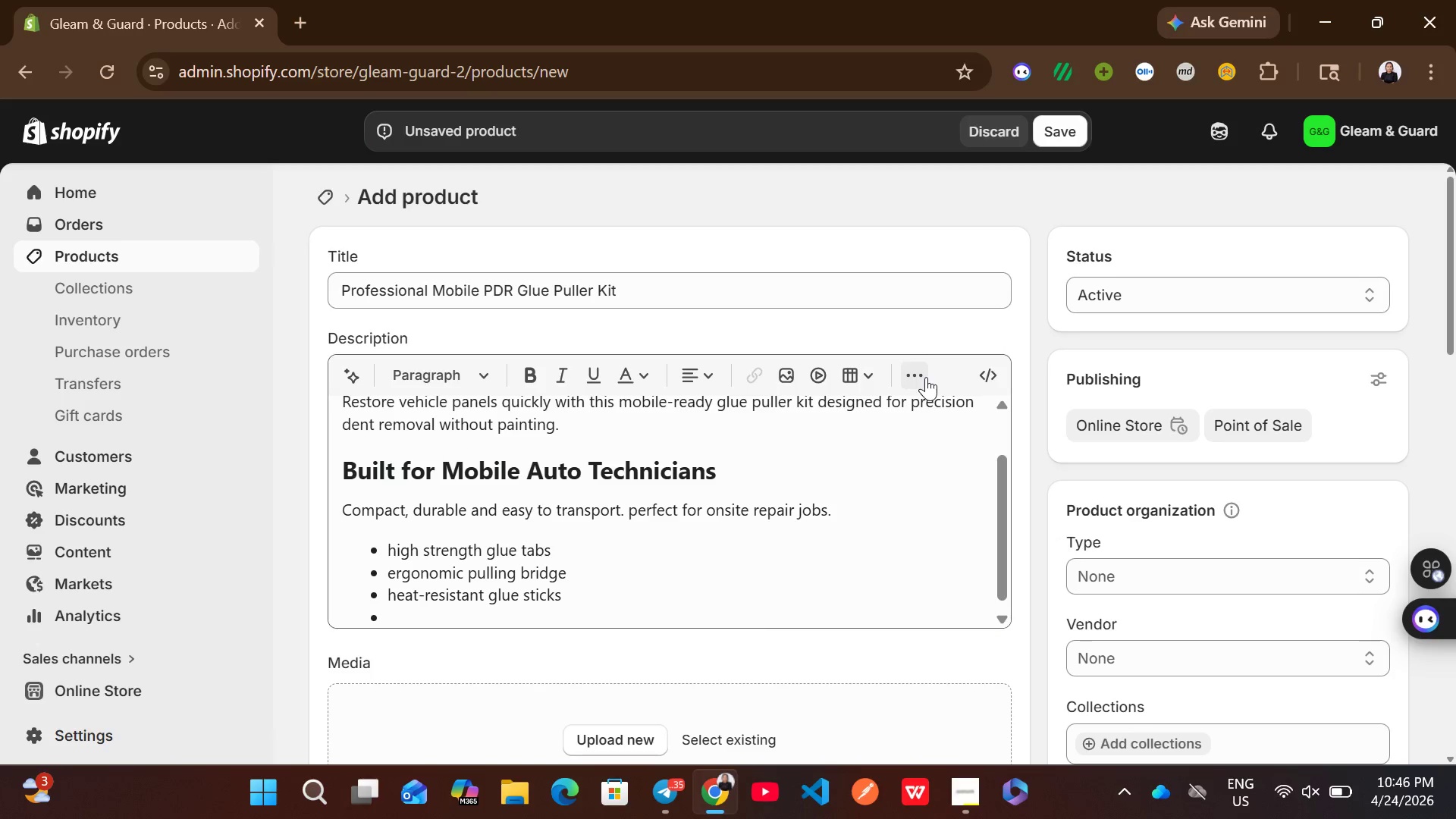 
left_click([926, 377])
 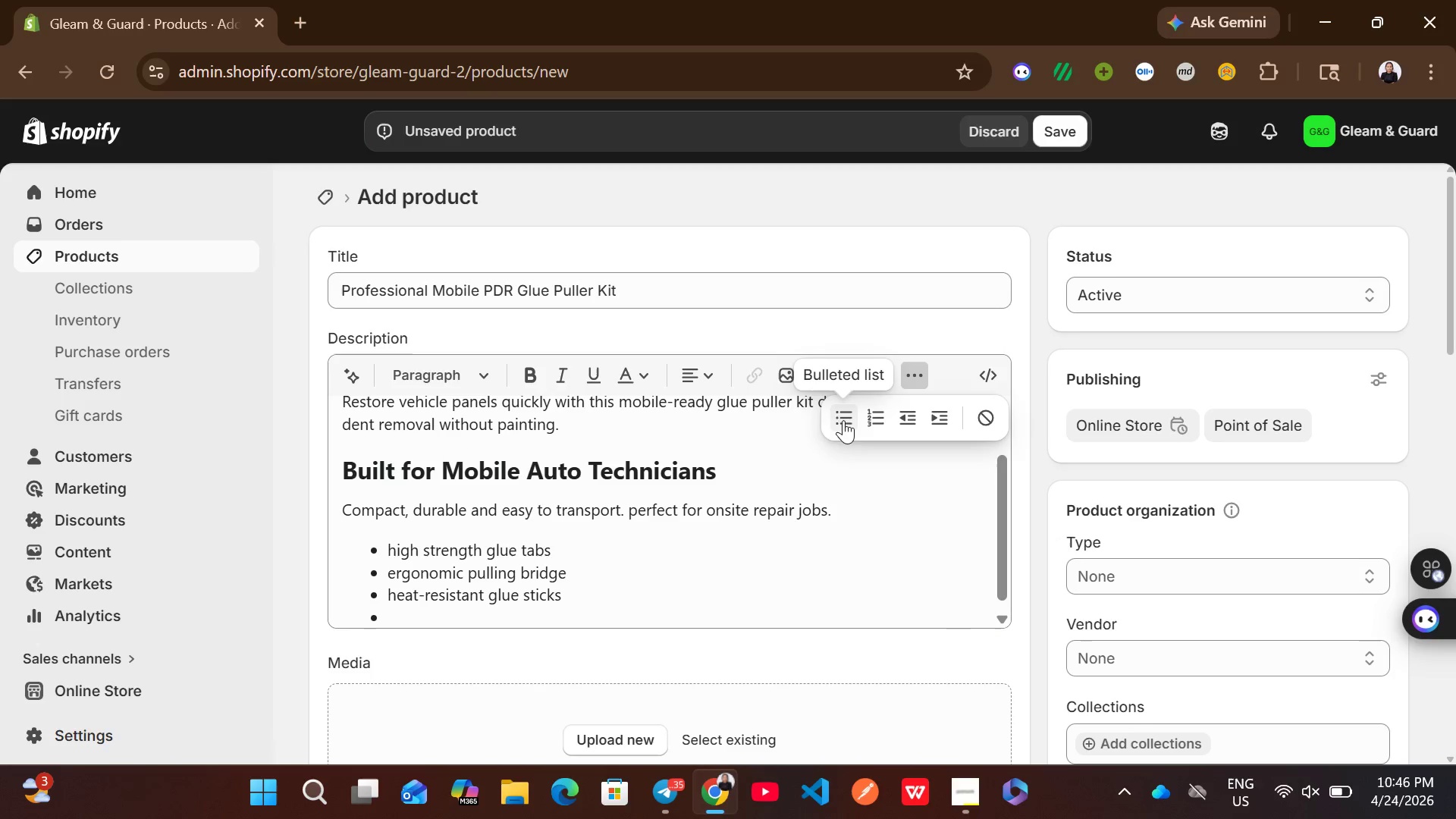 
left_click([836, 420])
 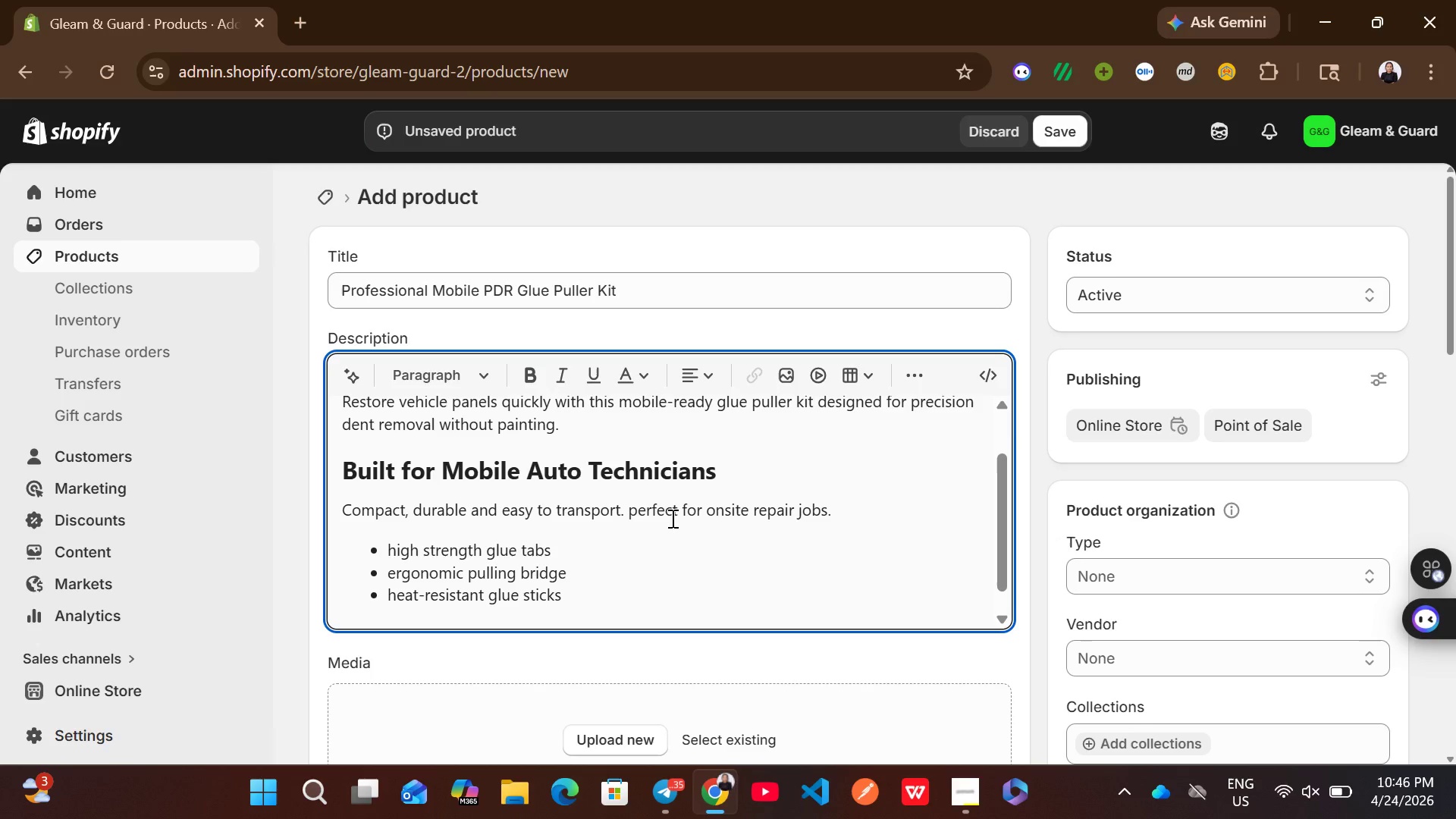 
key(Shift+T)
 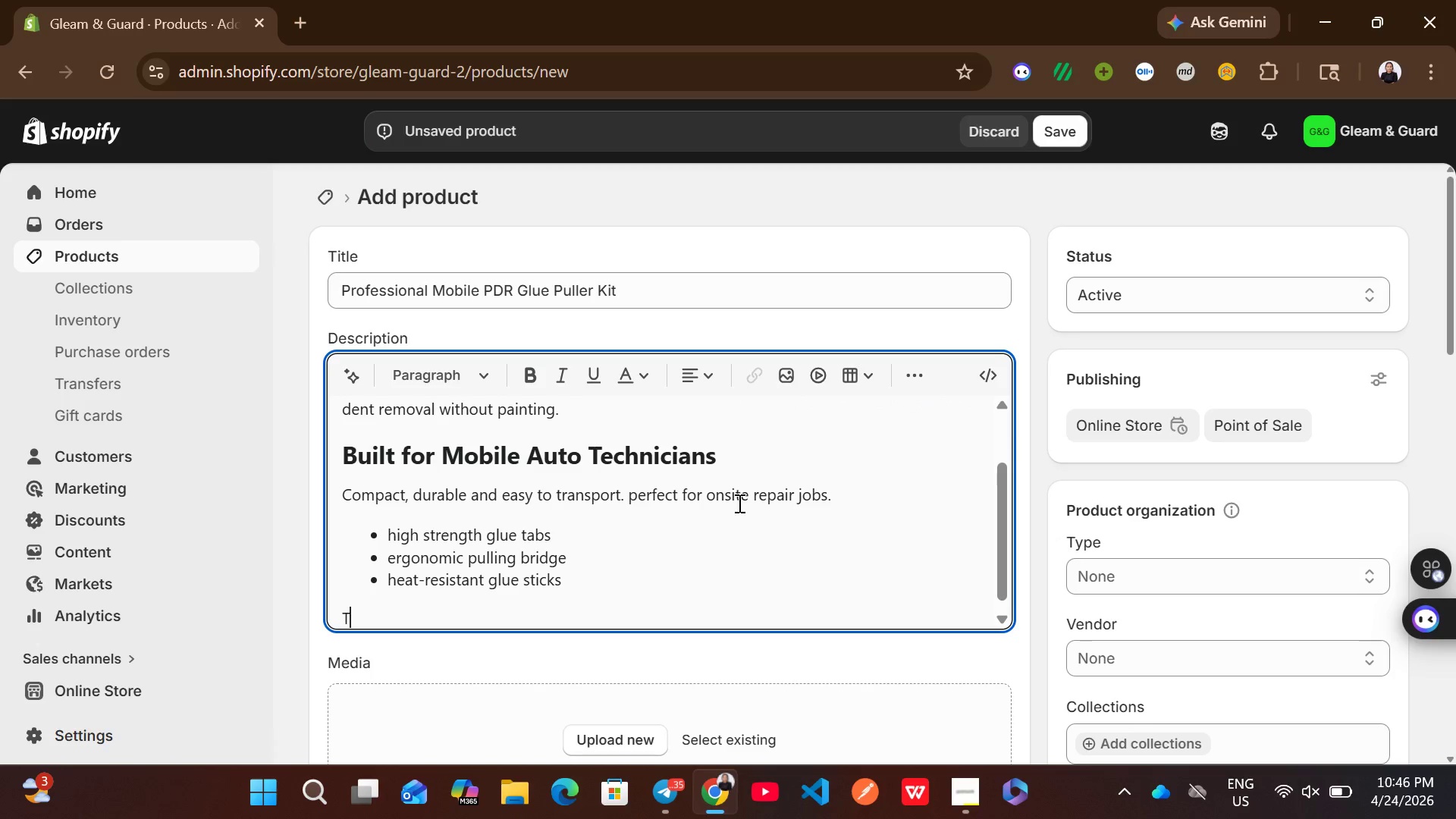 
type(echnia)
key(Backspace)
type(cal Specifications)
 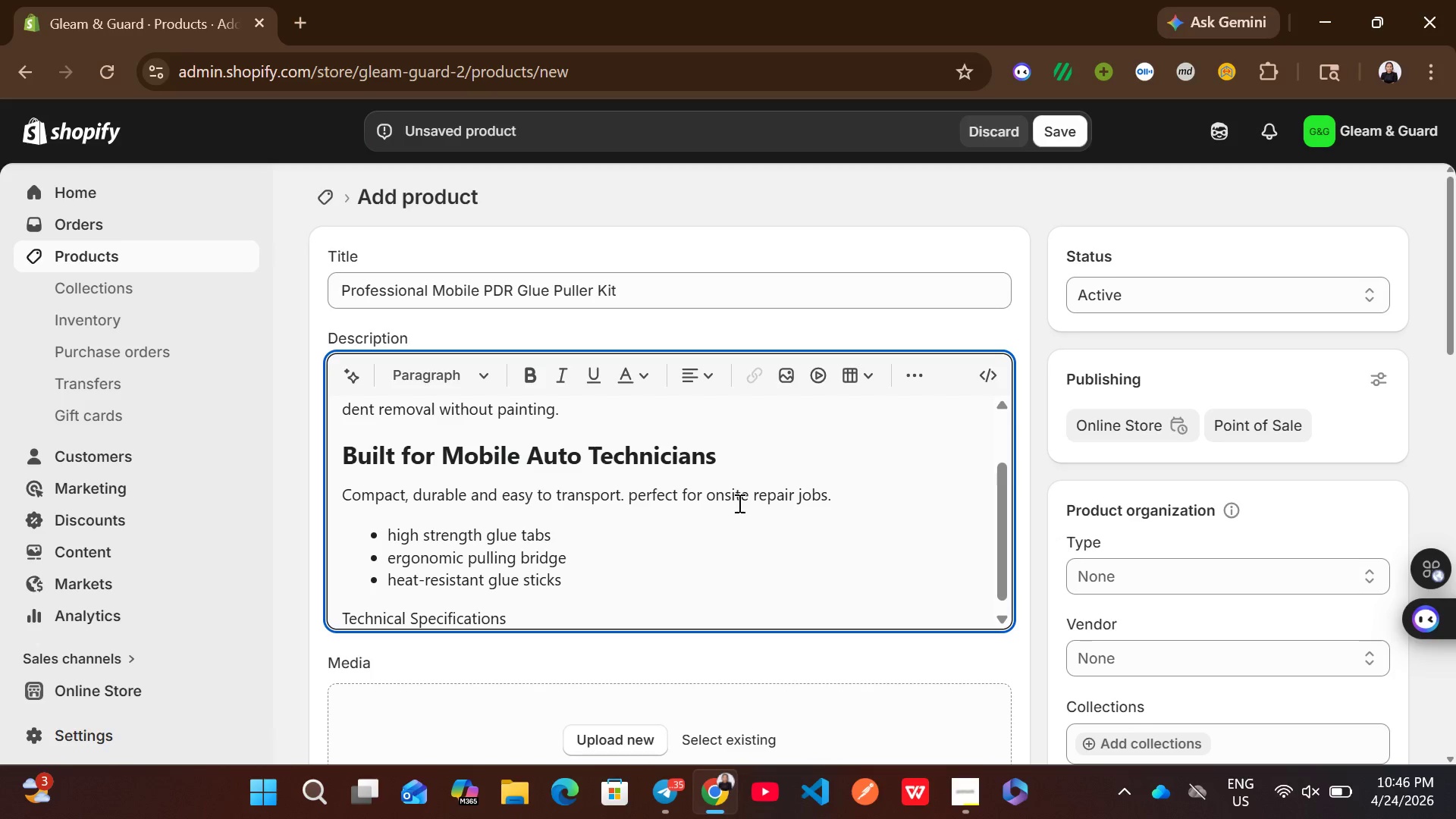 
key(Shift+ShiftRight)
 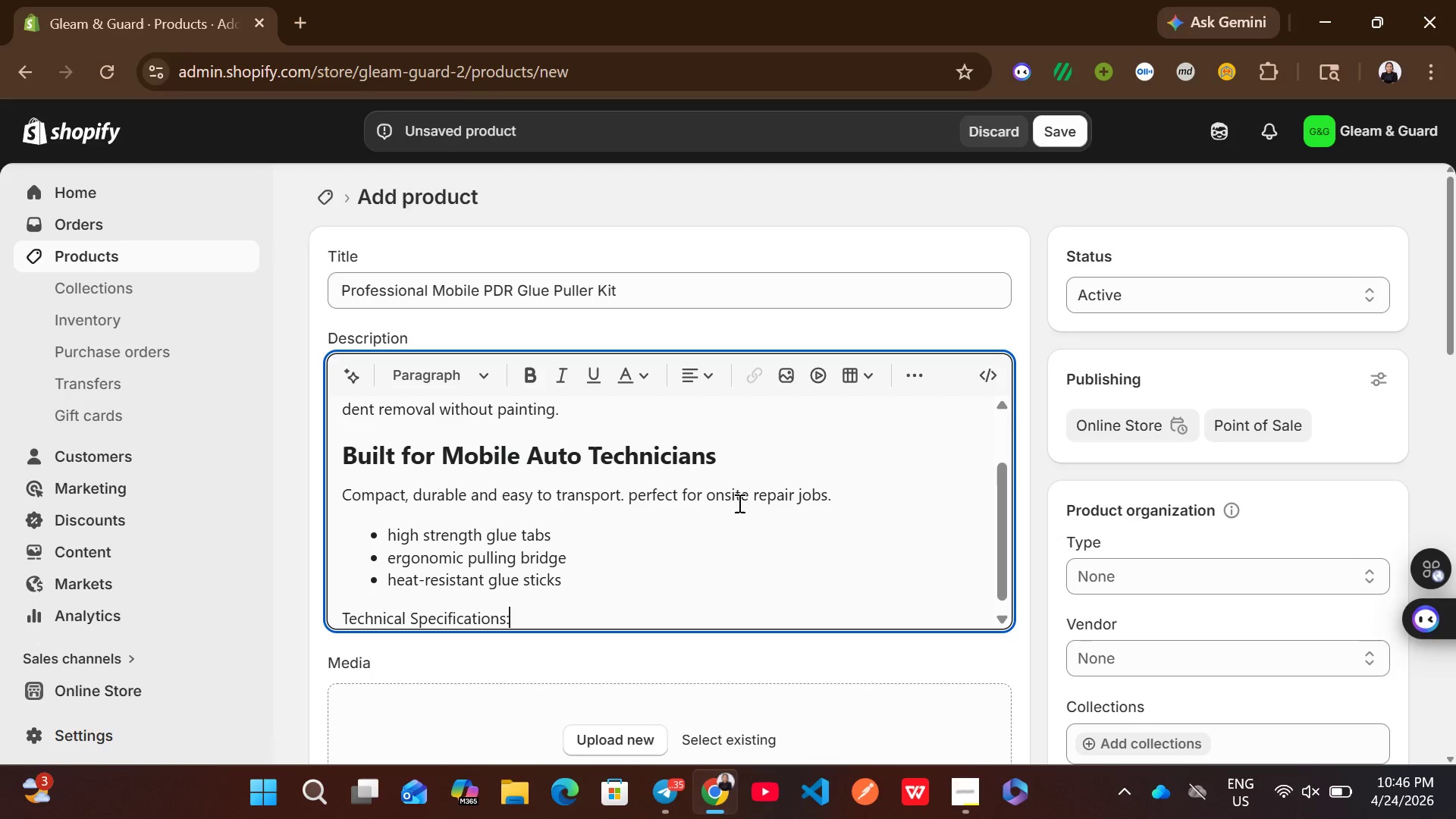 
key(Shift+Semicolon)
 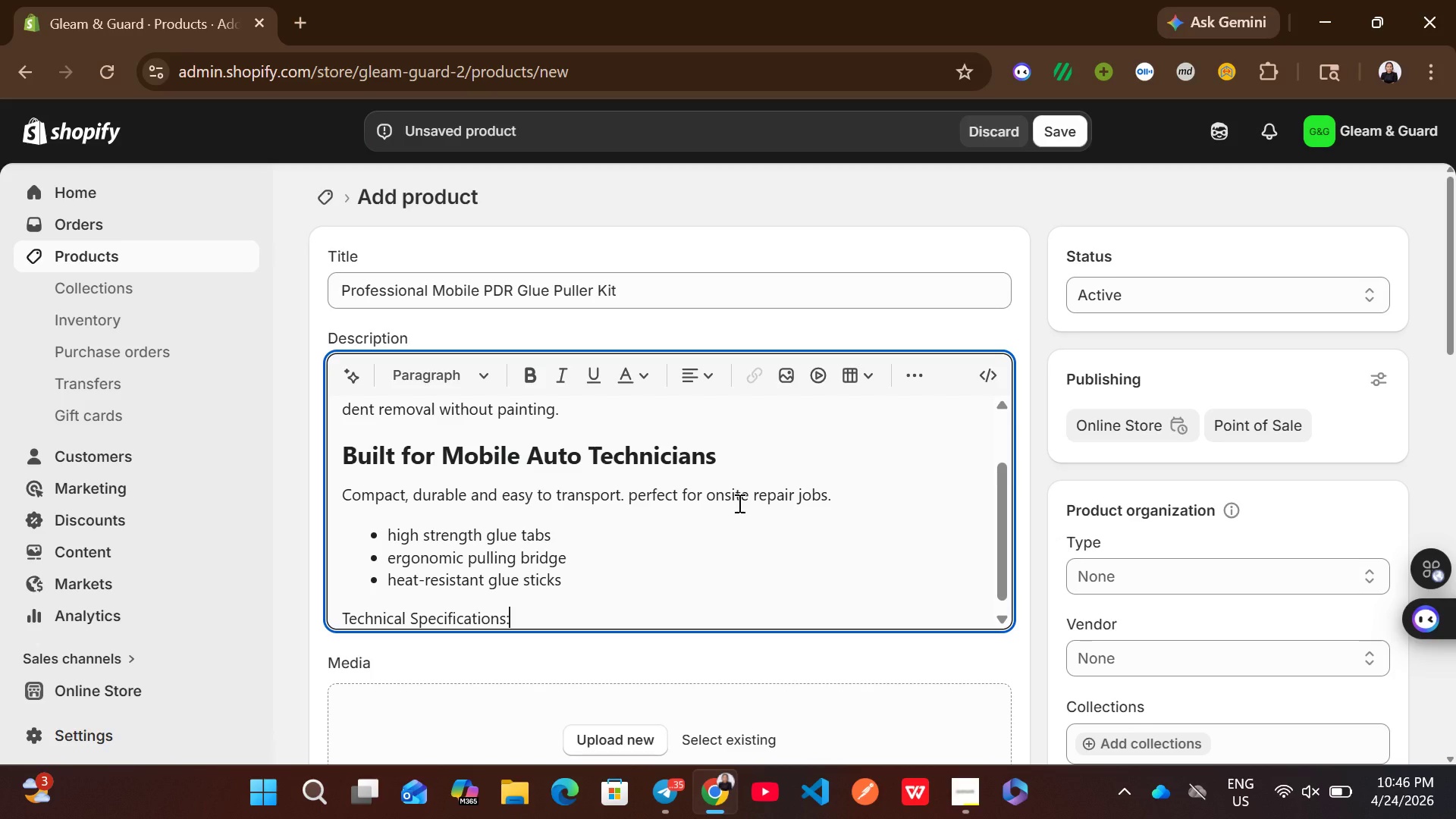 
key(Enter)
 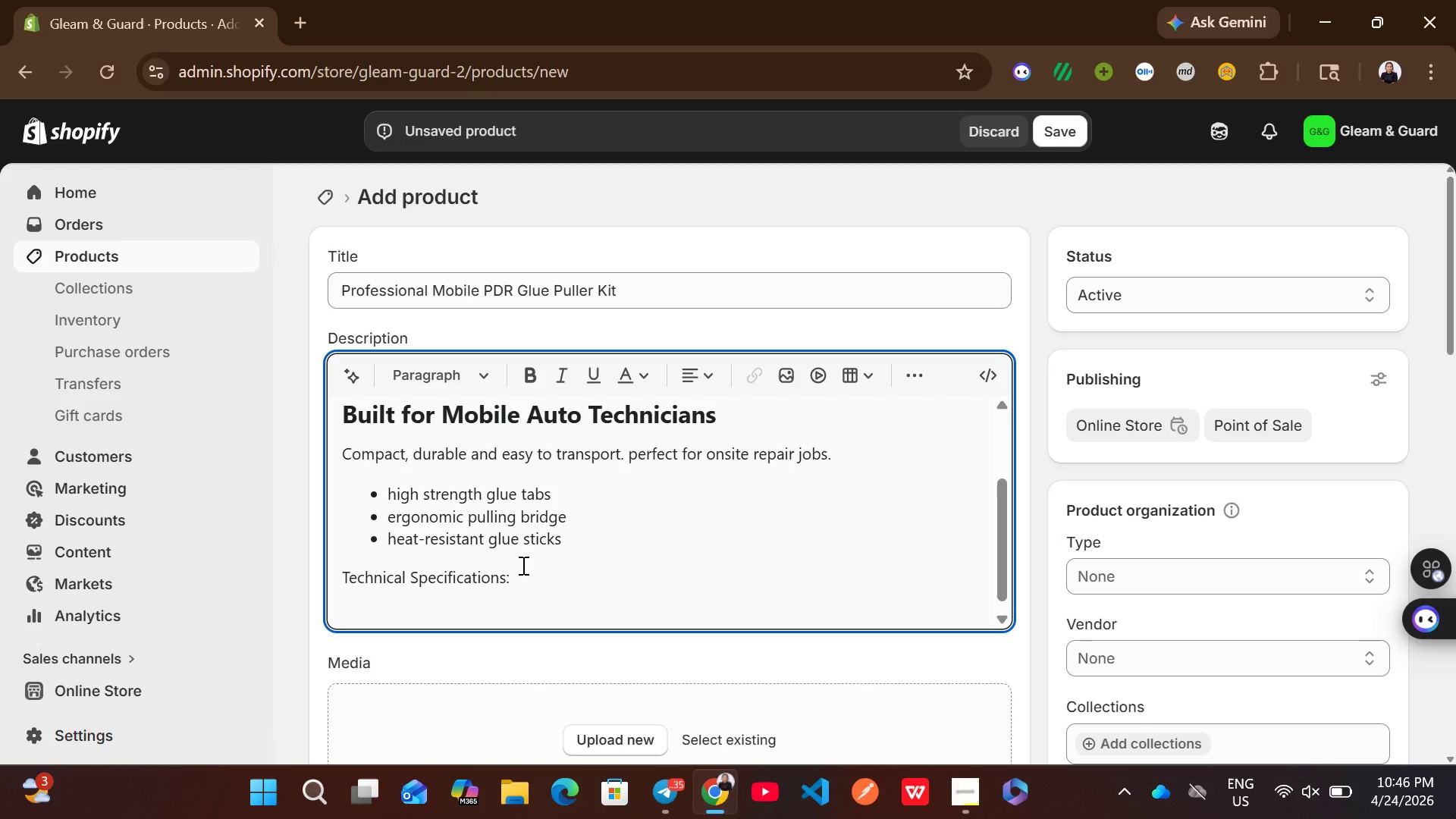 
left_click_drag(start_coordinate=[515, 576], to_coordinate=[340, 560])
 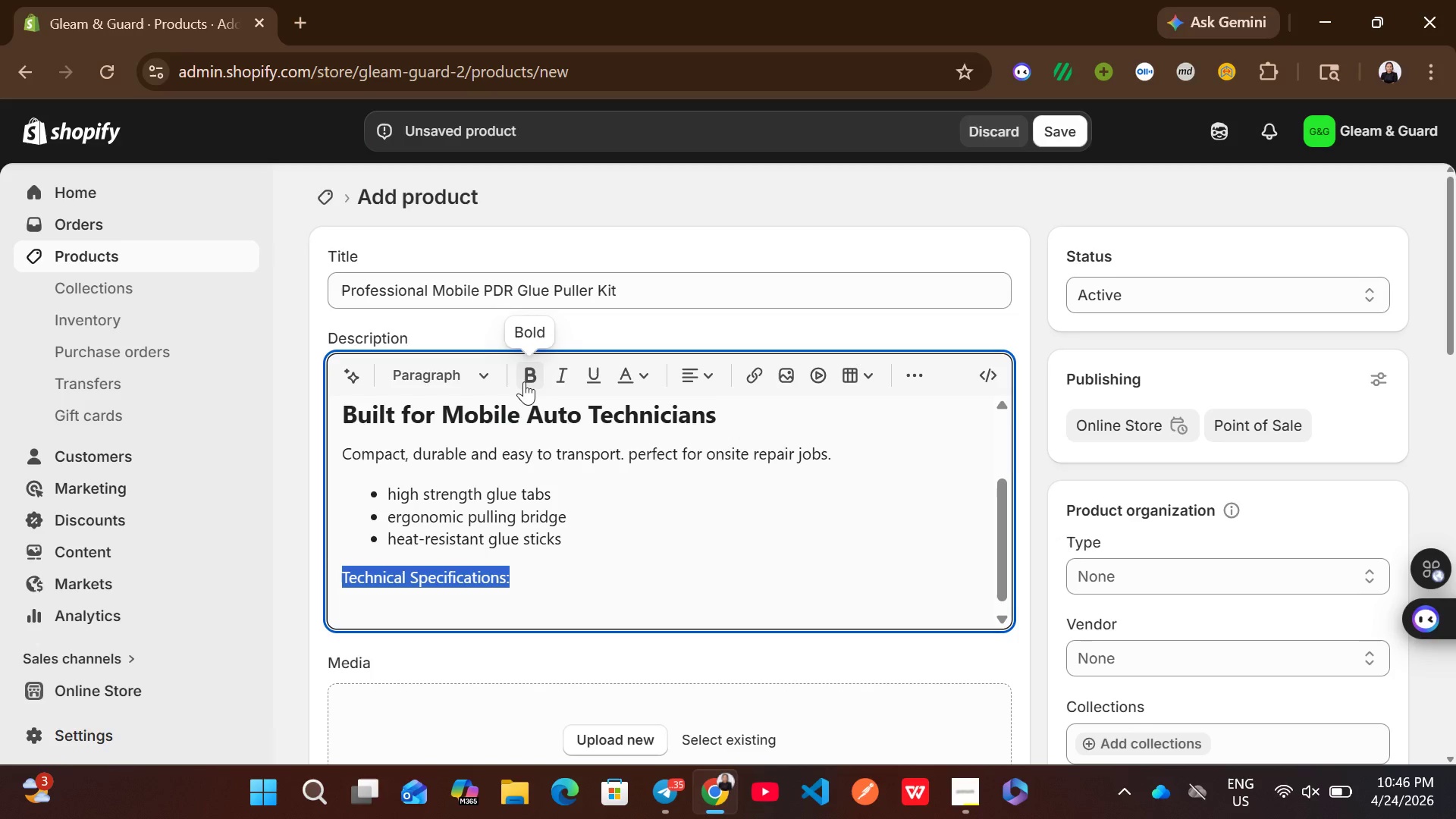 
left_click([524, 381])
 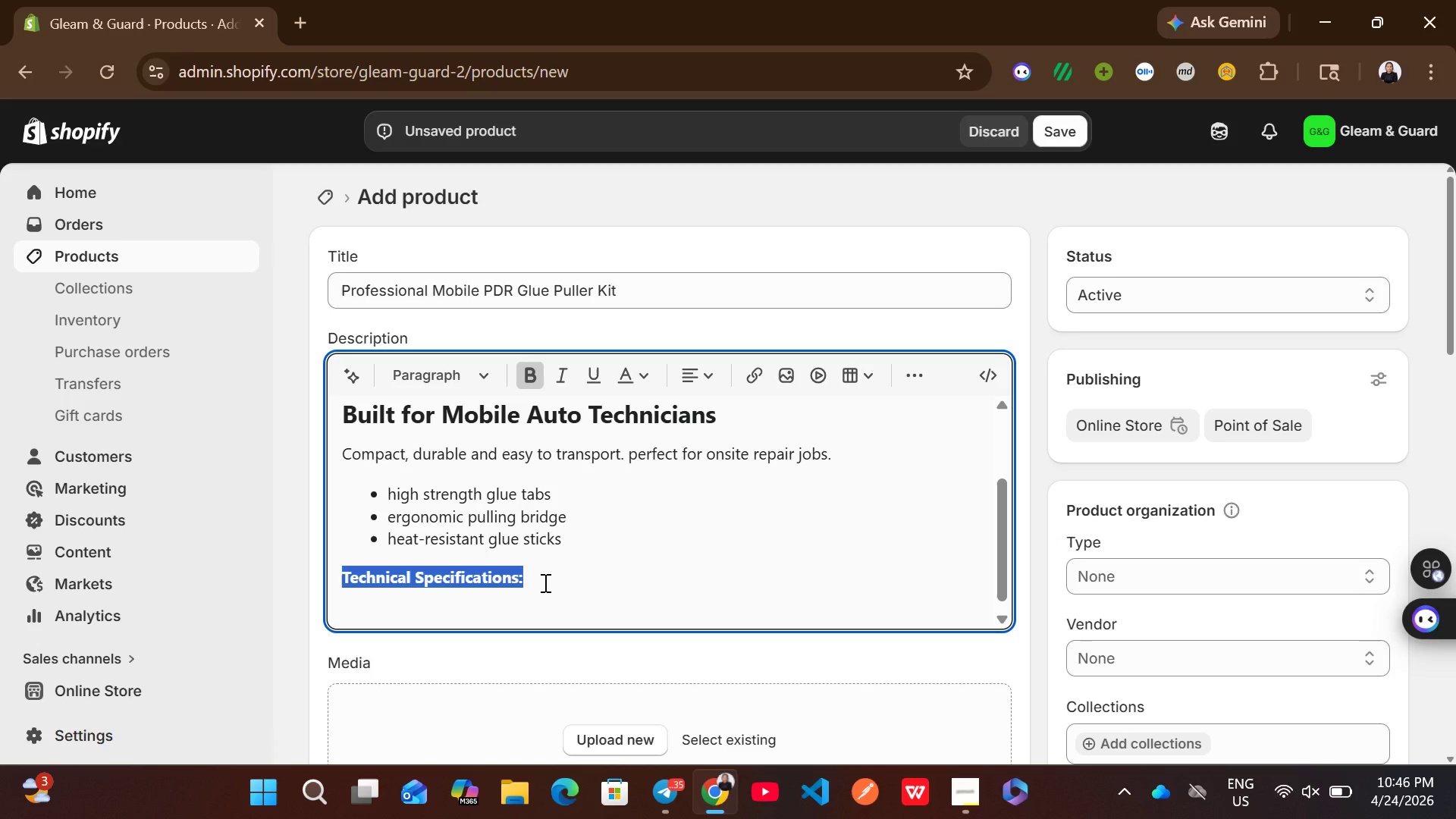 
left_click([544, 582])
 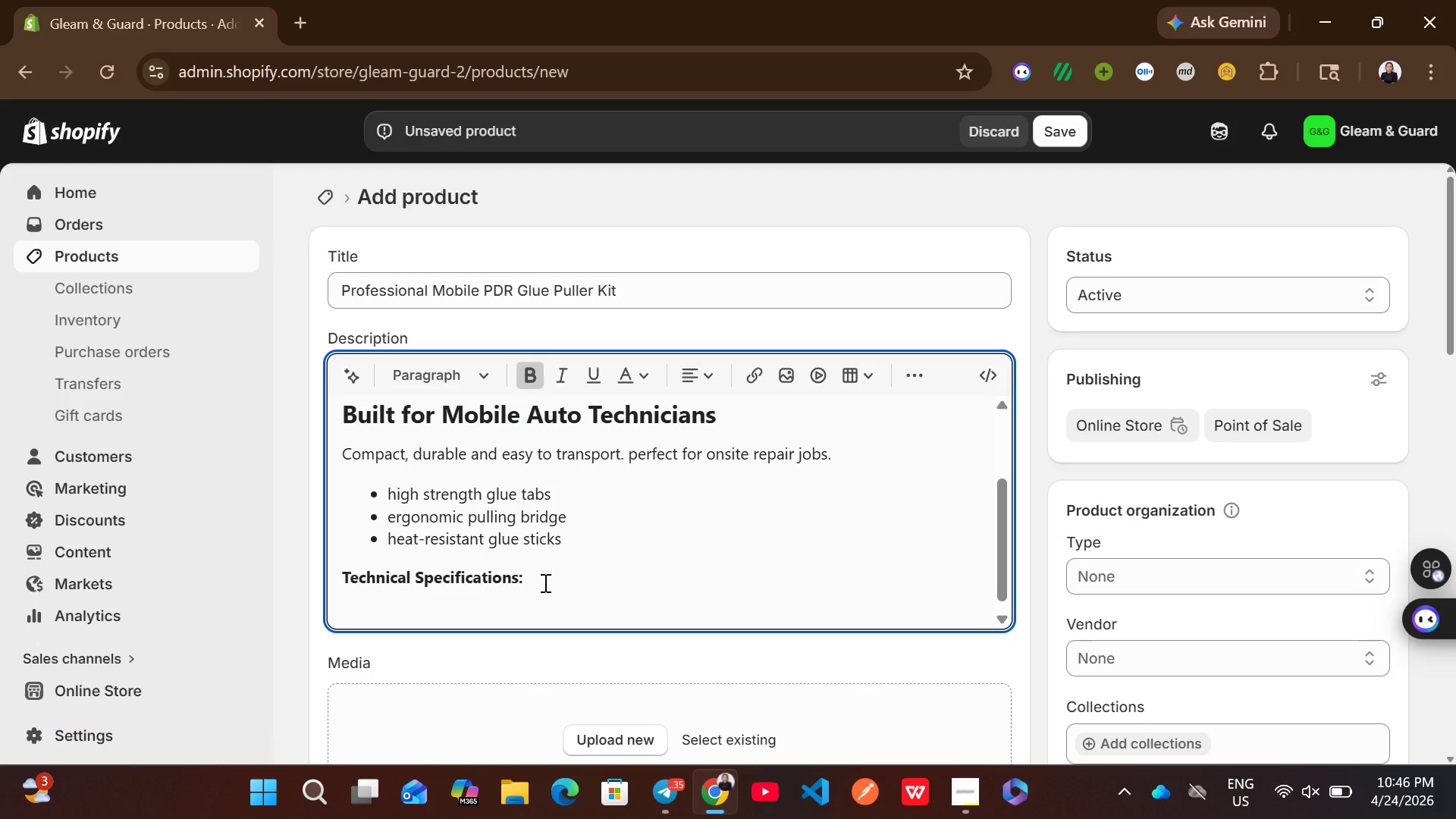 
key(ArrowDown)
 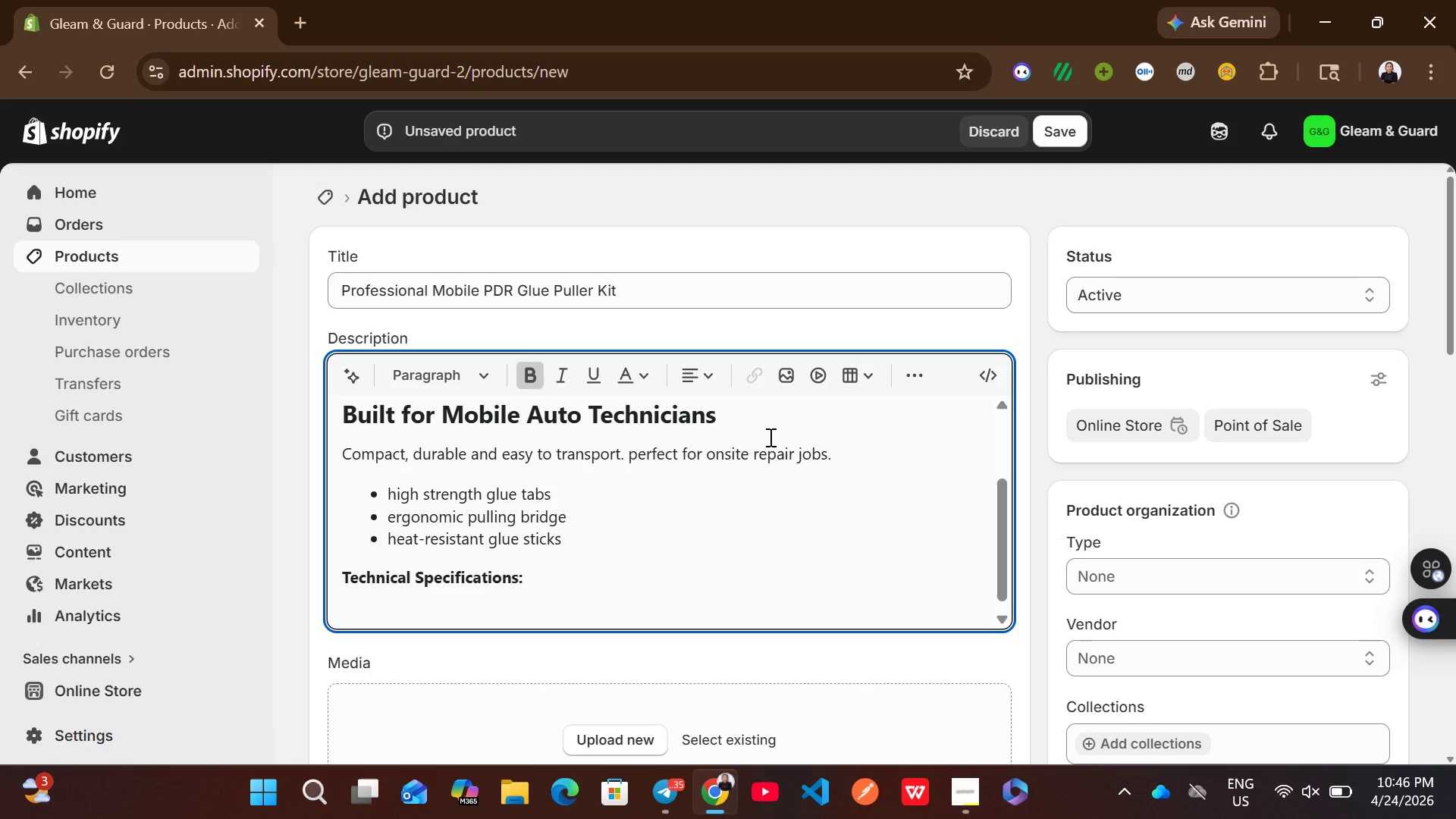 
left_click([539, 375])
 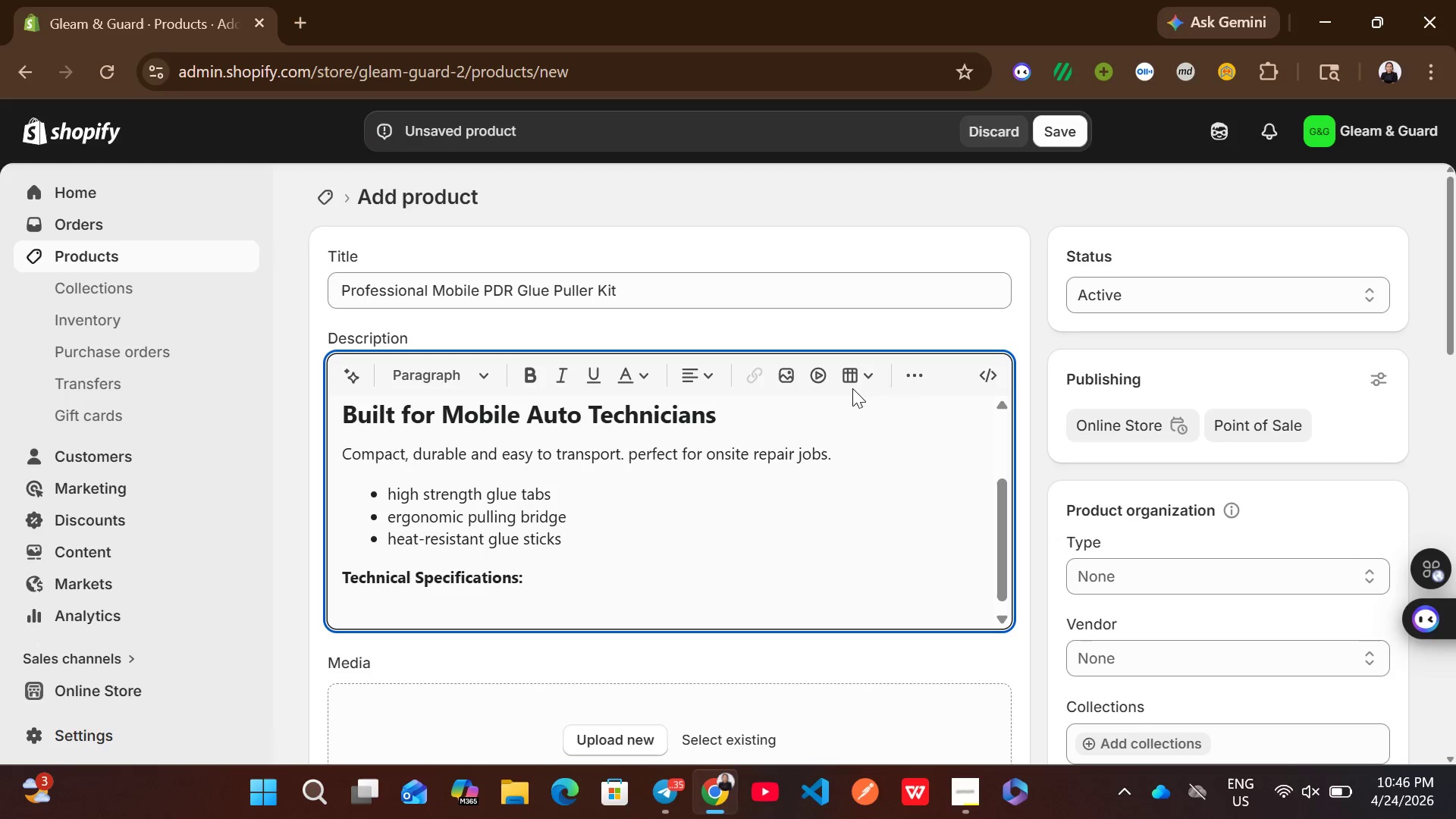 
left_click([902, 384])
 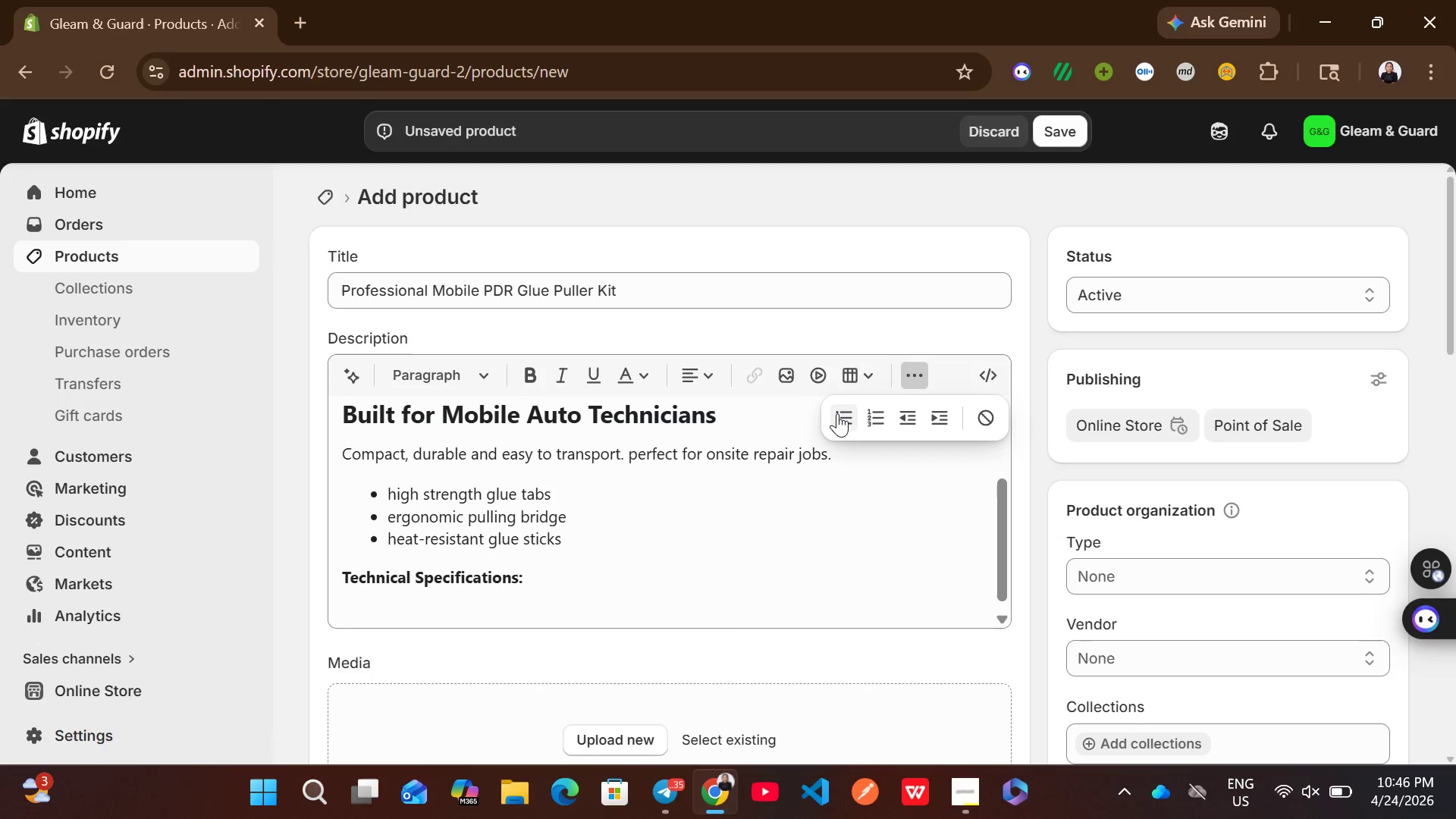 
left_click([837, 413])
 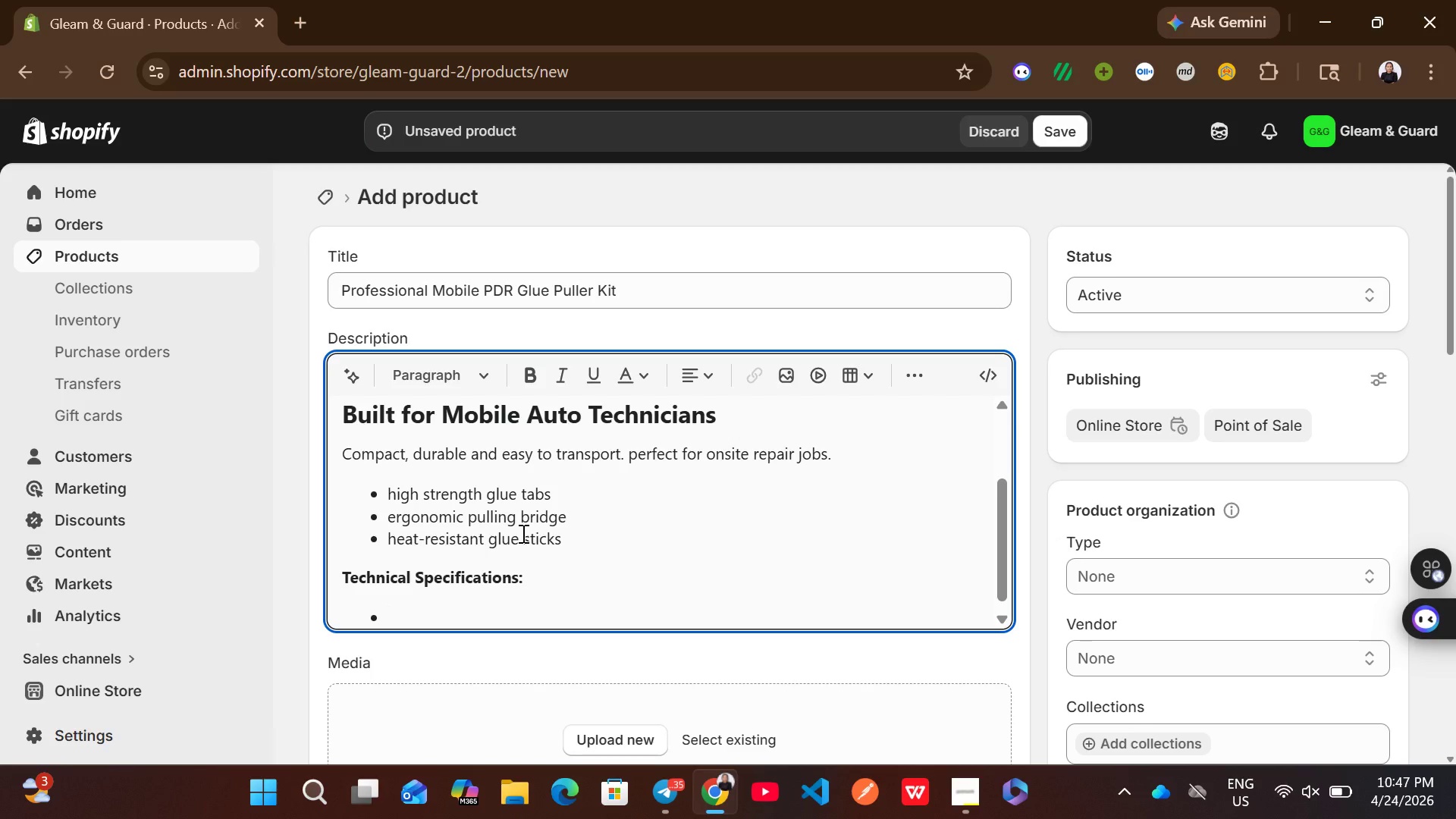 
wait(48.56)
 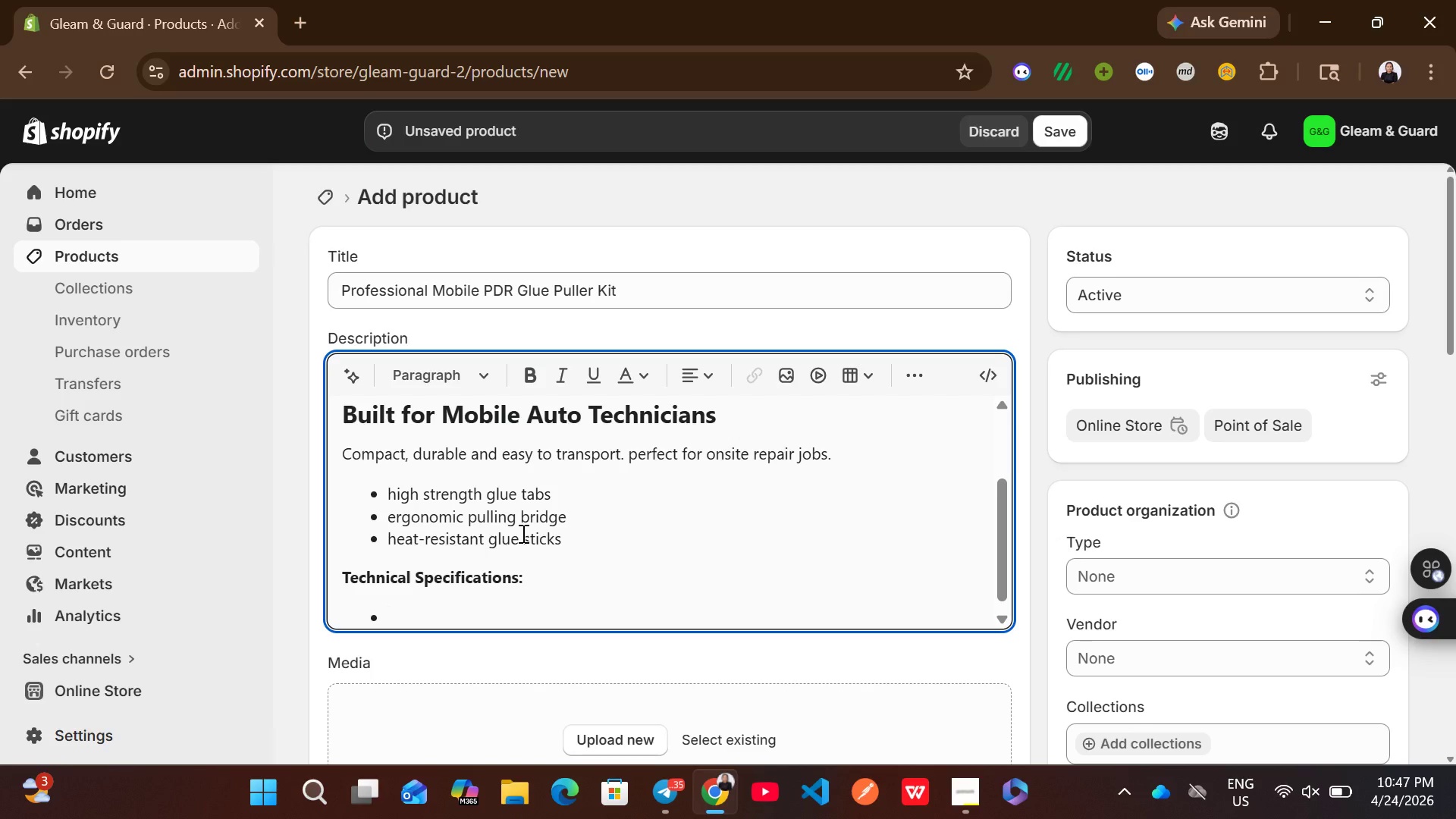 
type(material: )
 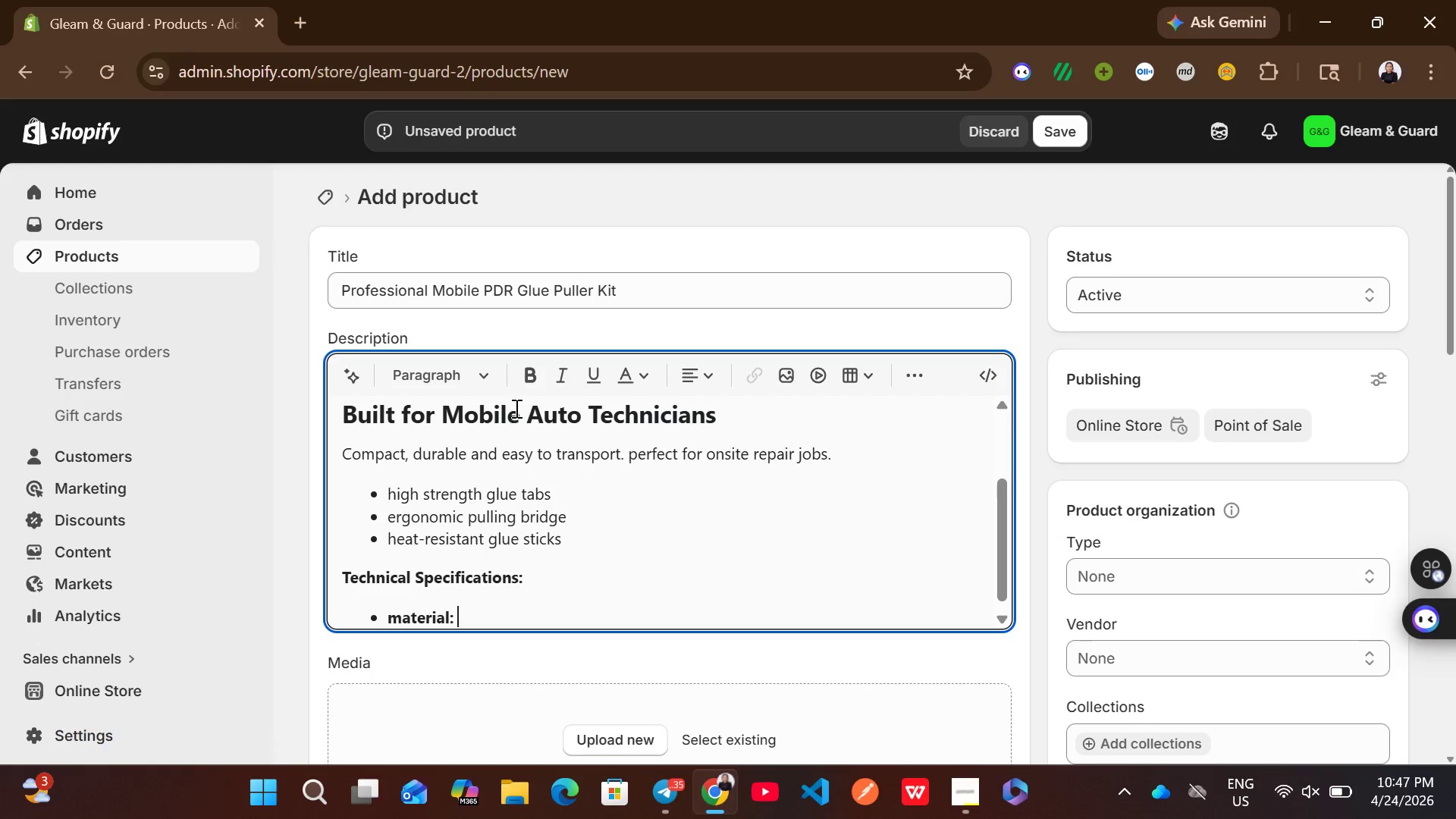 
mouse_move([536, 399])
 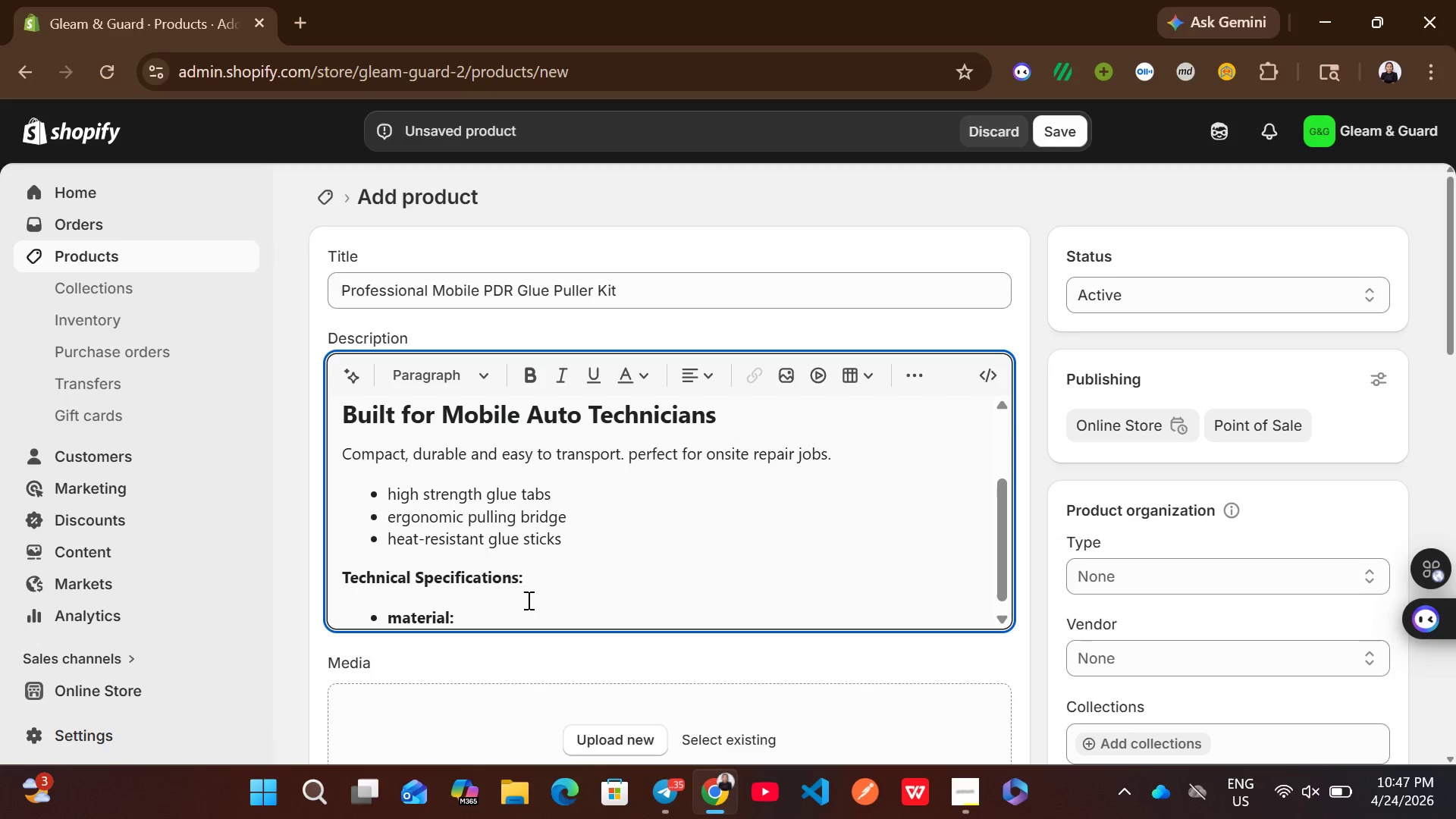 
key(J)
 